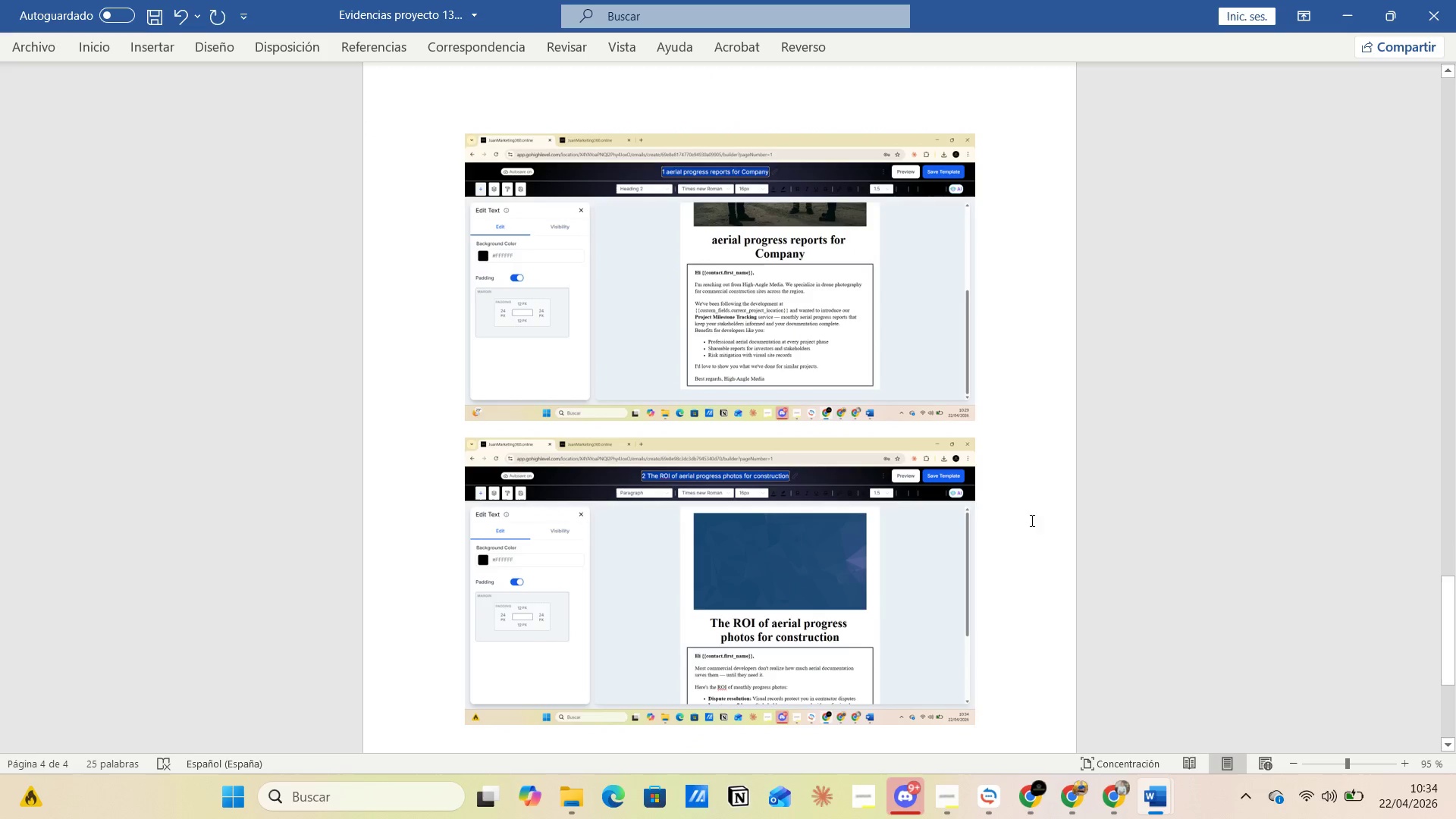 
left_click([1028, 480])
 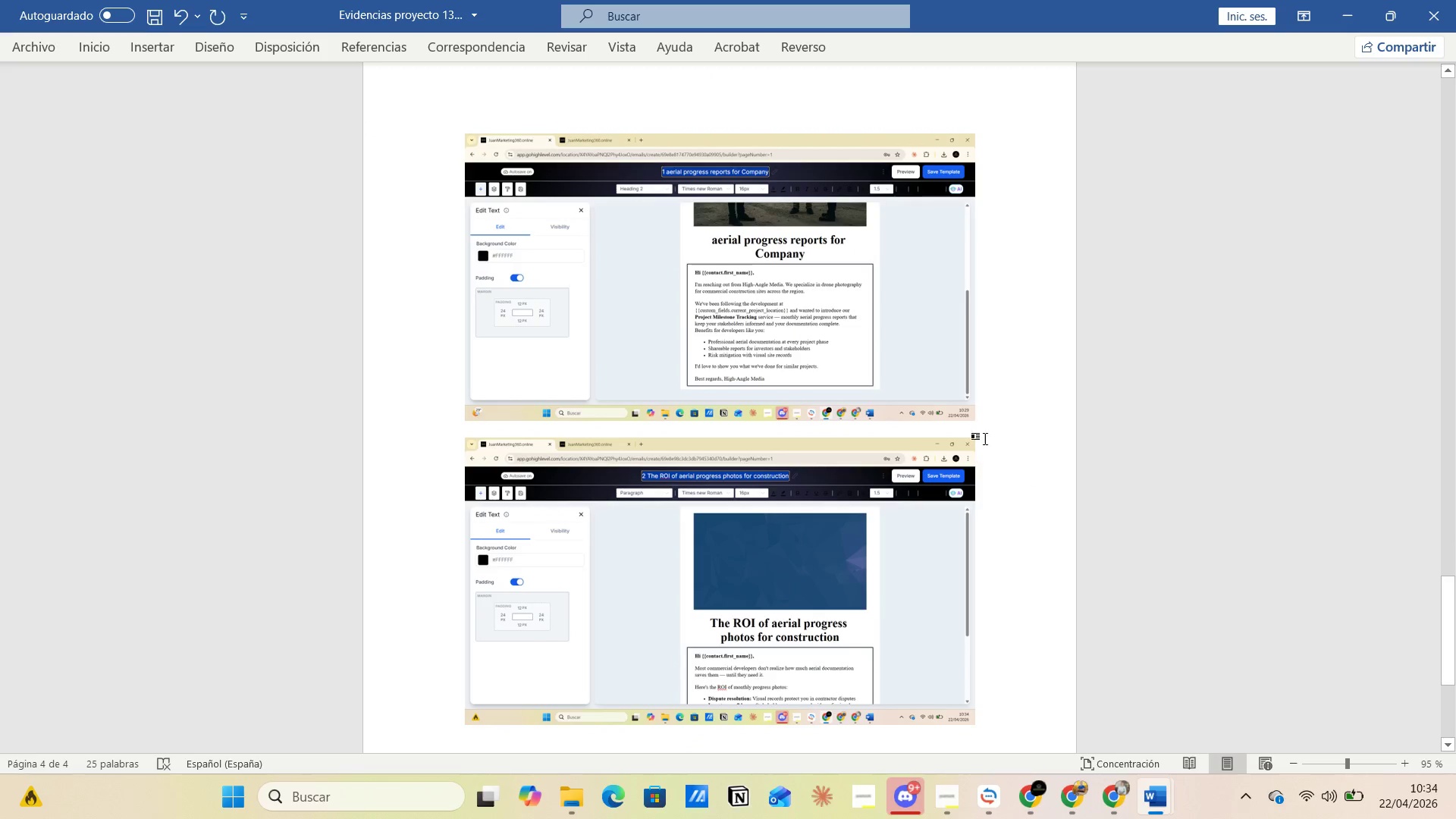 
left_click([989, 419])
 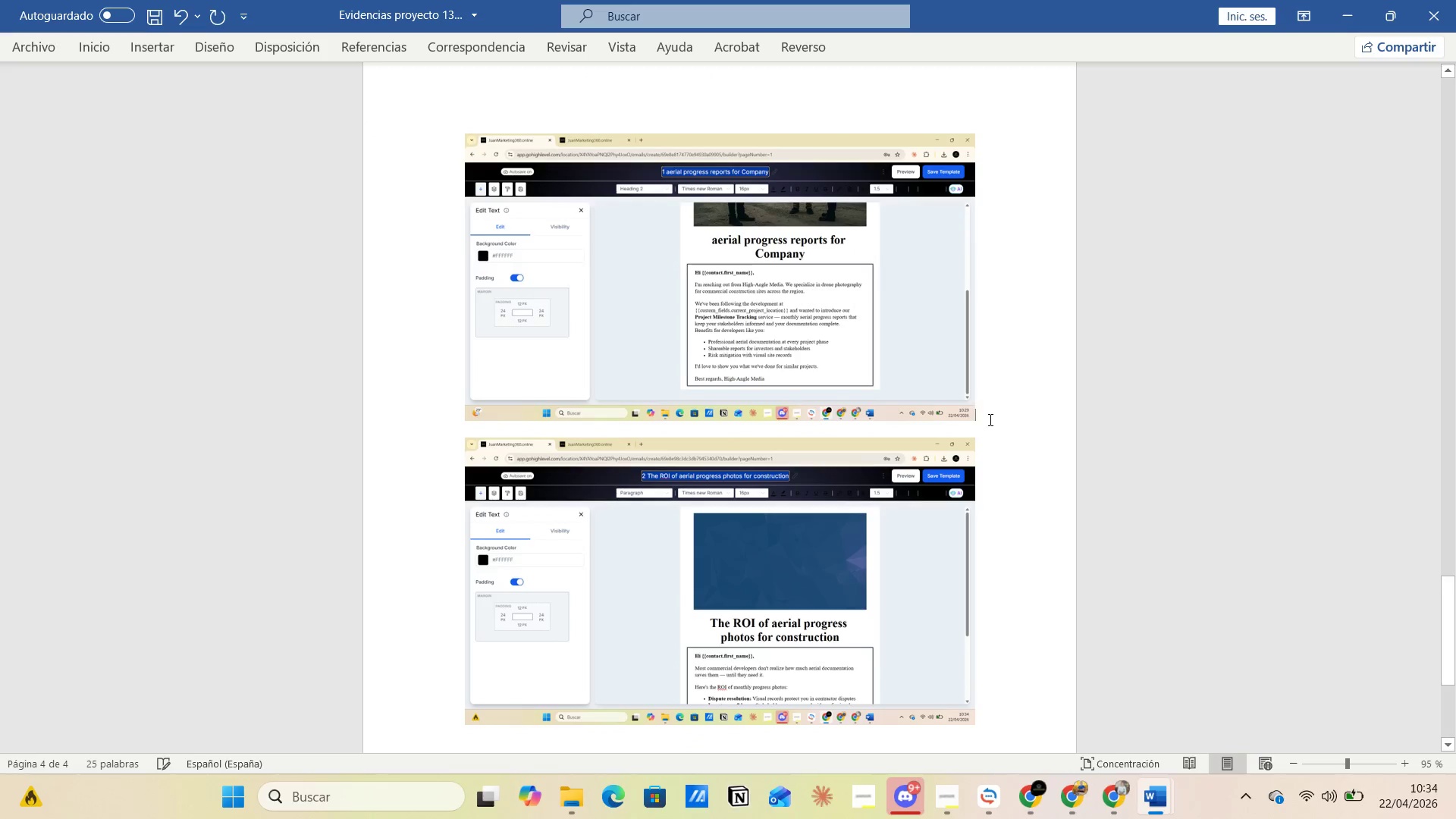 
key(Enter)
 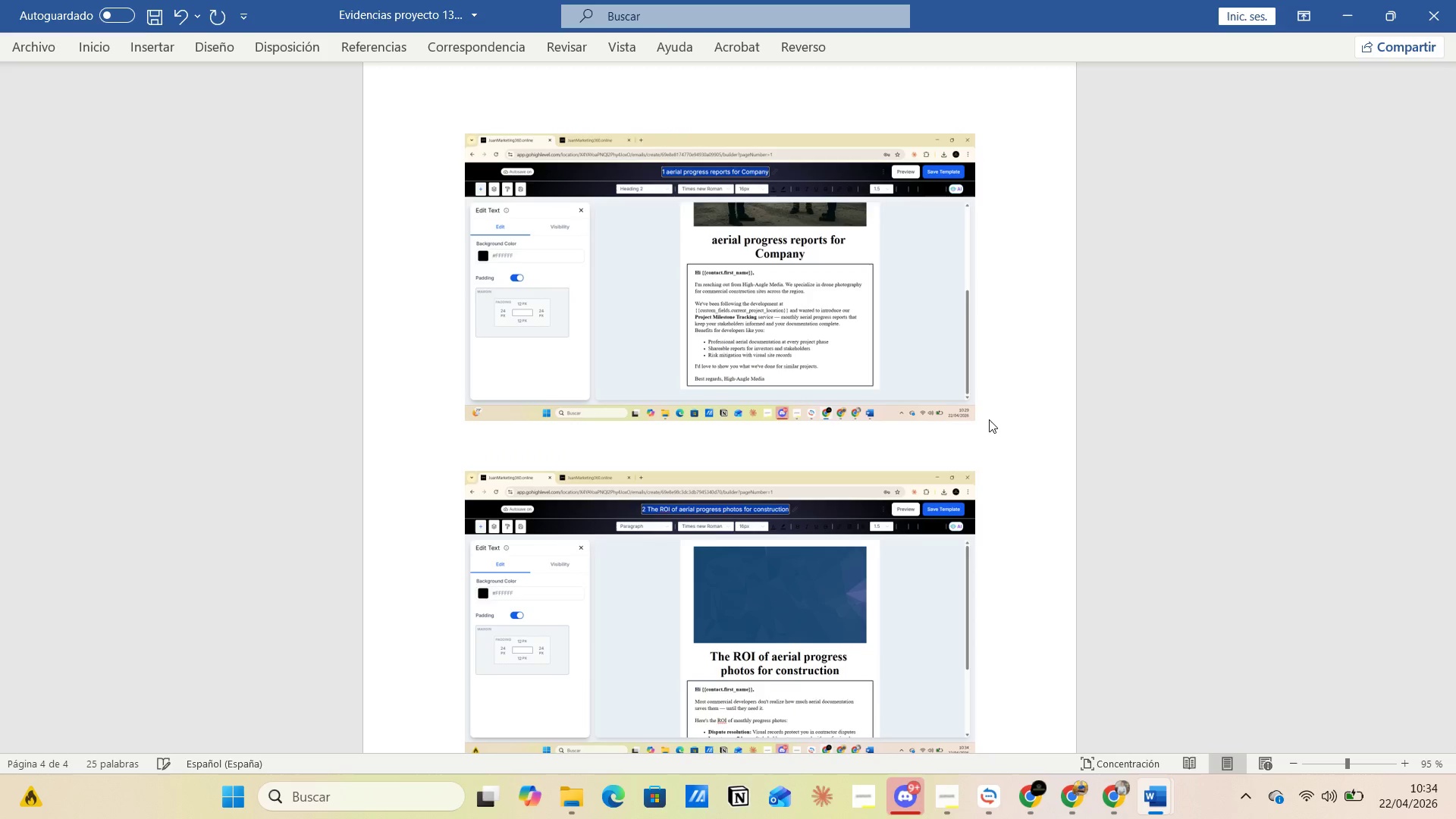 
type(Email 2 )
 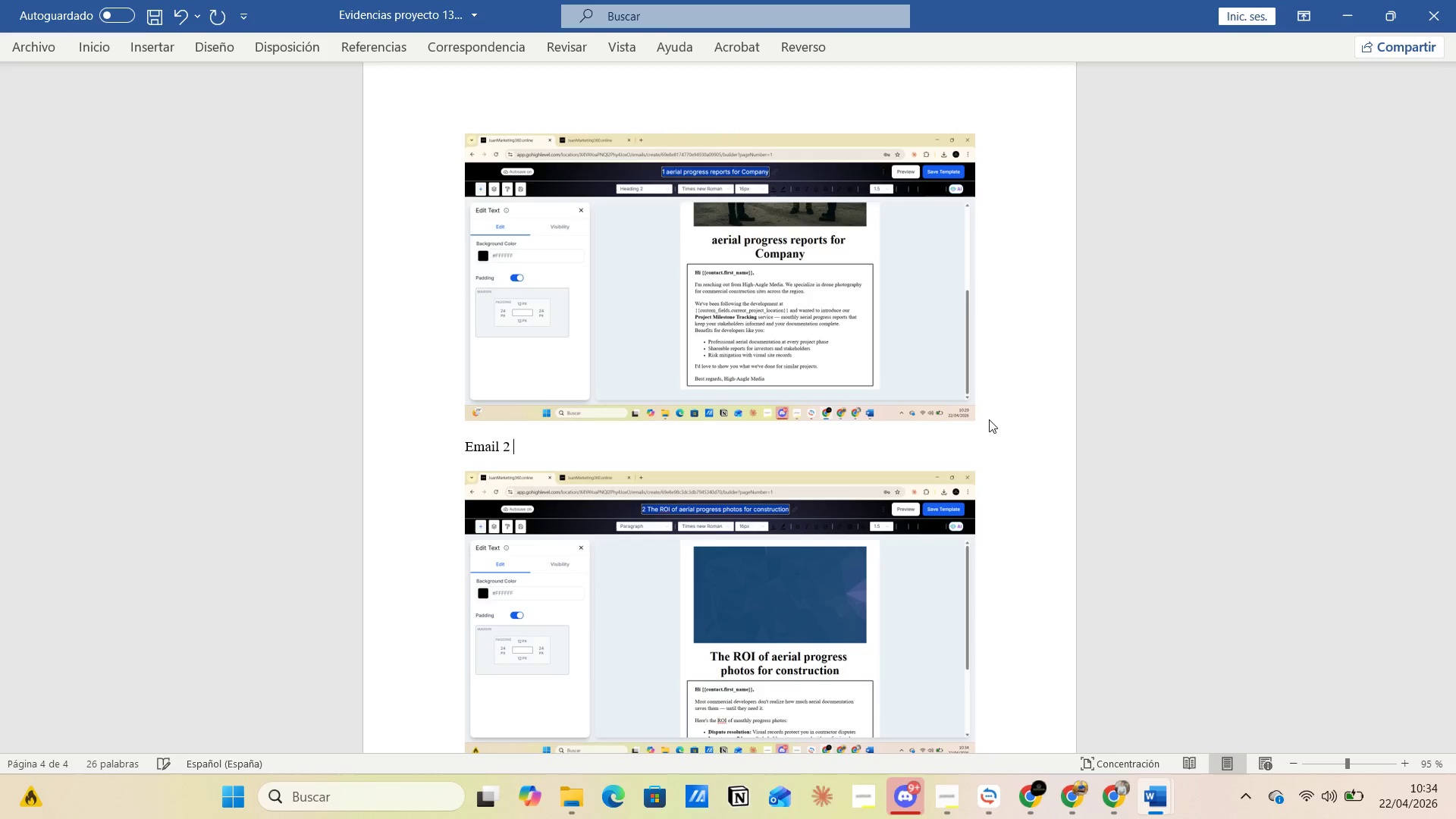 
key(Alt+AltLeft)
 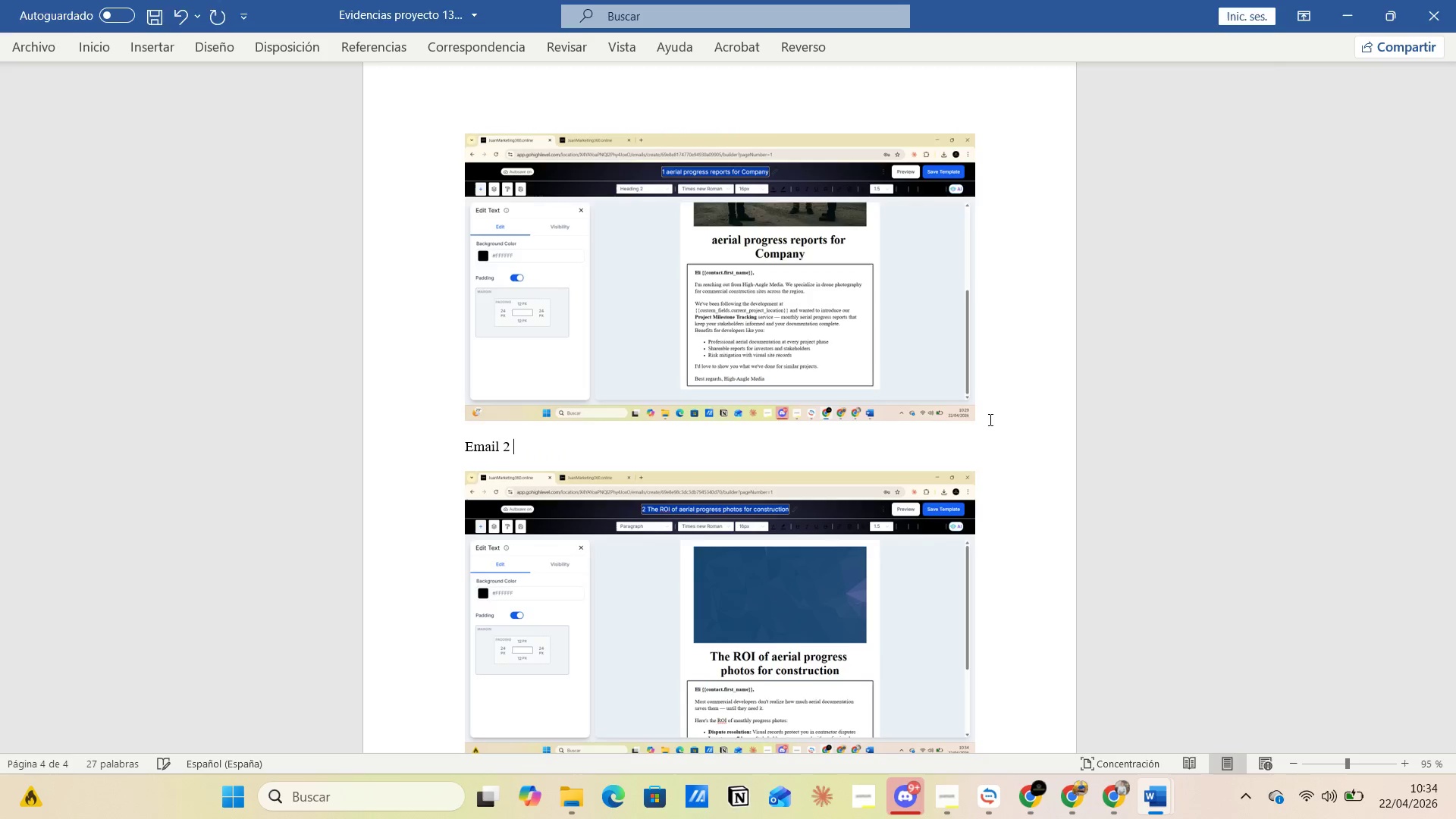 
key(Alt+Tab)
 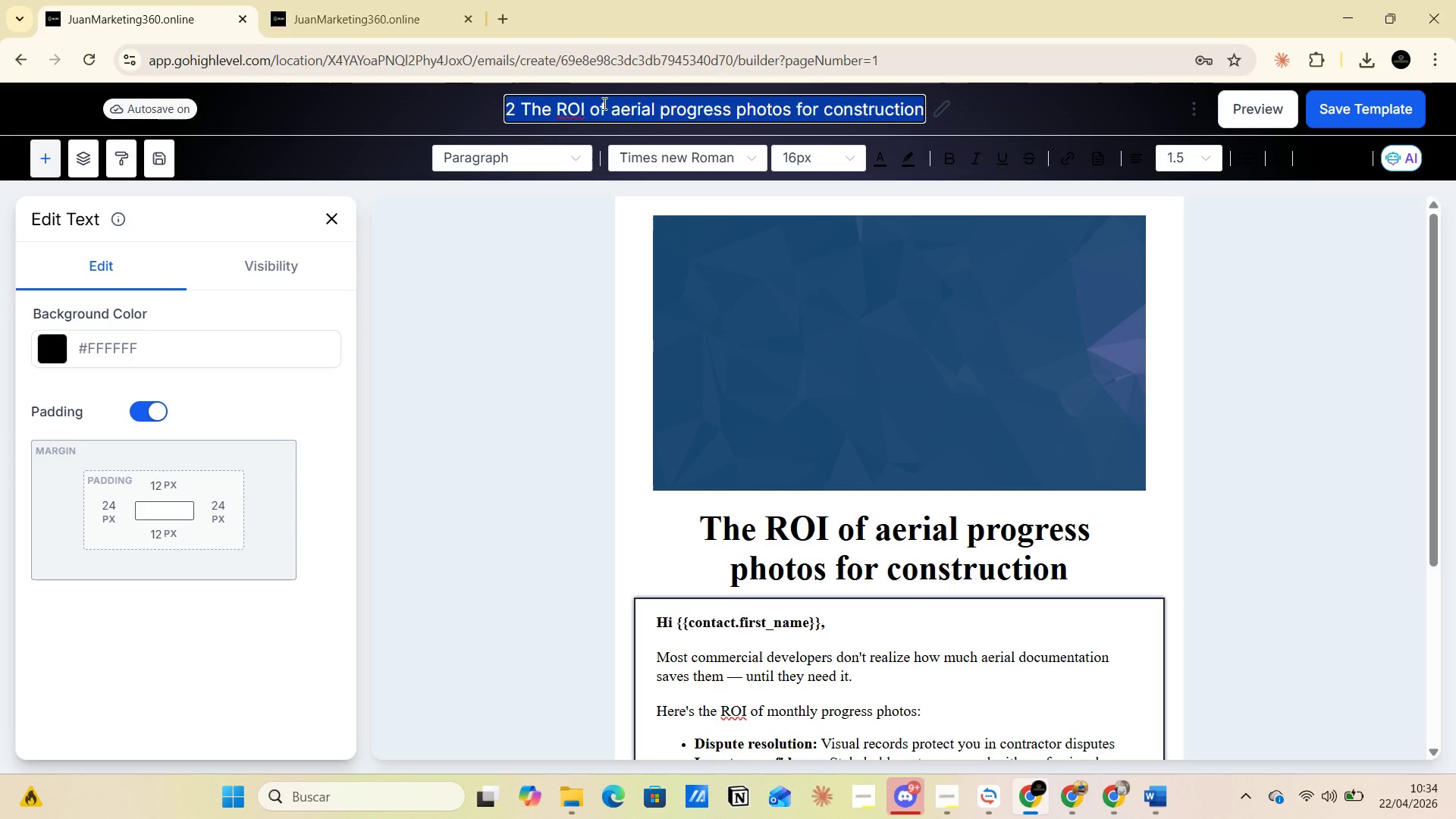 
right_click([610, 107])
 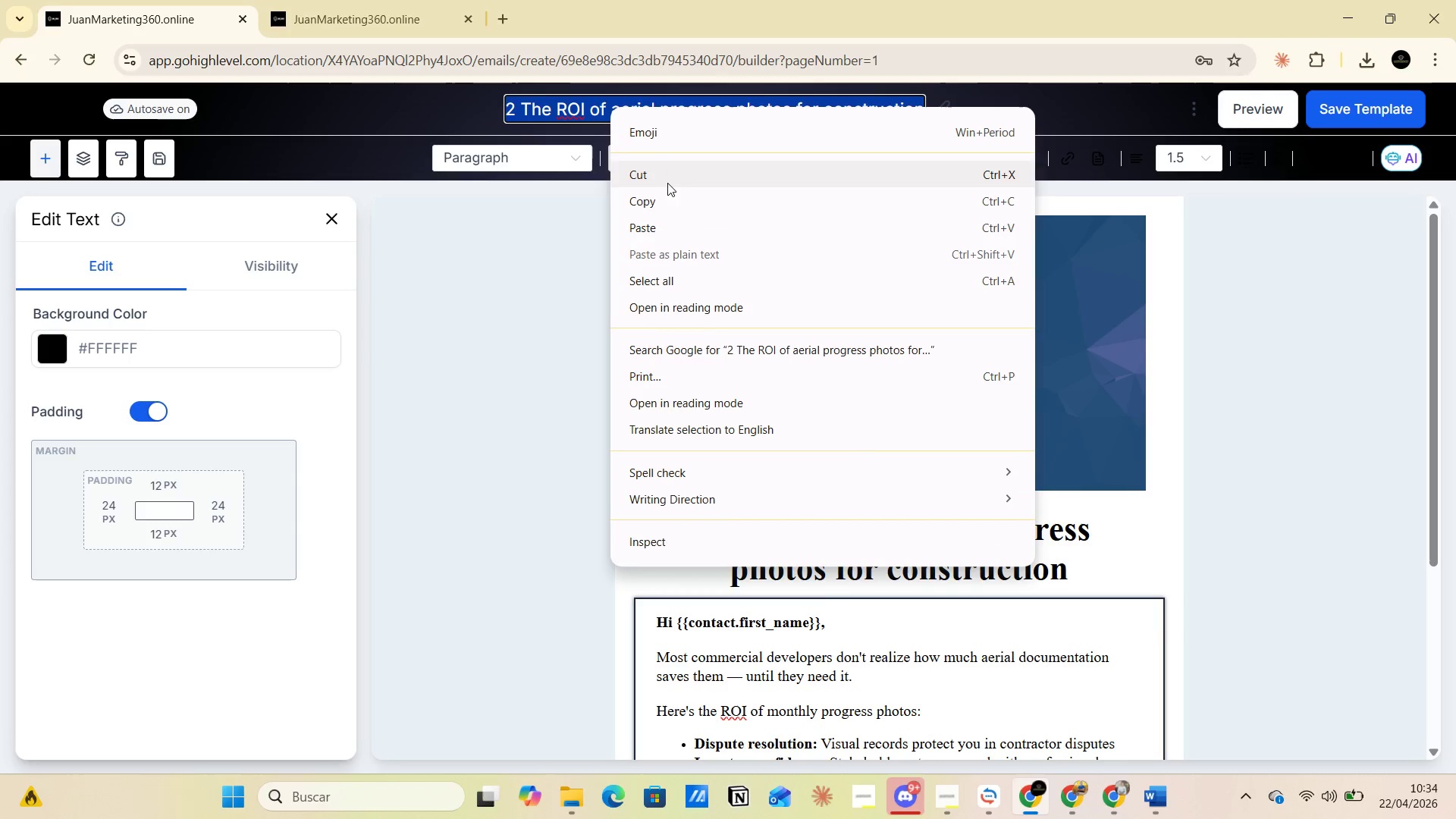 
left_click([668, 197])
 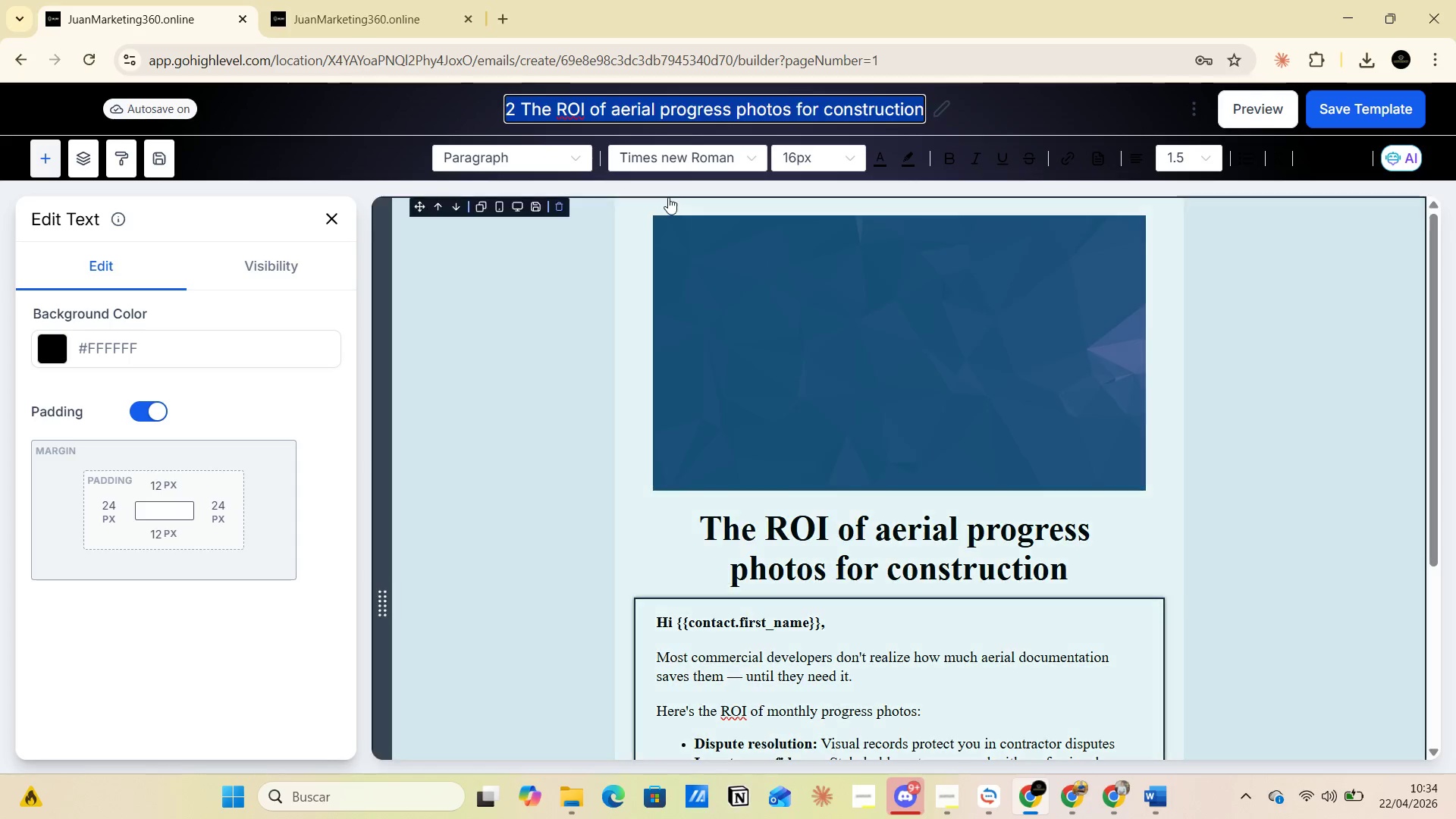 
key(Alt+AltLeft)
 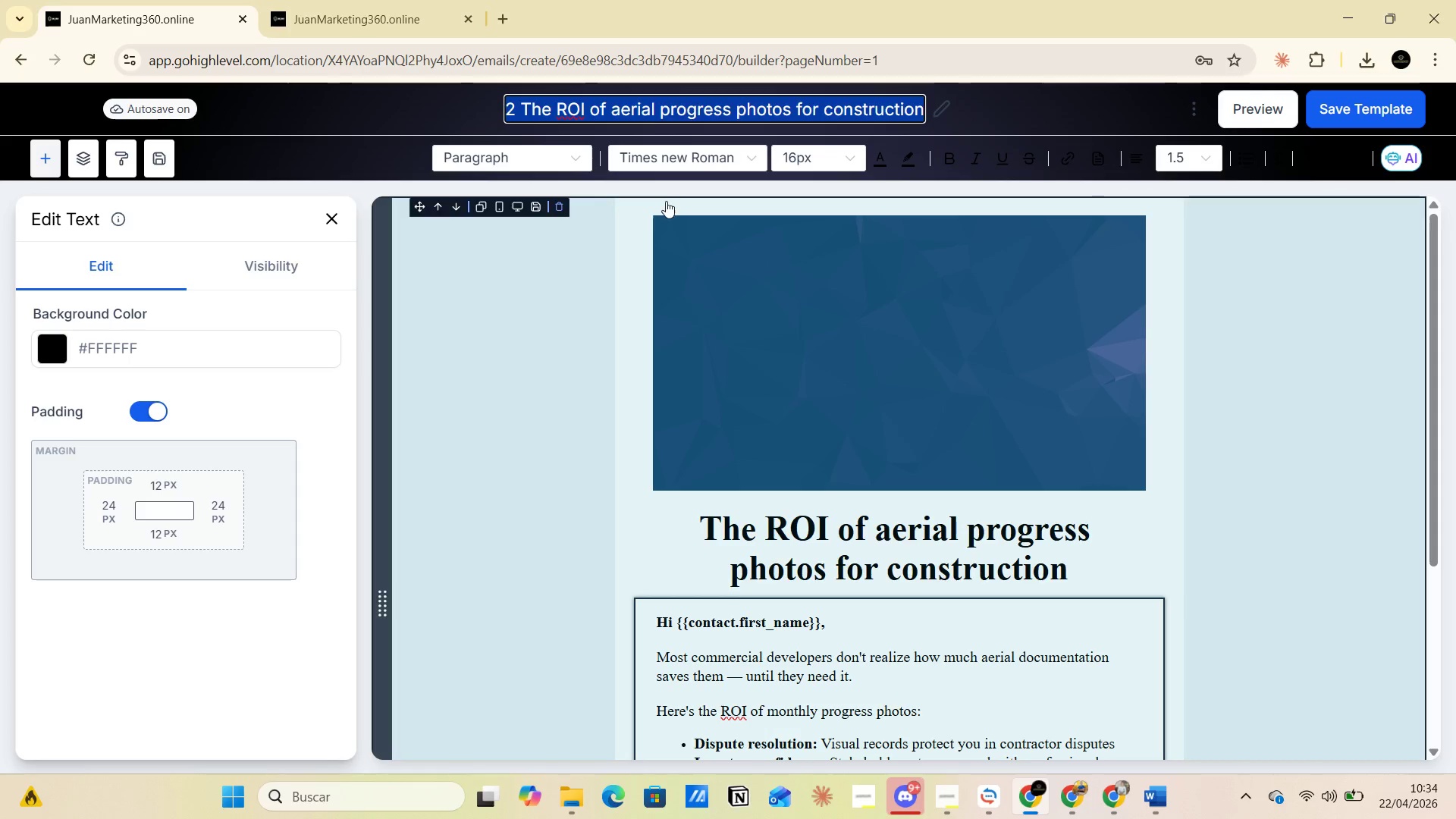 
key(Alt+Tab)
 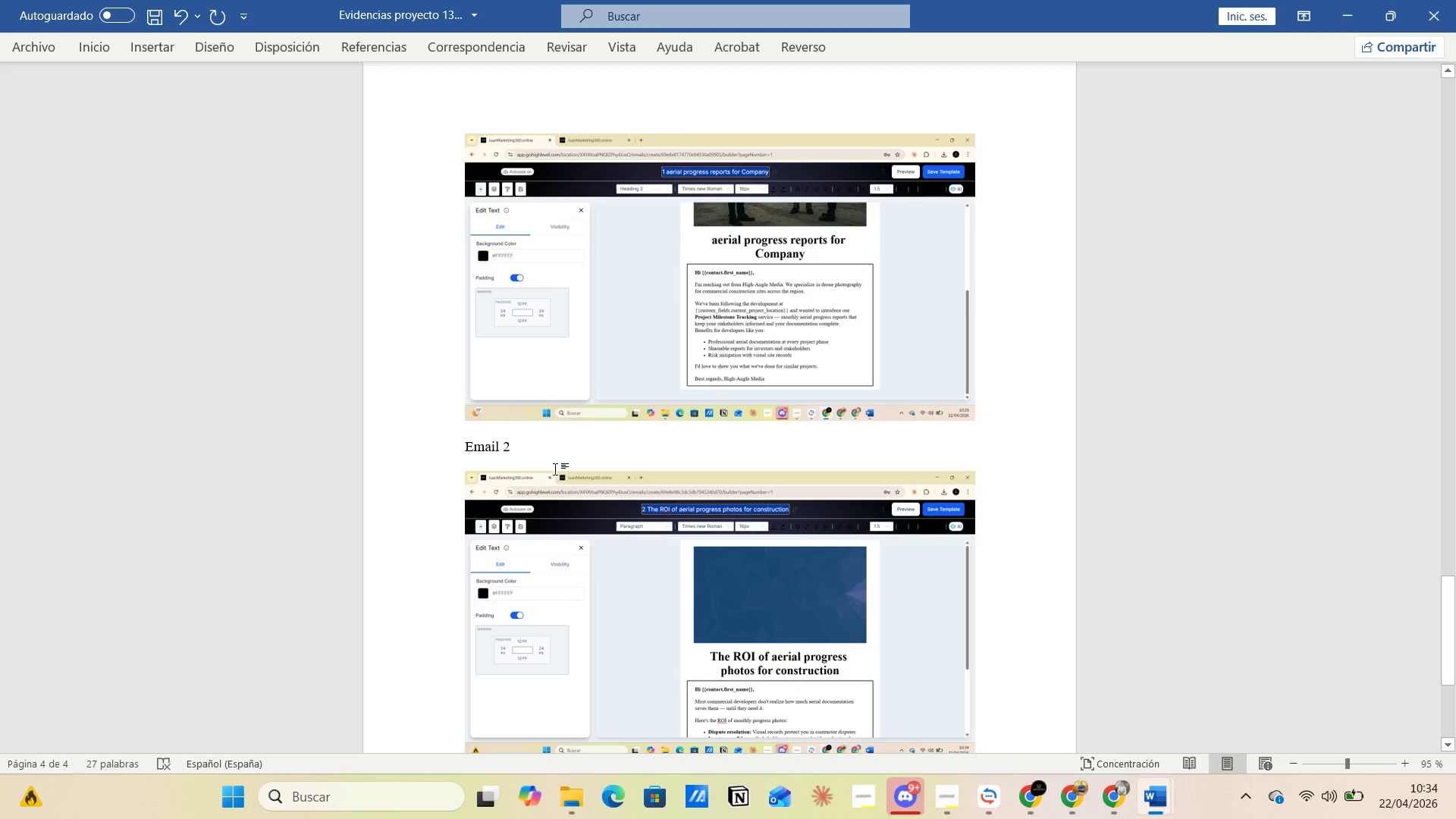 
left_click([529, 446])
 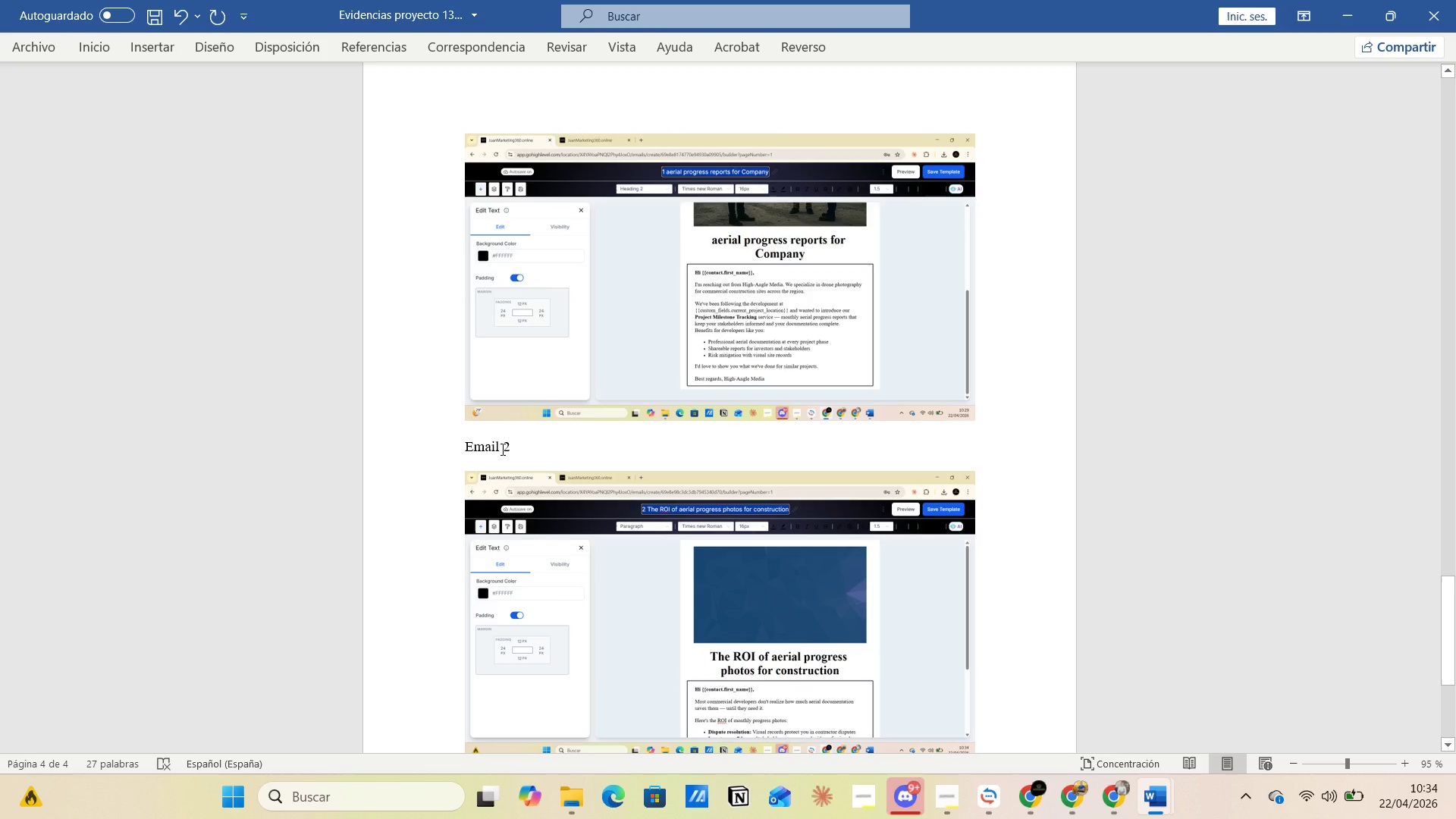 
left_click_drag(start_coordinate=[501, 449], to_coordinate=[529, 449])
 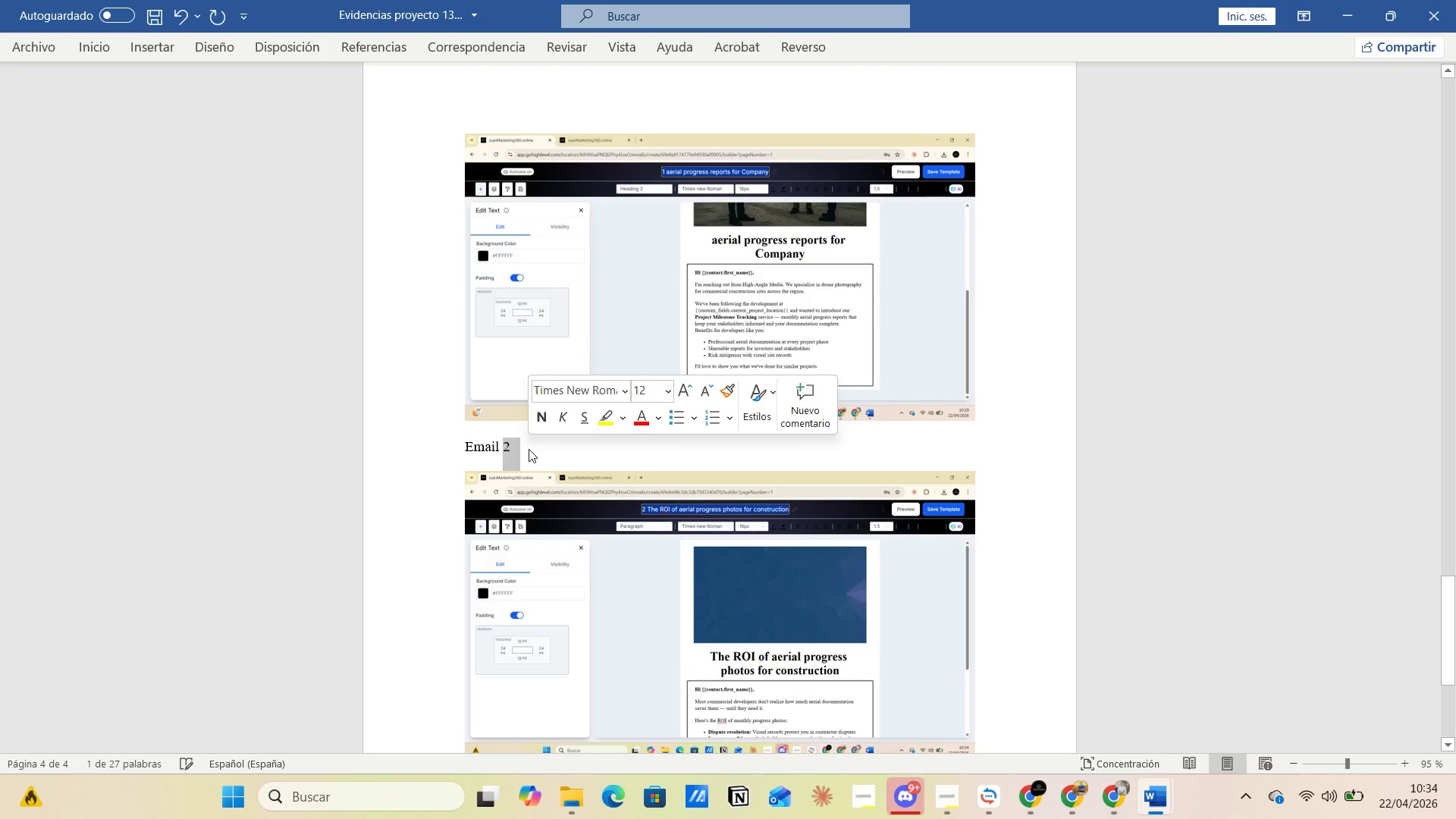 
key(Control+V)
 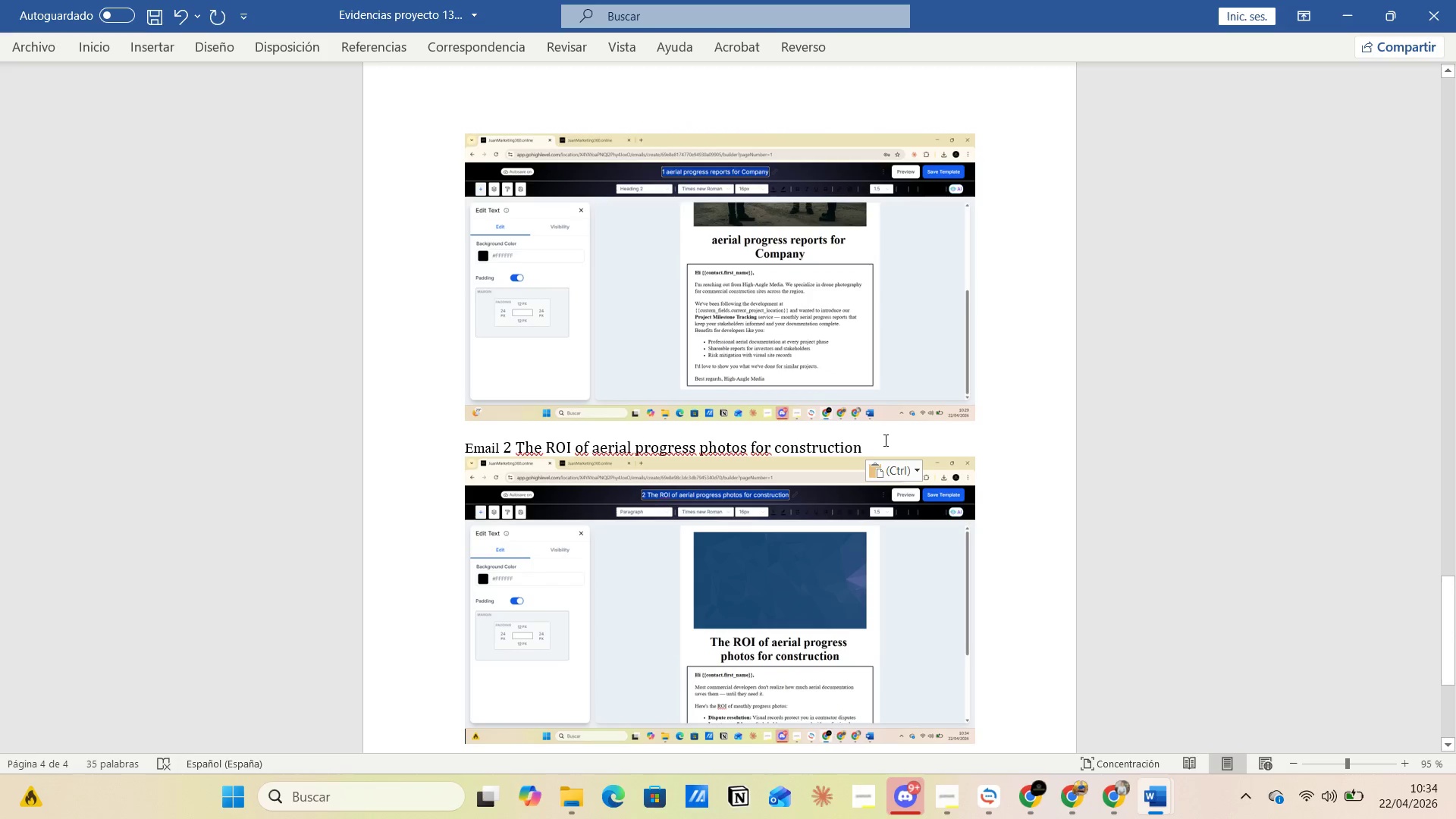 
scroll: coordinate [890, 444], scroll_direction: down, amount: 2.0
 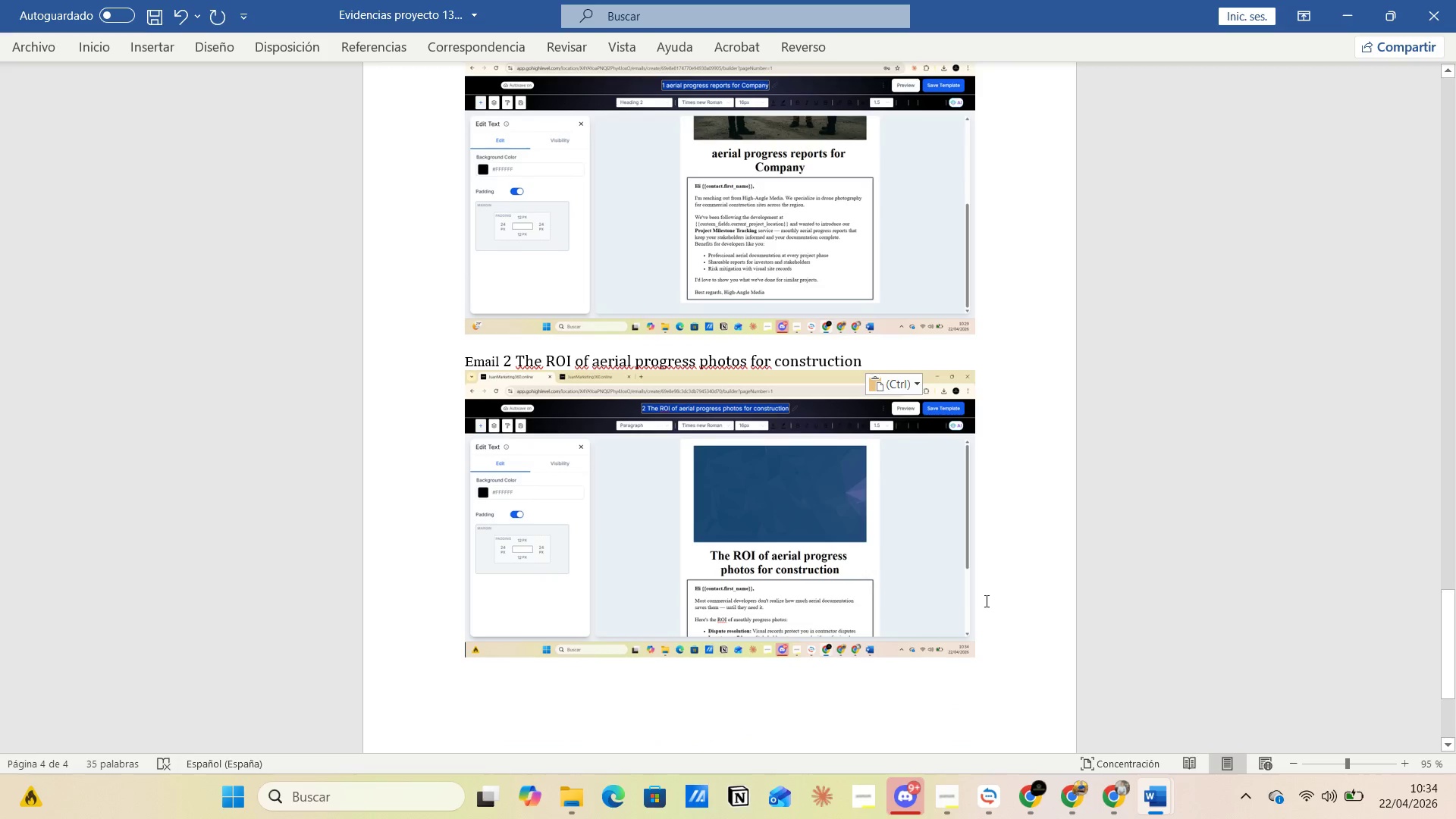 
left_click([985, 602])
 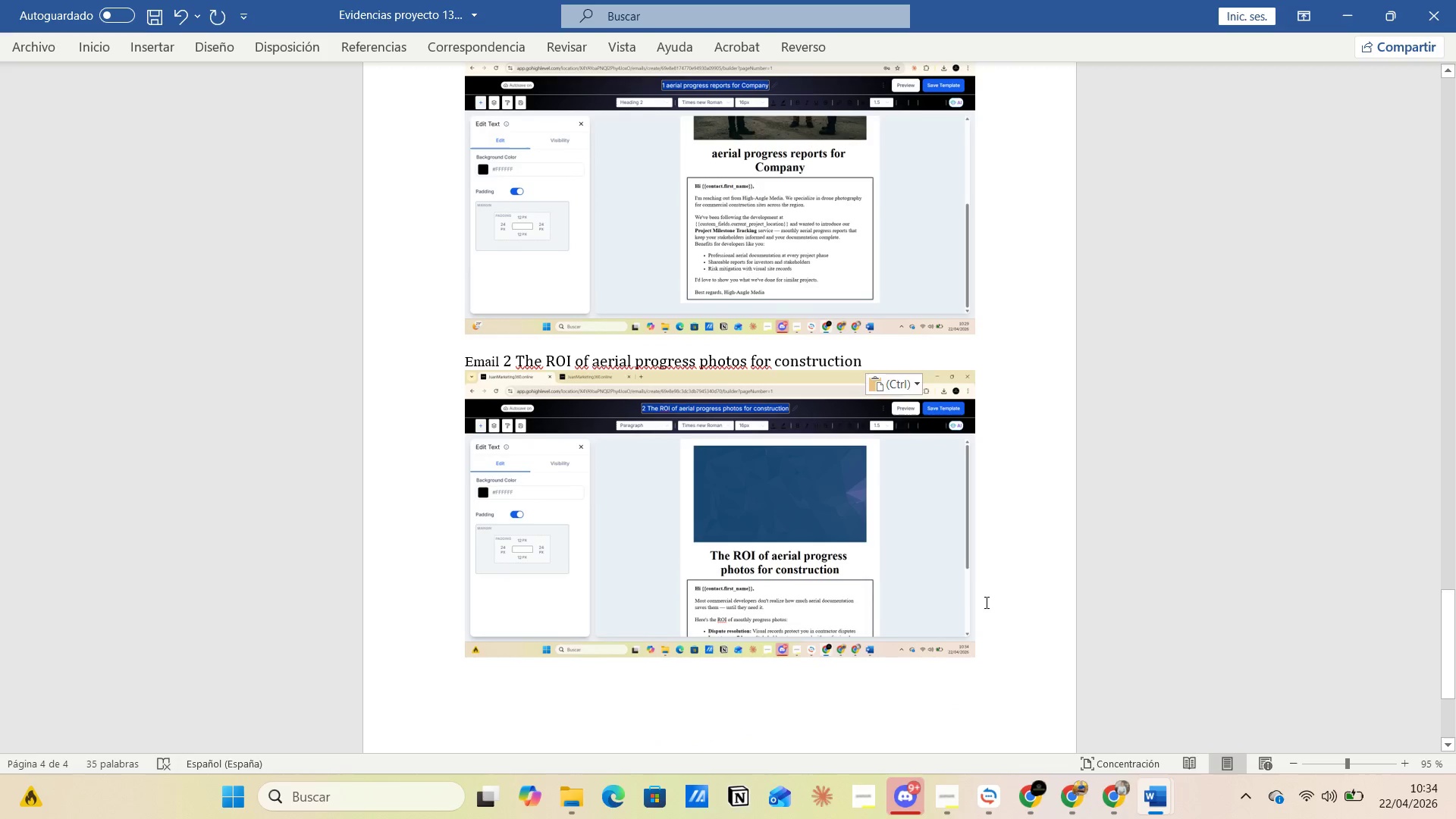 
key(Enter)
 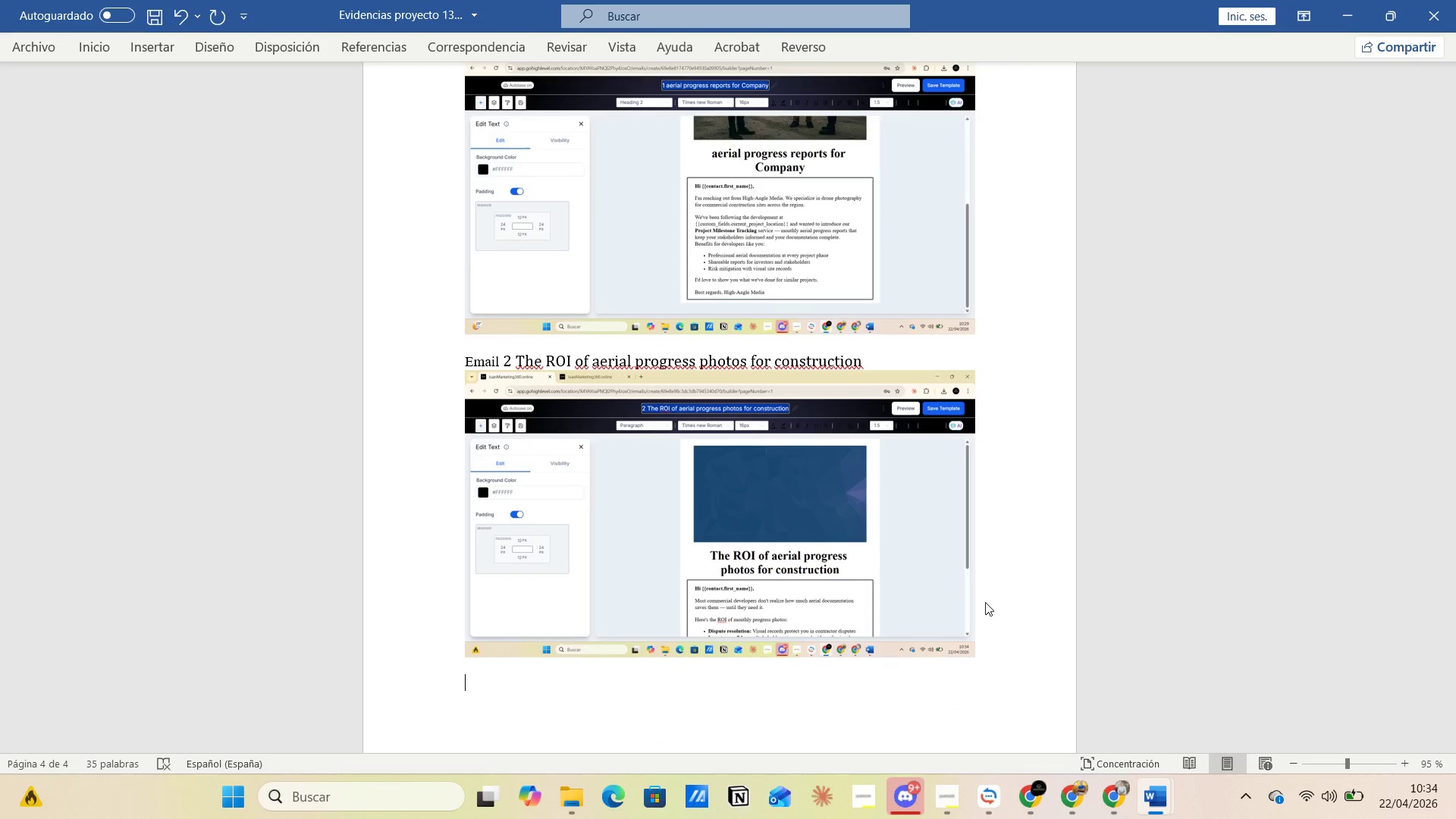 
key(Alt+AltLeft)
 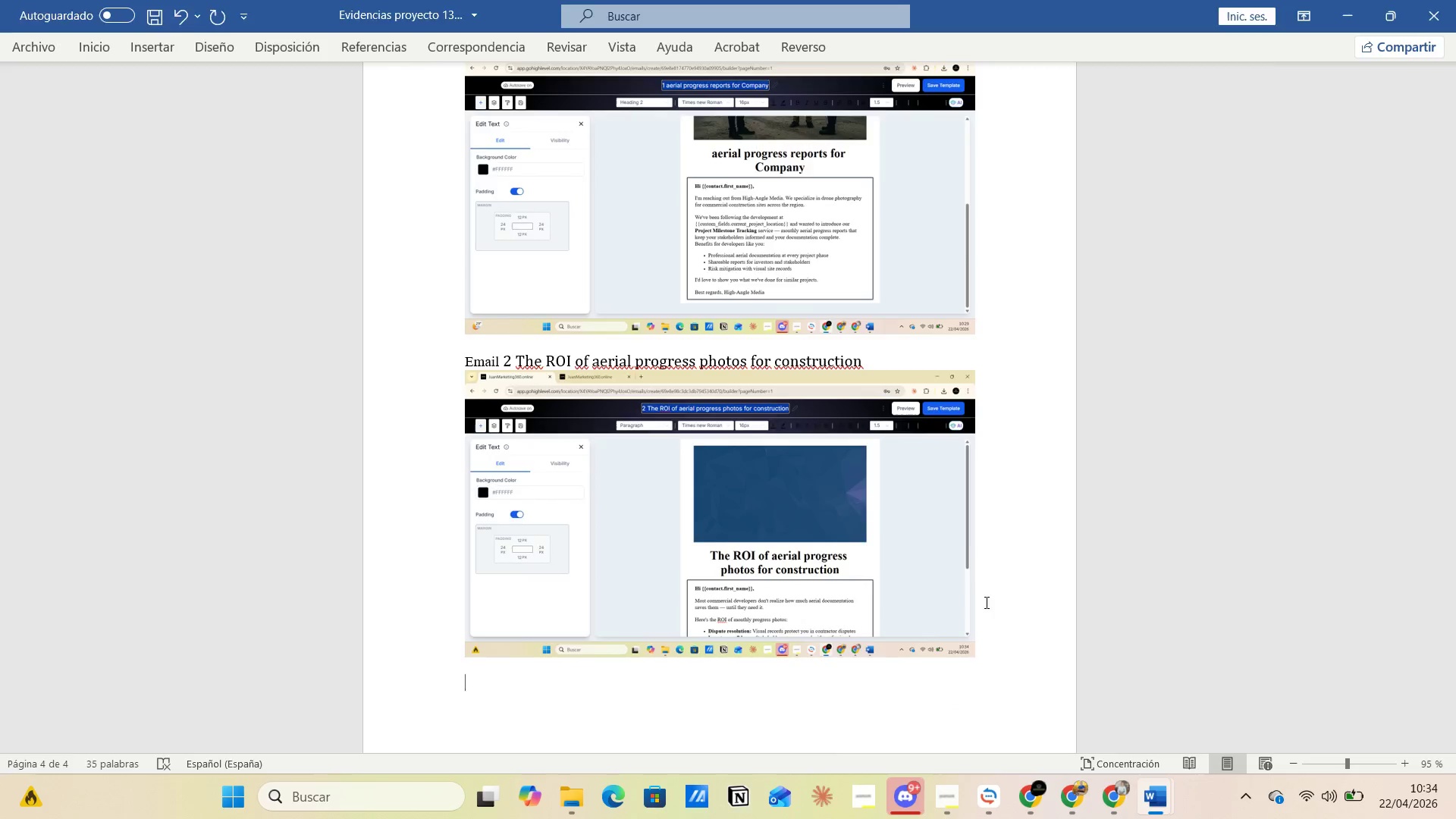 
key(Alt+Tab)
 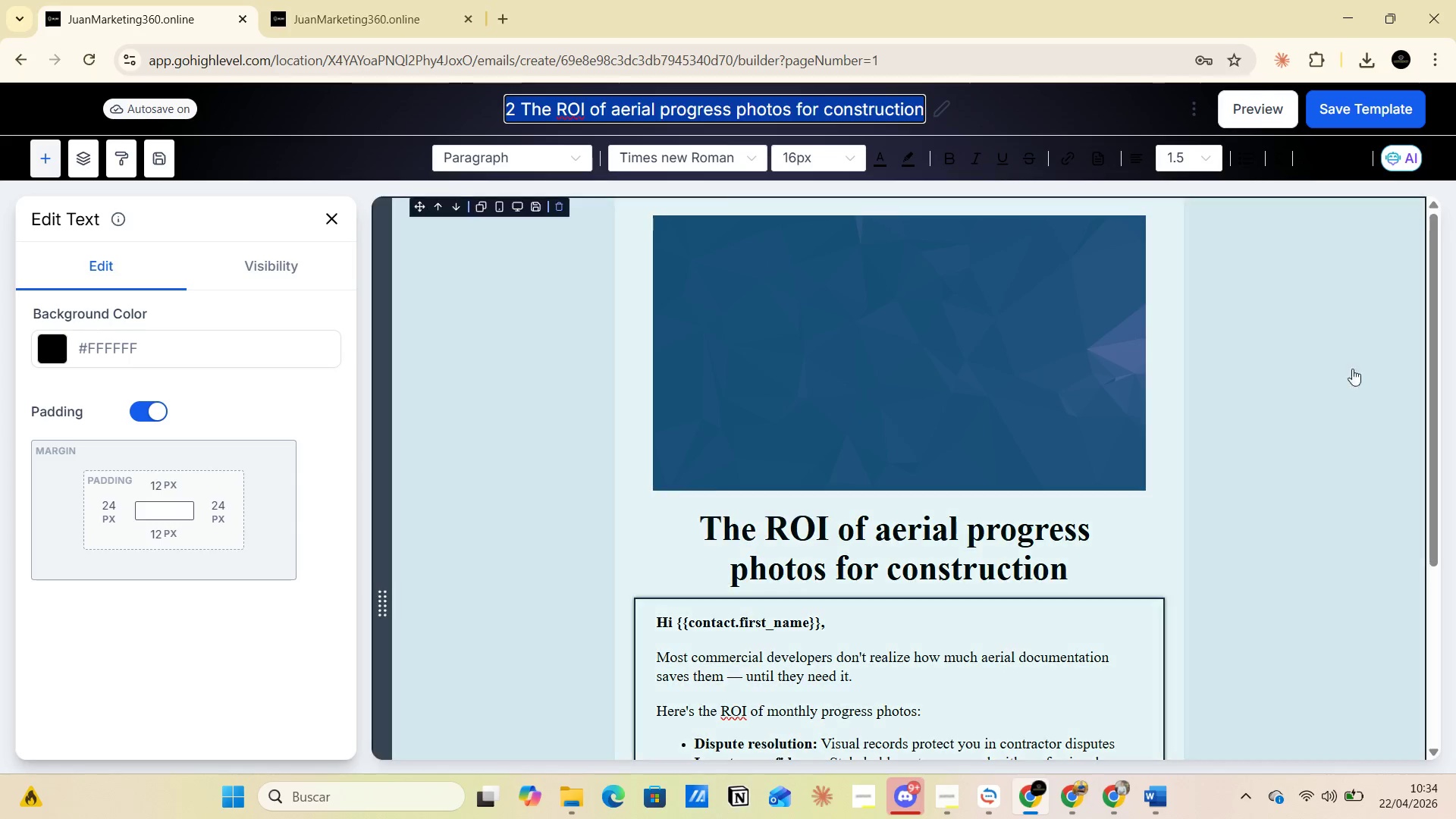 
scroll: coordinate [1195, 486], scroll_direction: down, amount: 4.0
 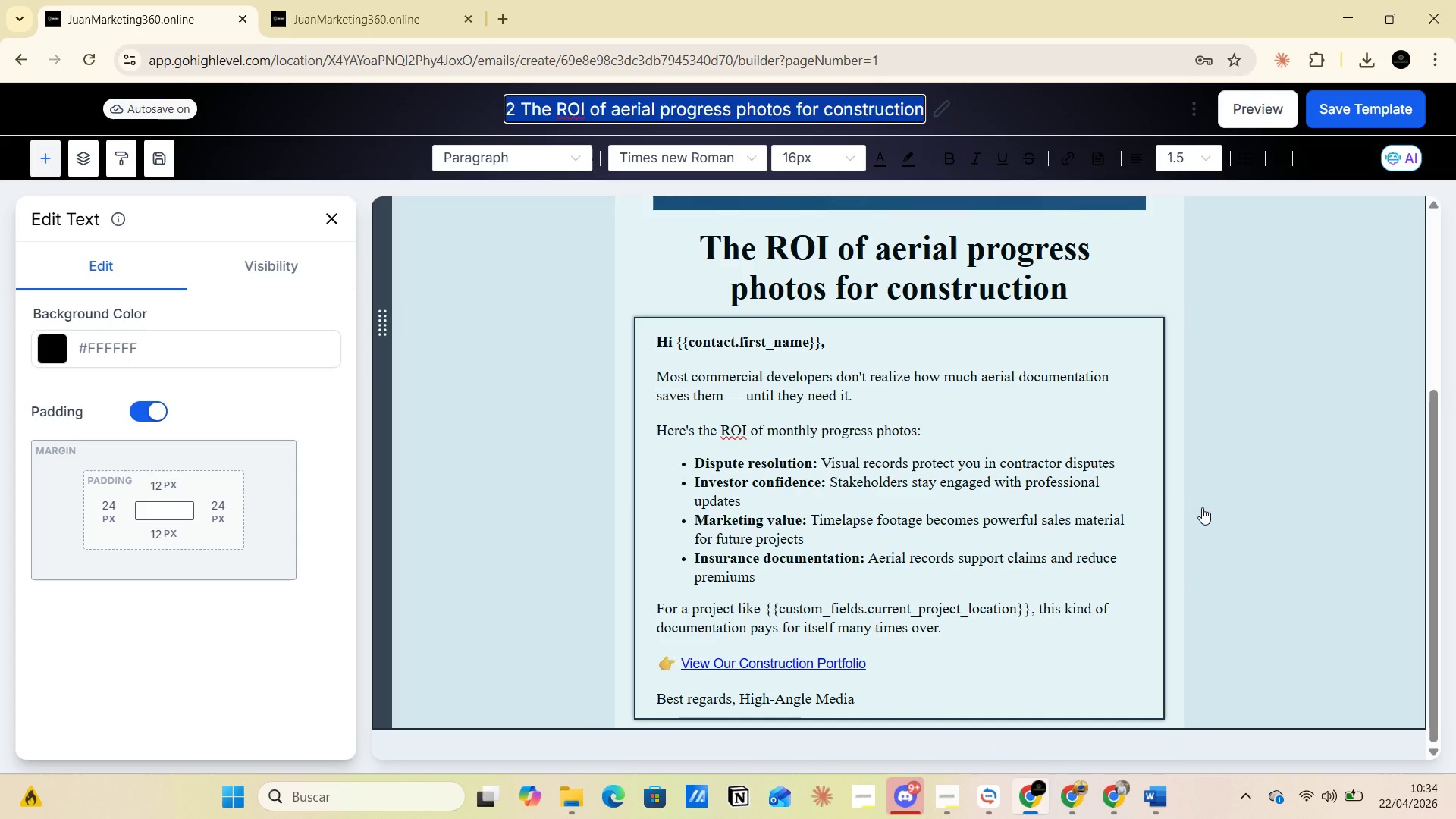 
key(PrintScreen)
 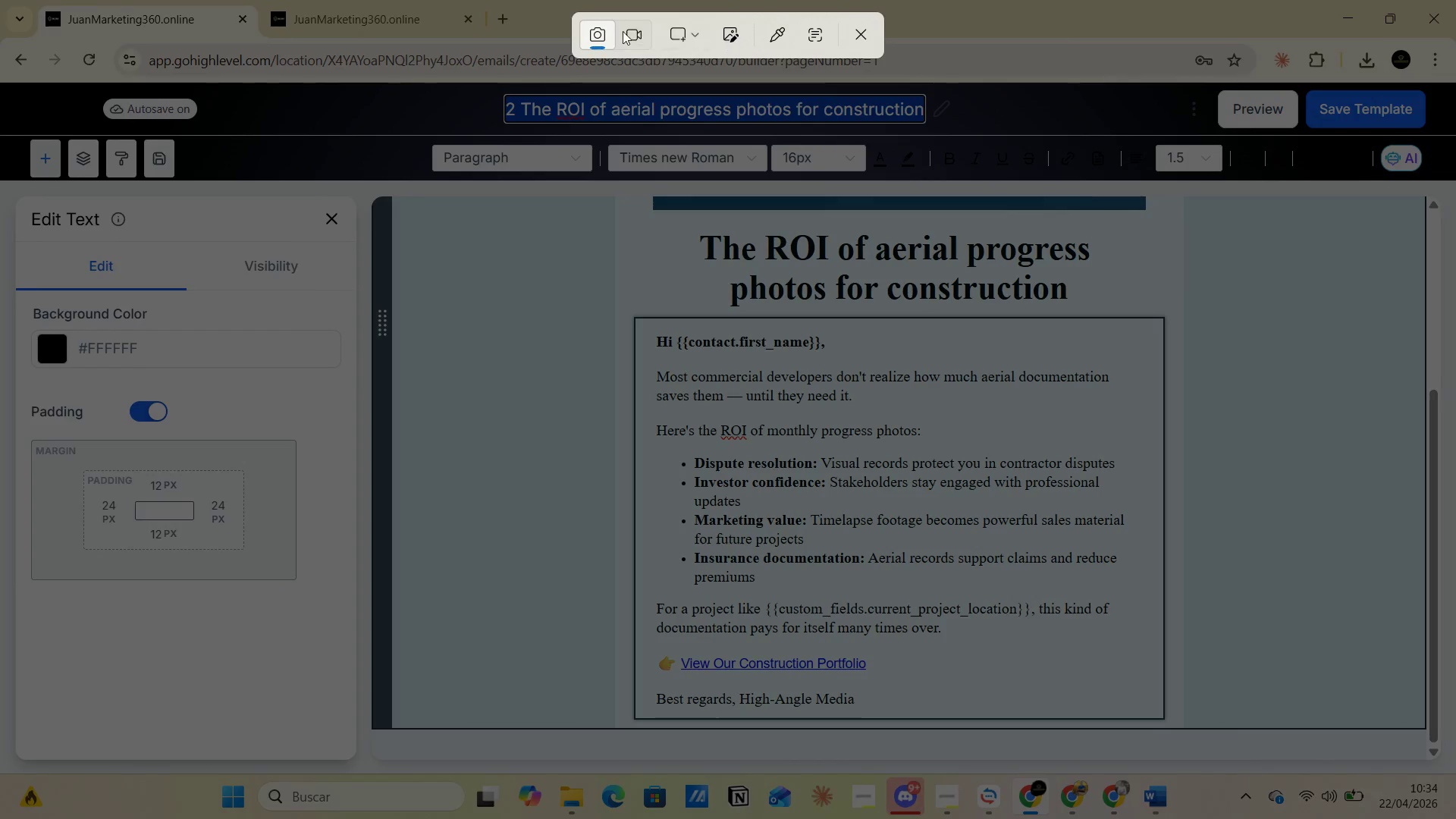 
left_click([704, 30])
 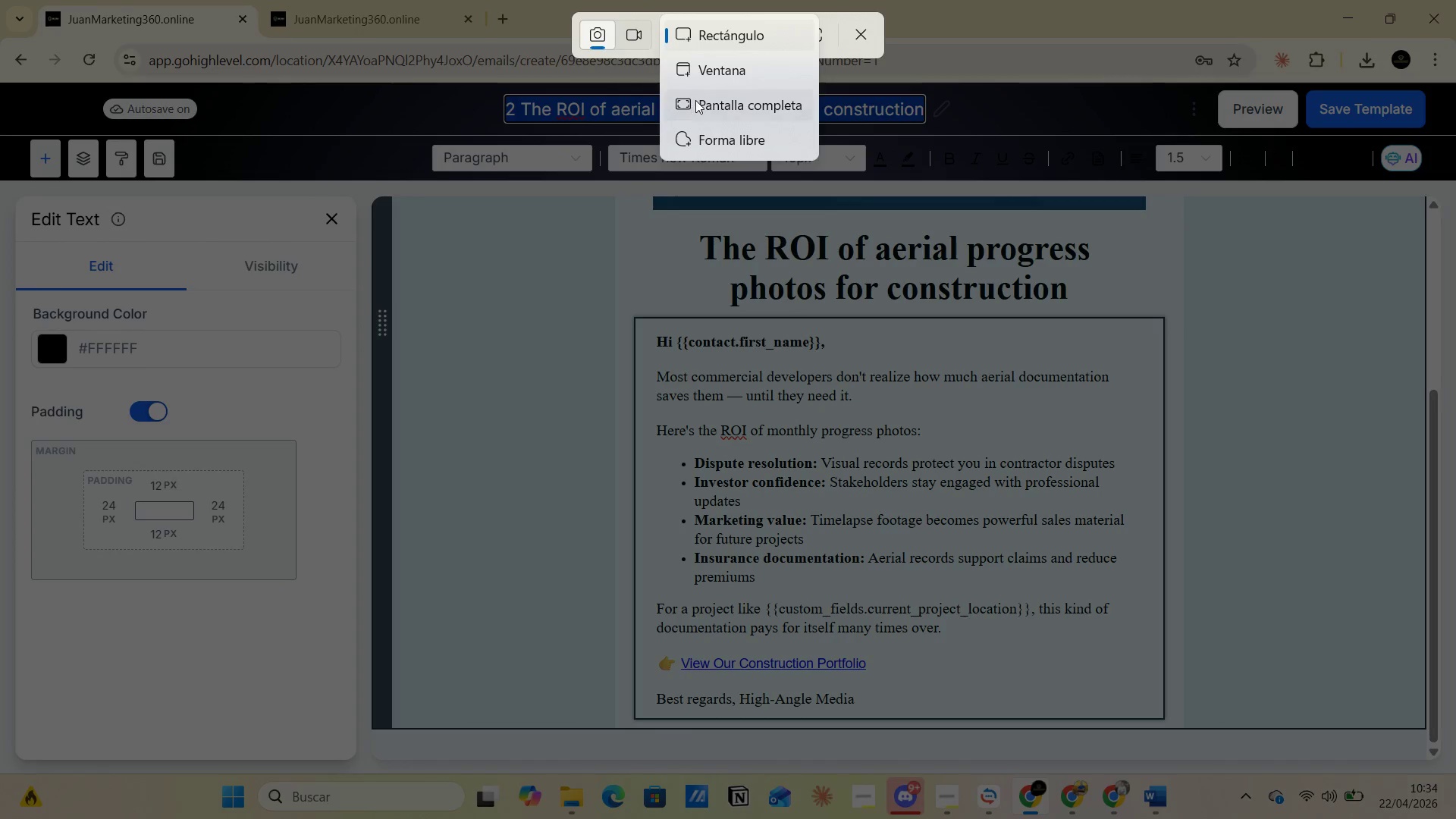 
left_click([701, 108])
 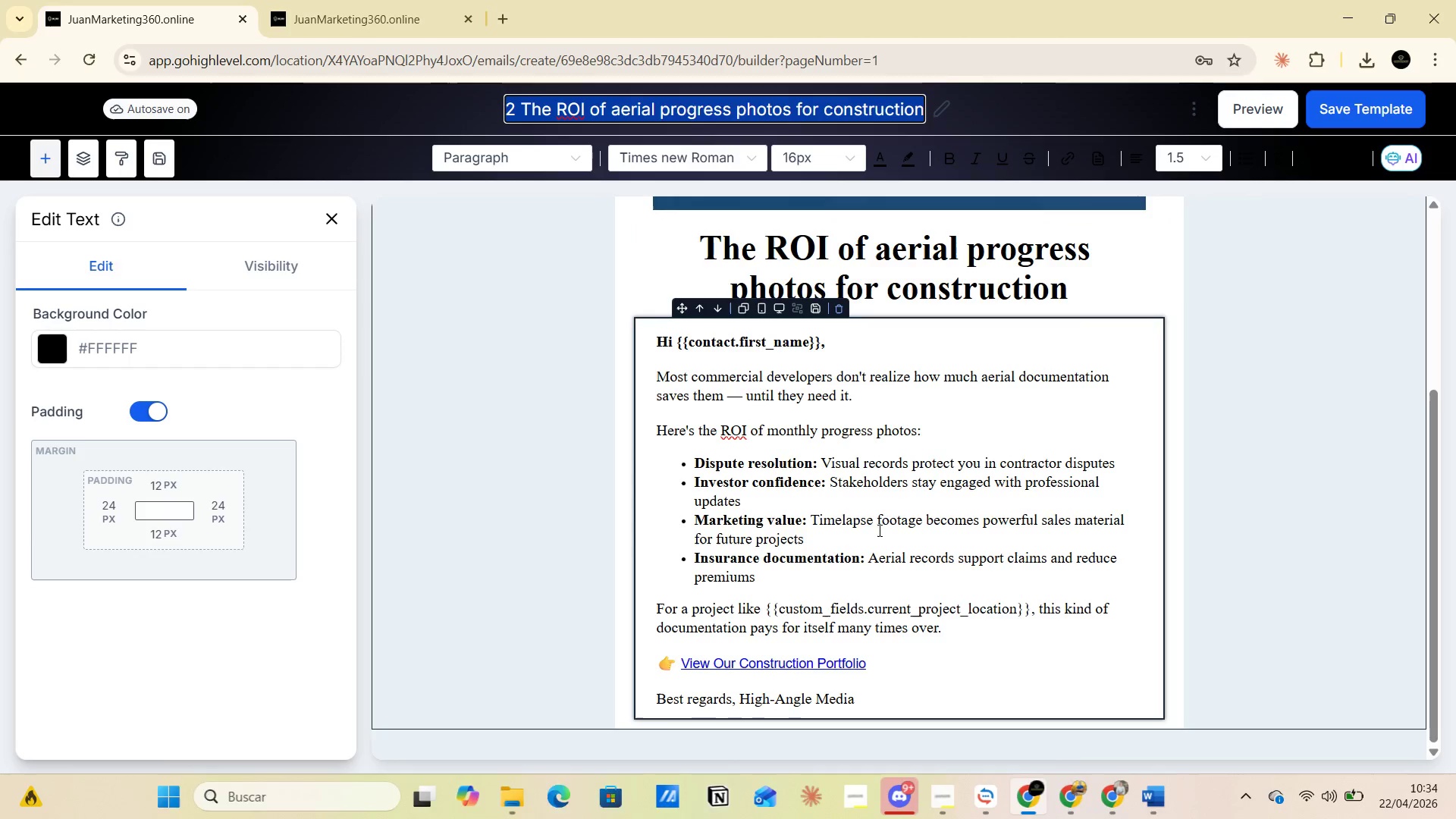 
key(Alt+AltLeft)
 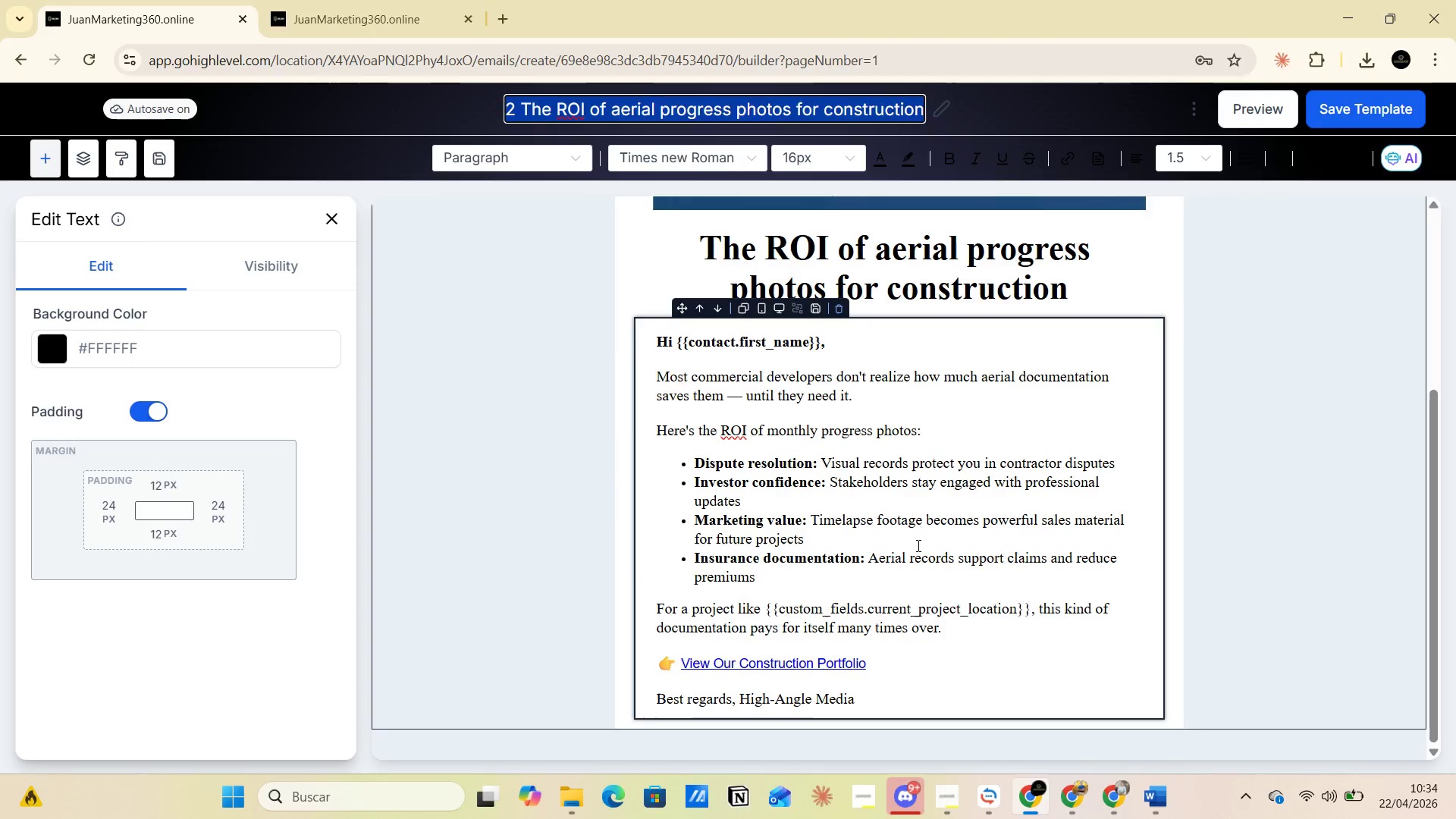 
key(Alt+Tab)
 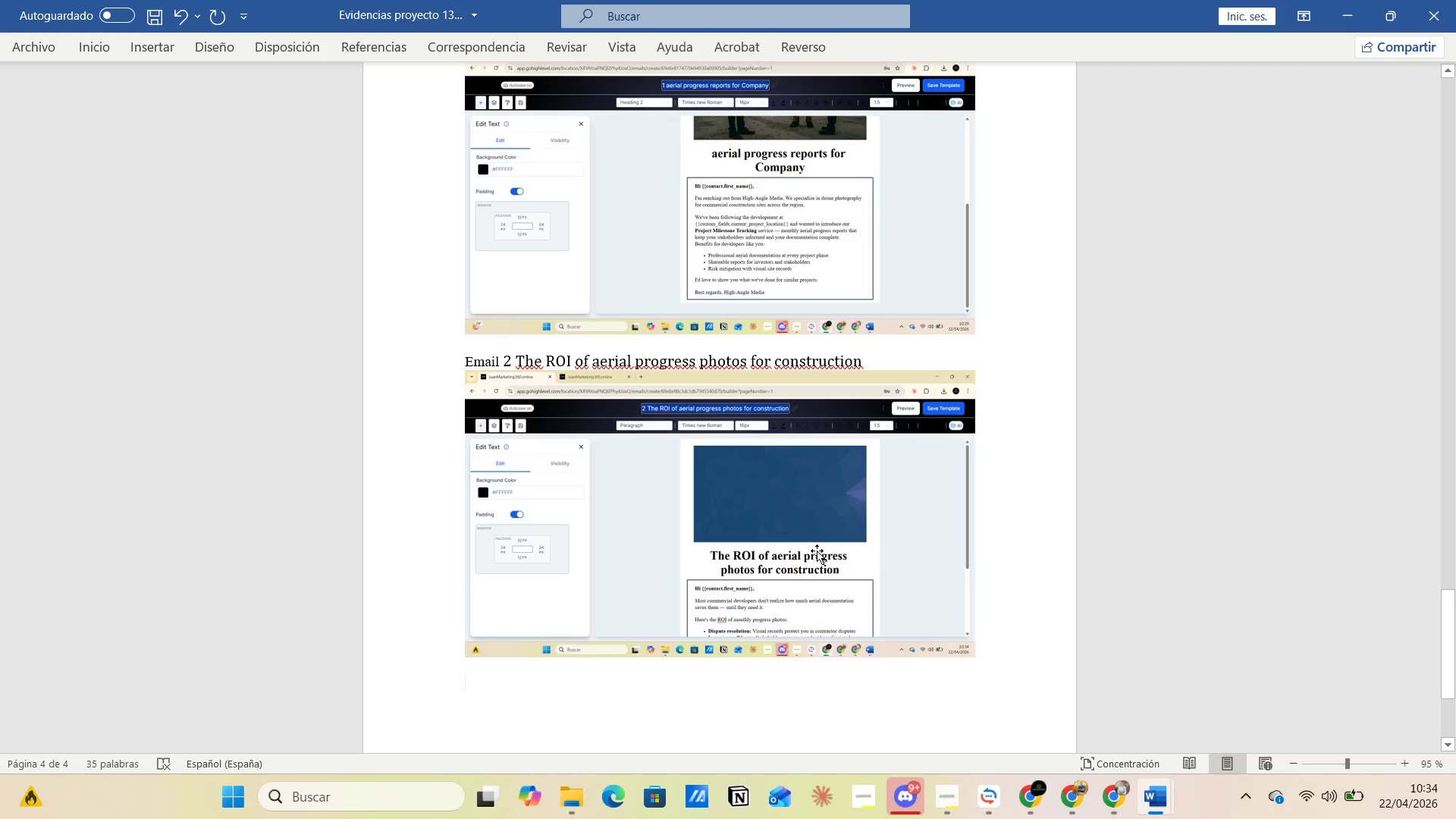 
left_click([825, 545])
 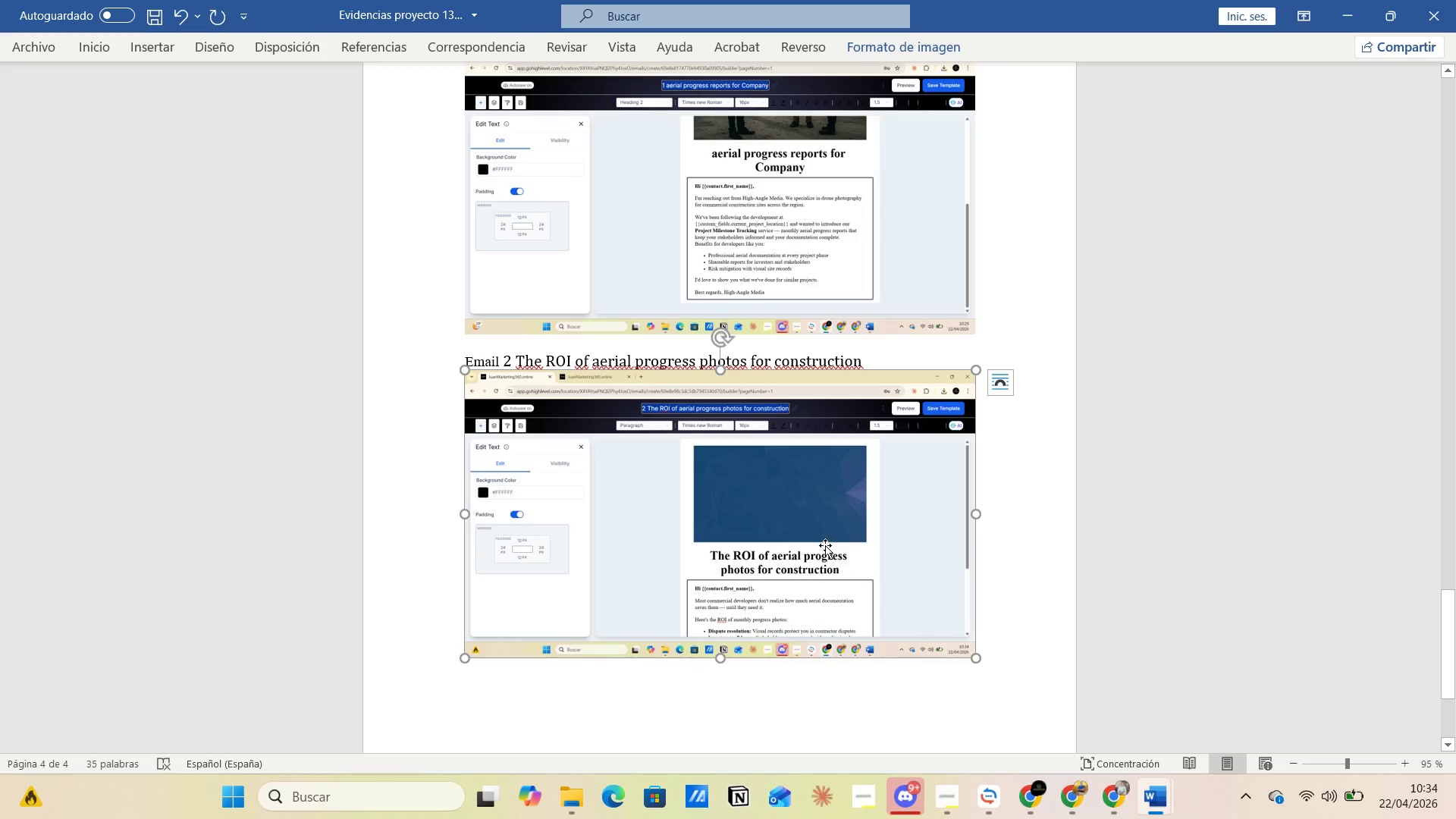 
key(Backspace)
 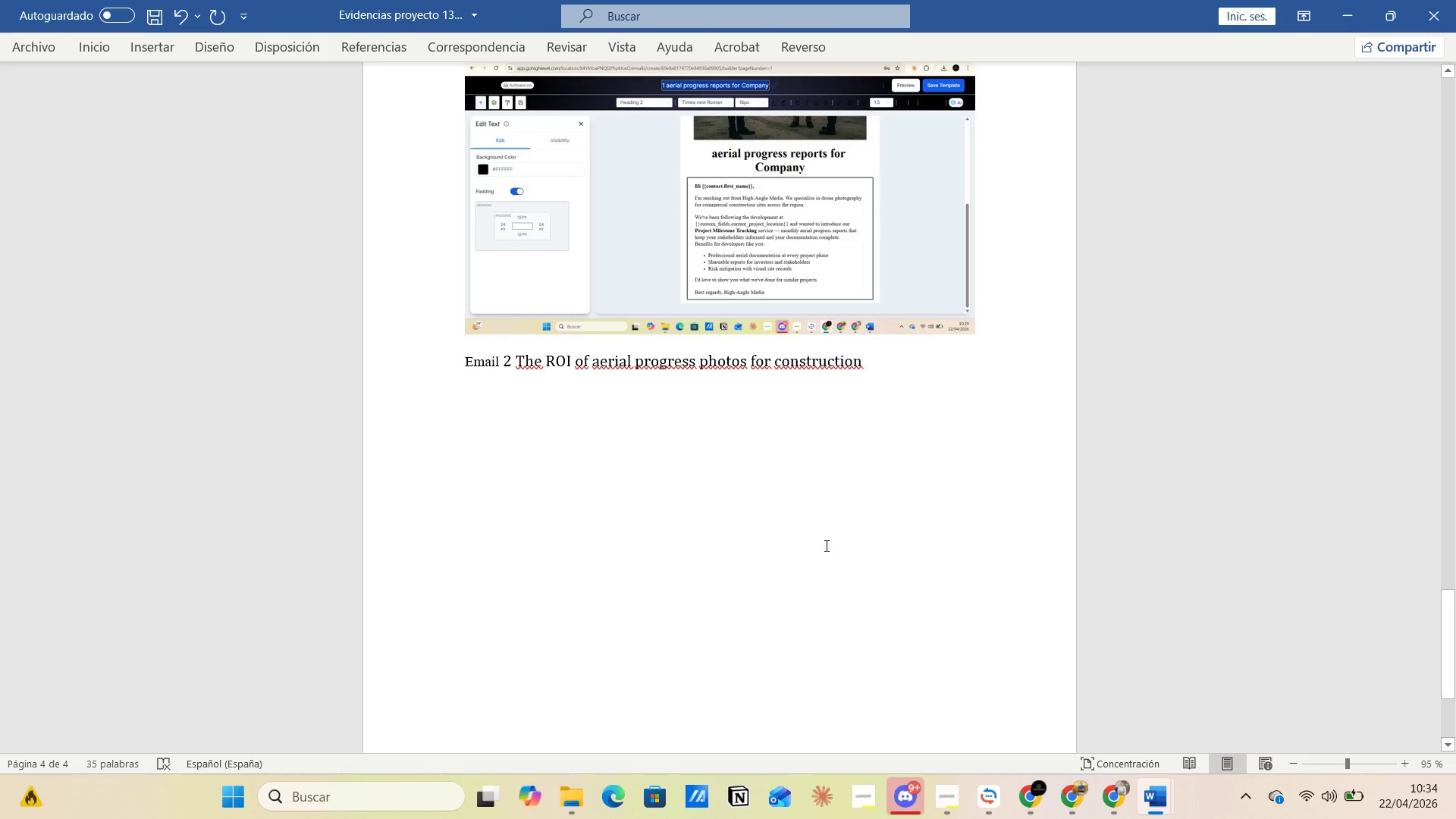 
key(Enter)
 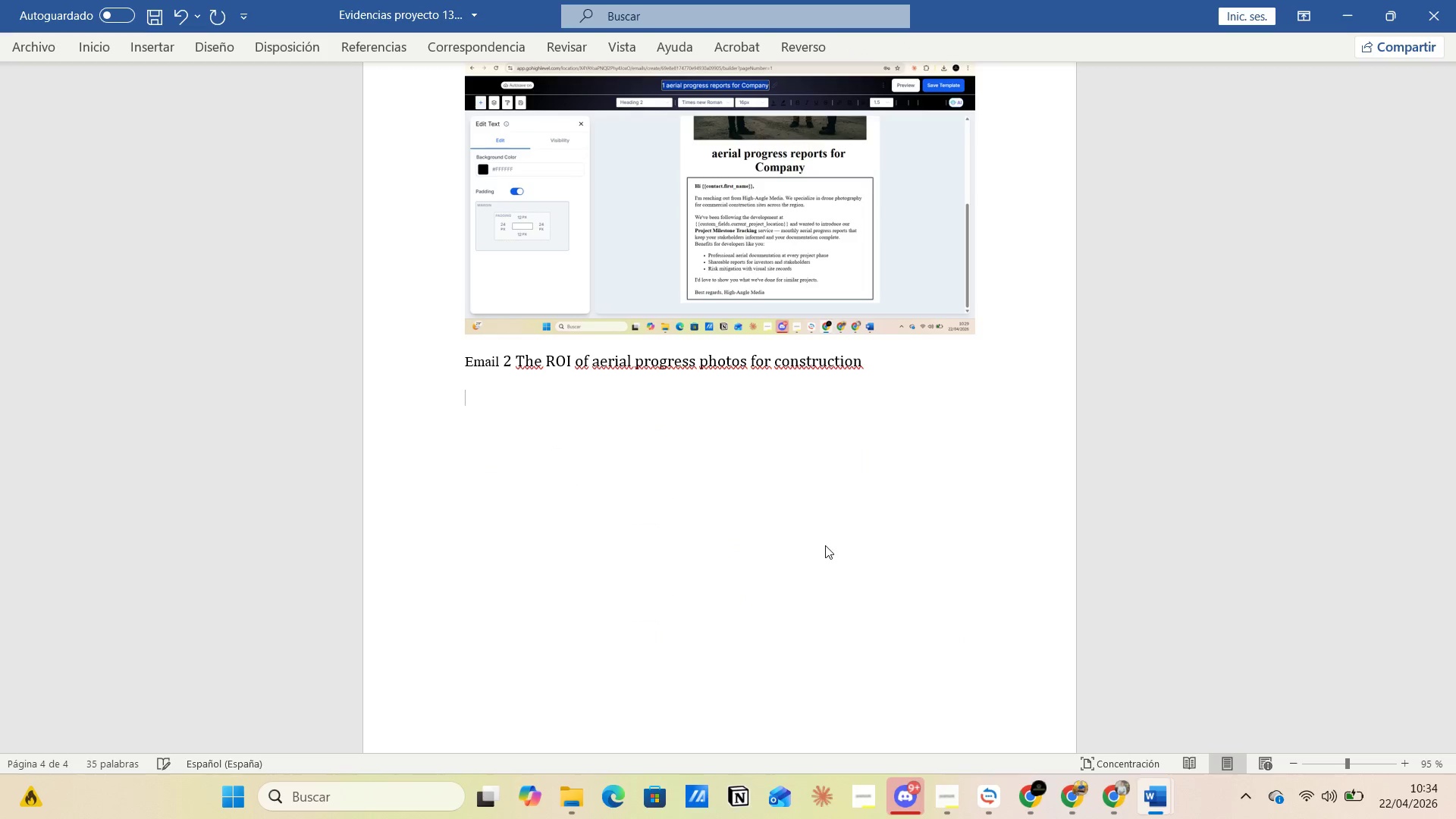 
key(Control+V)
 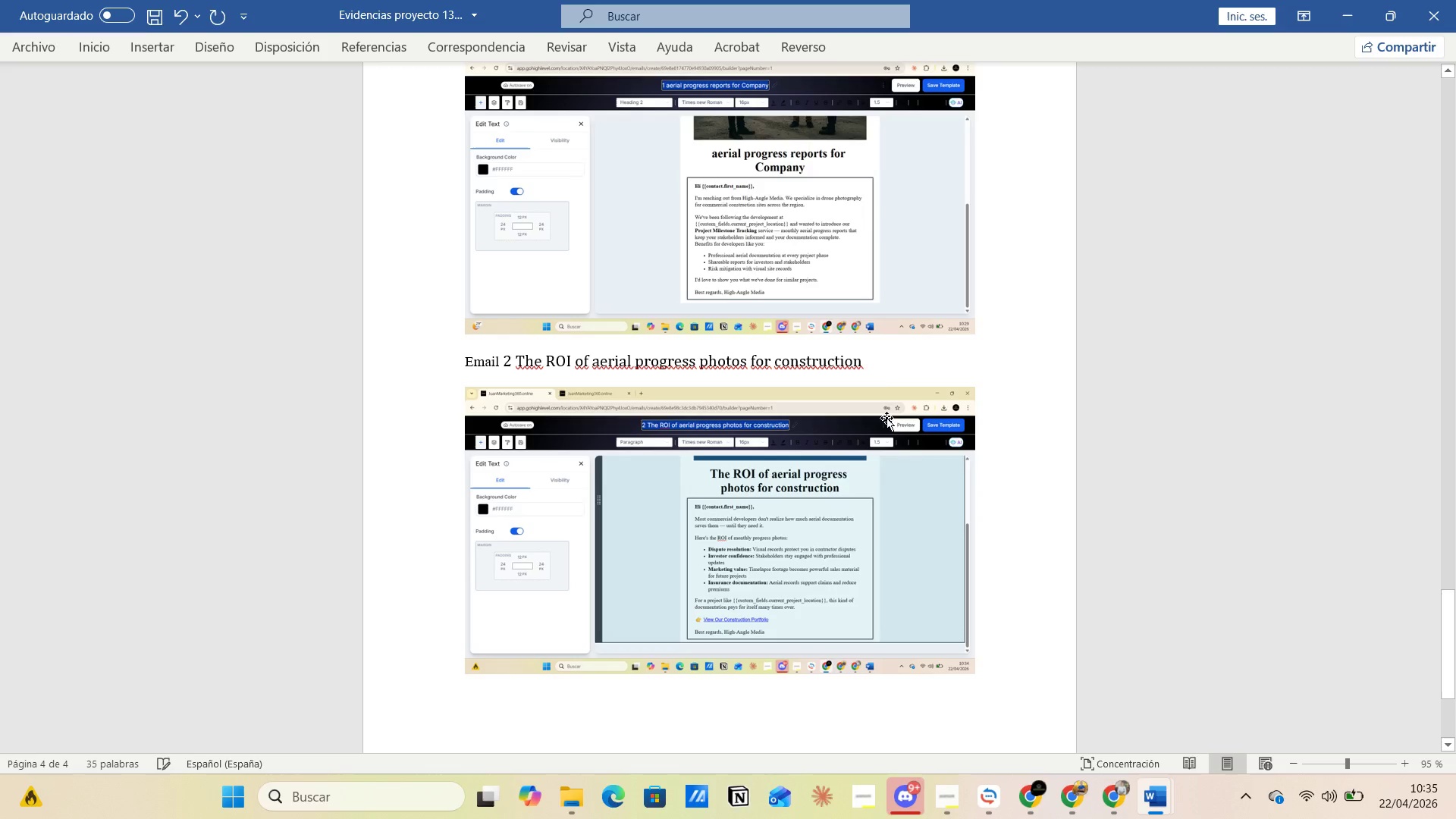 
left_click([883, 375])
 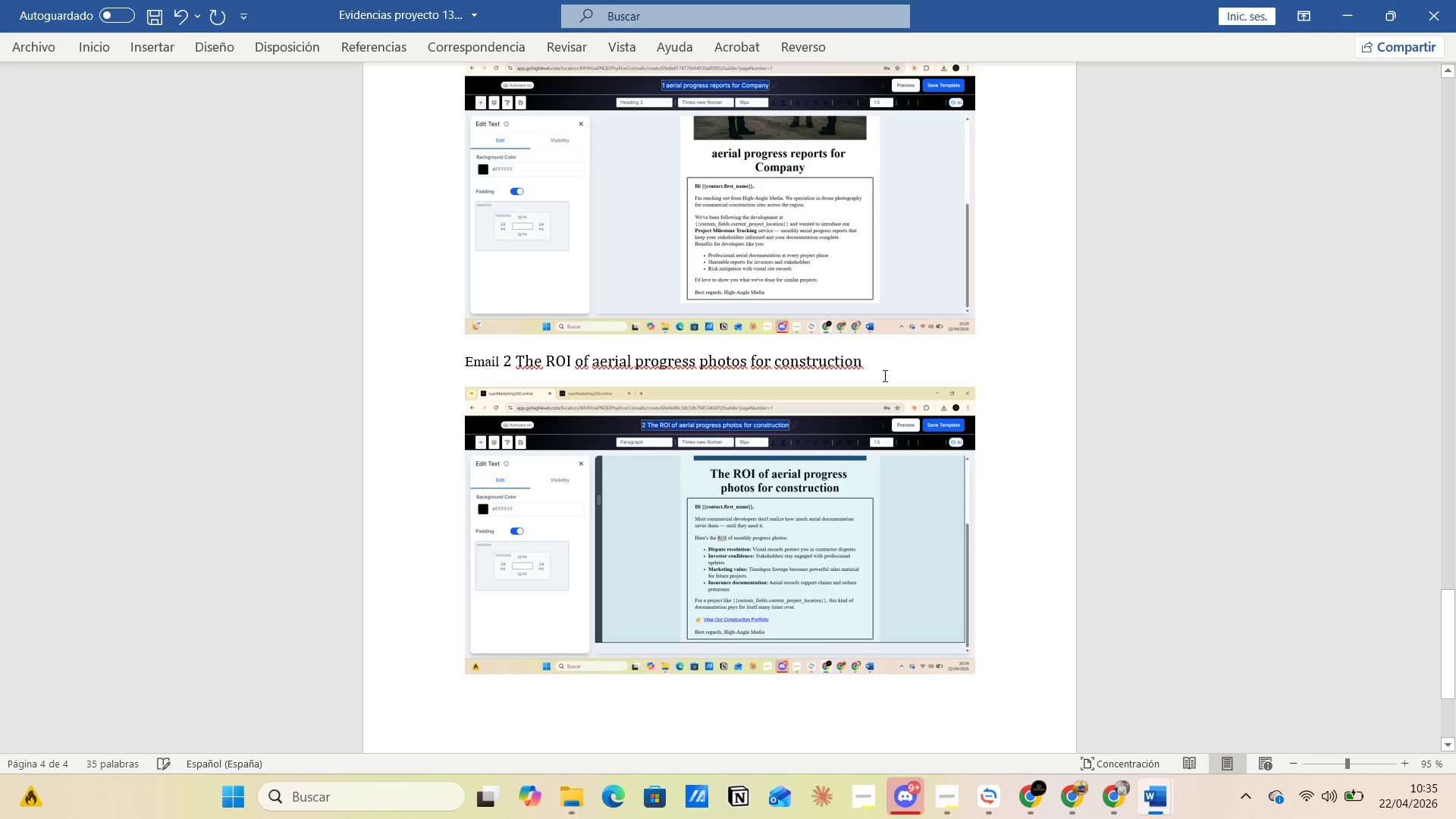 
key(Delete)
 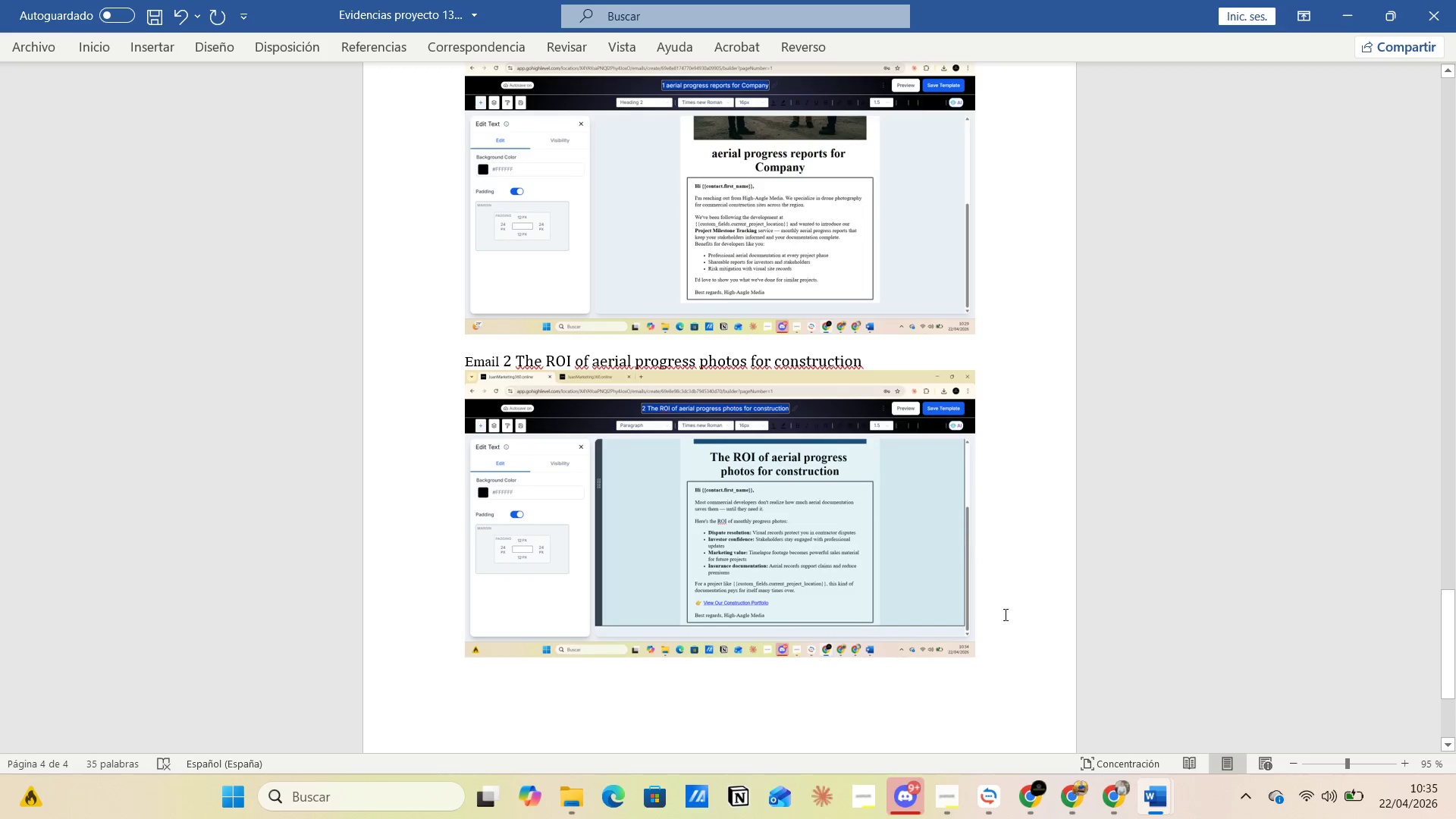 
left_click([1001, 636])
 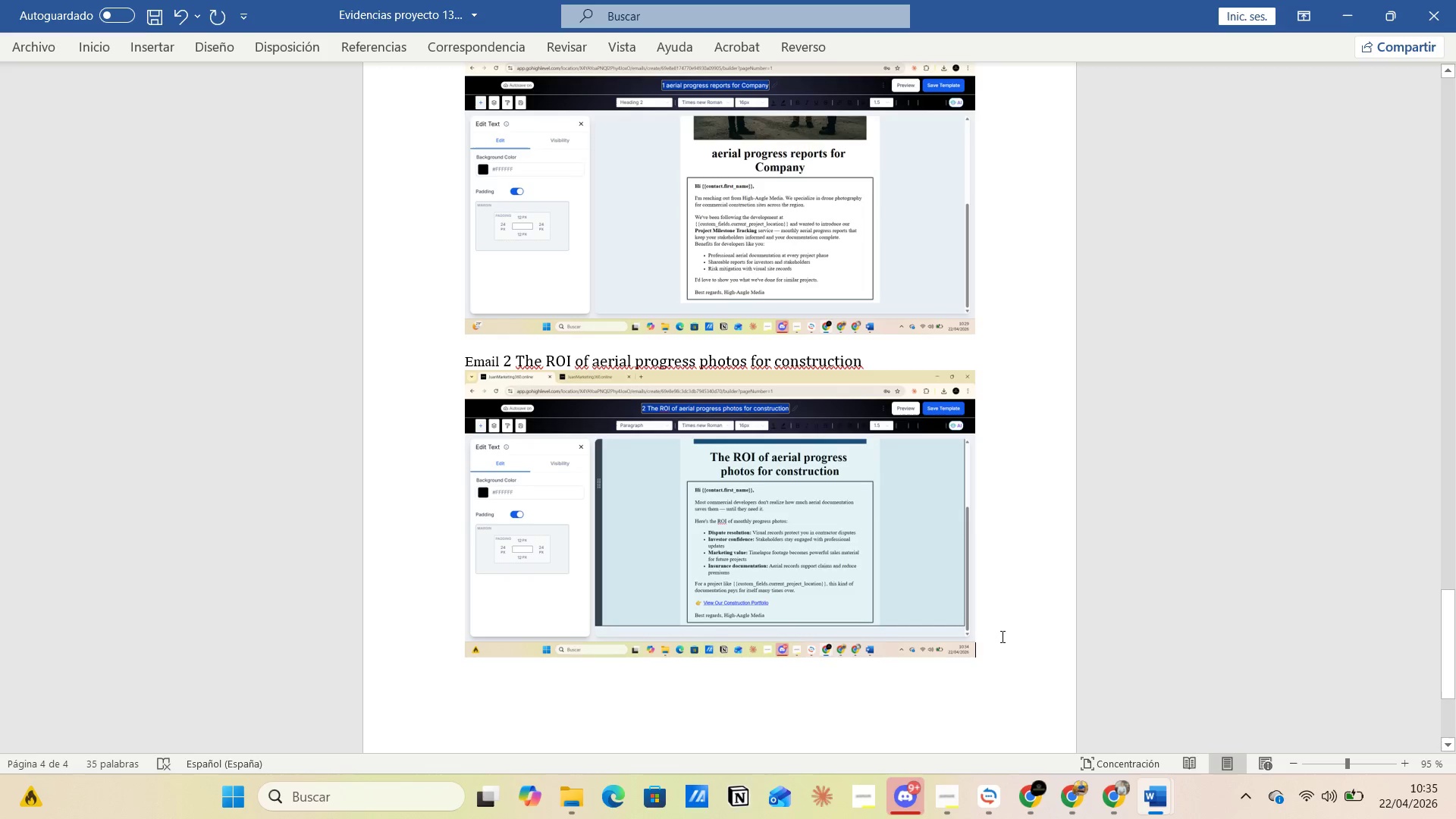 
key(Enter)
 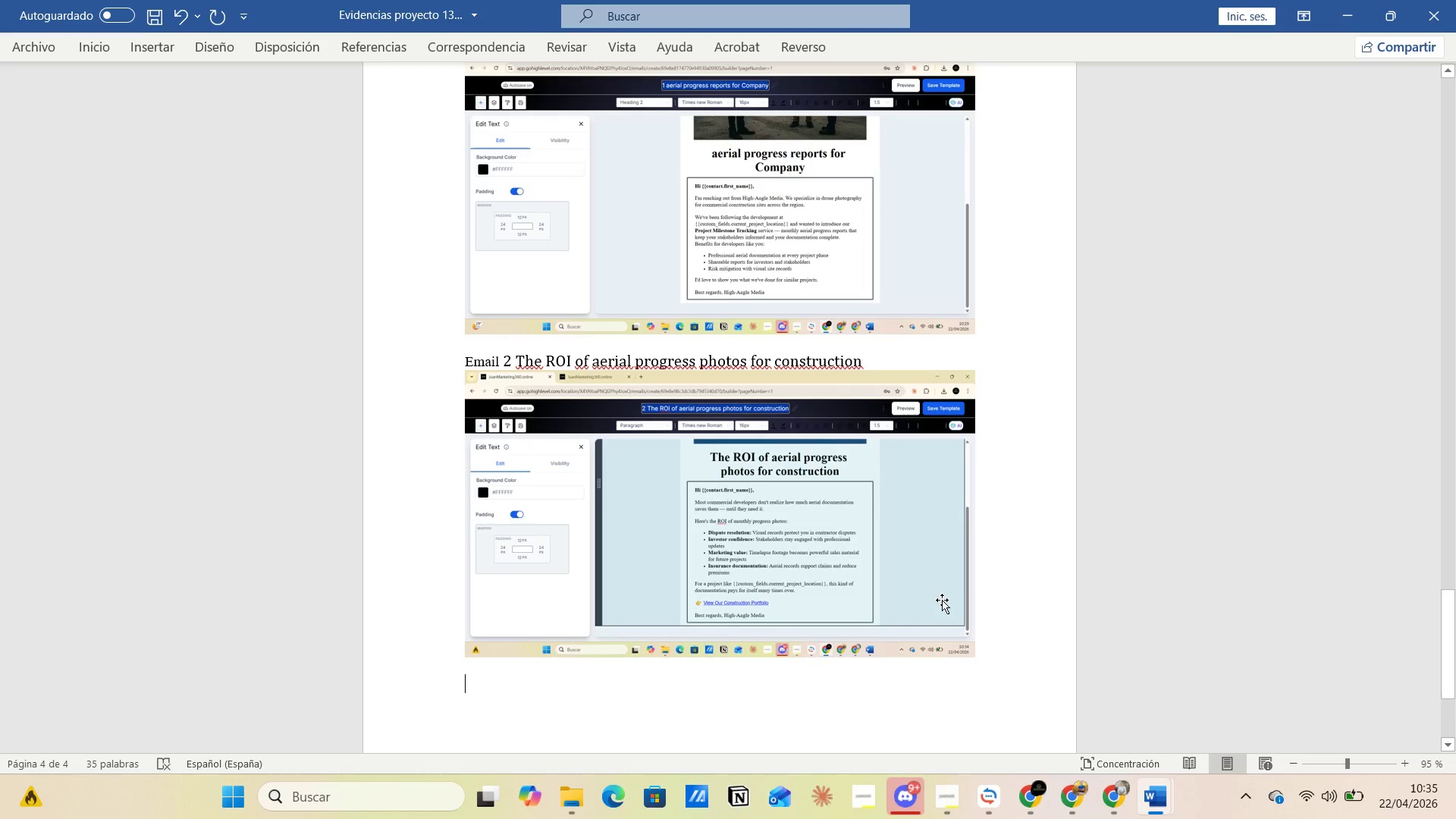 
scroll: coordinate [915, 582], scroll_direction: down, amount: 13.0
 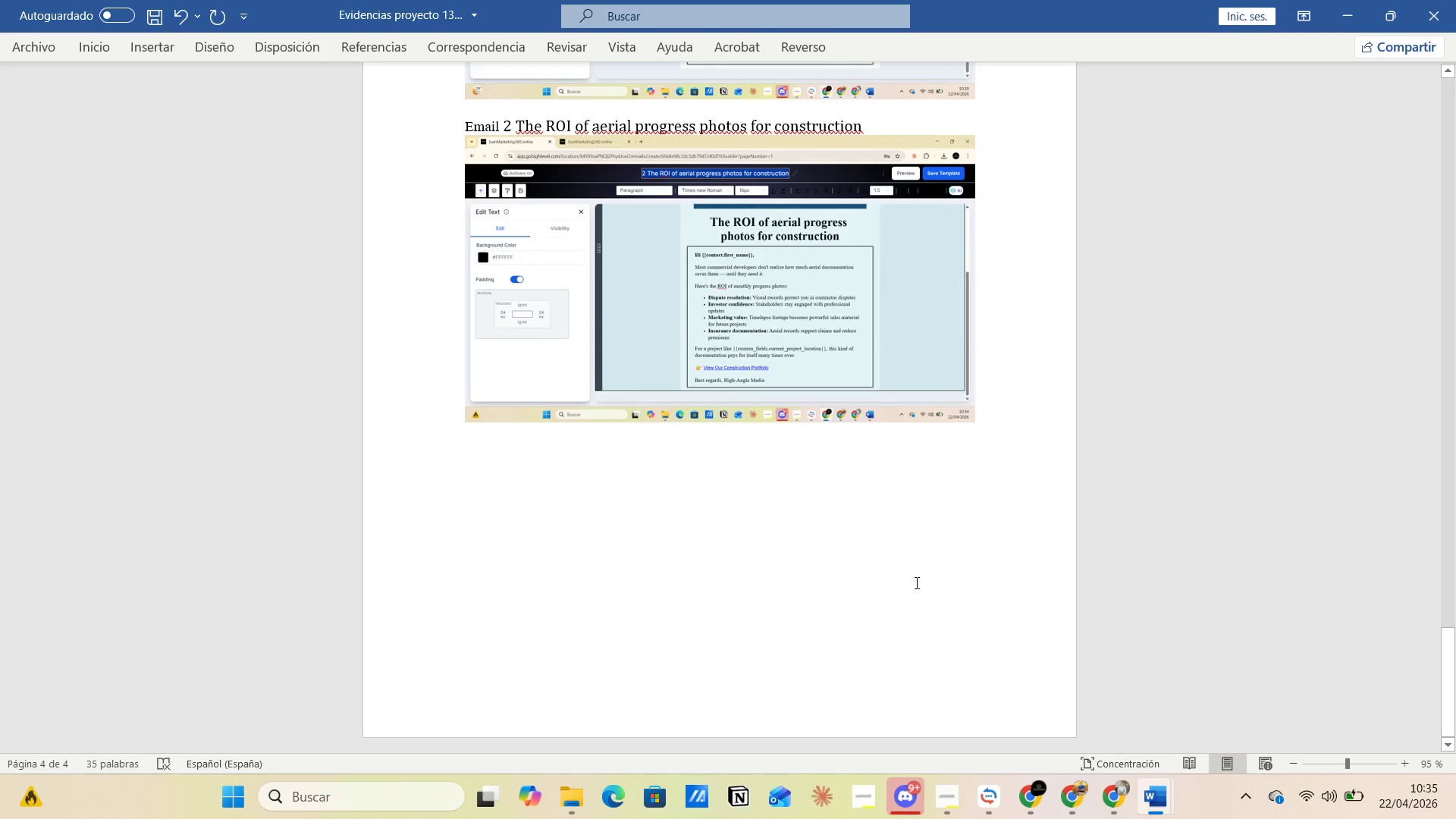 
key(Alt+AltLeft)
 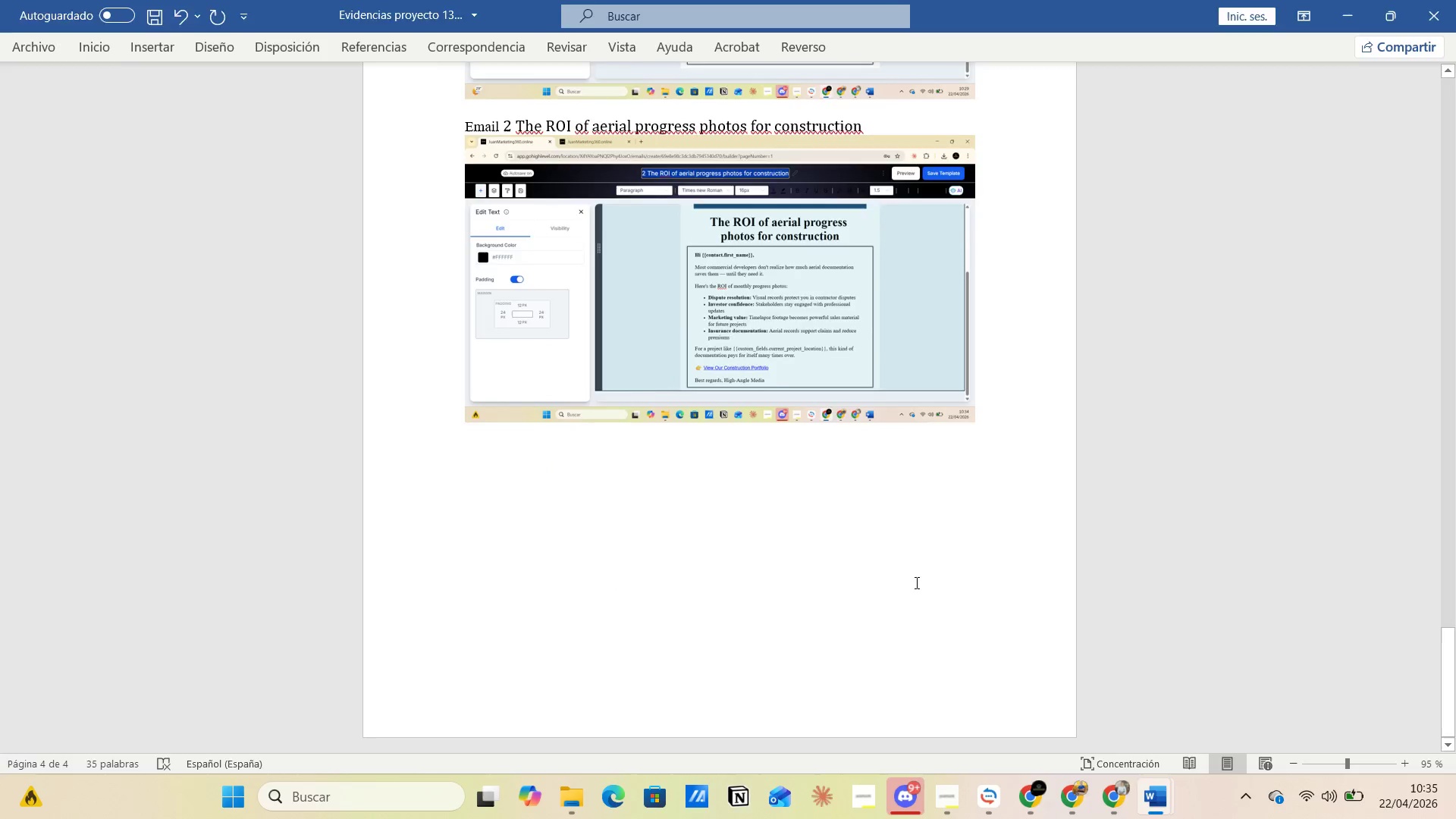 
key(Alt+Tab)
 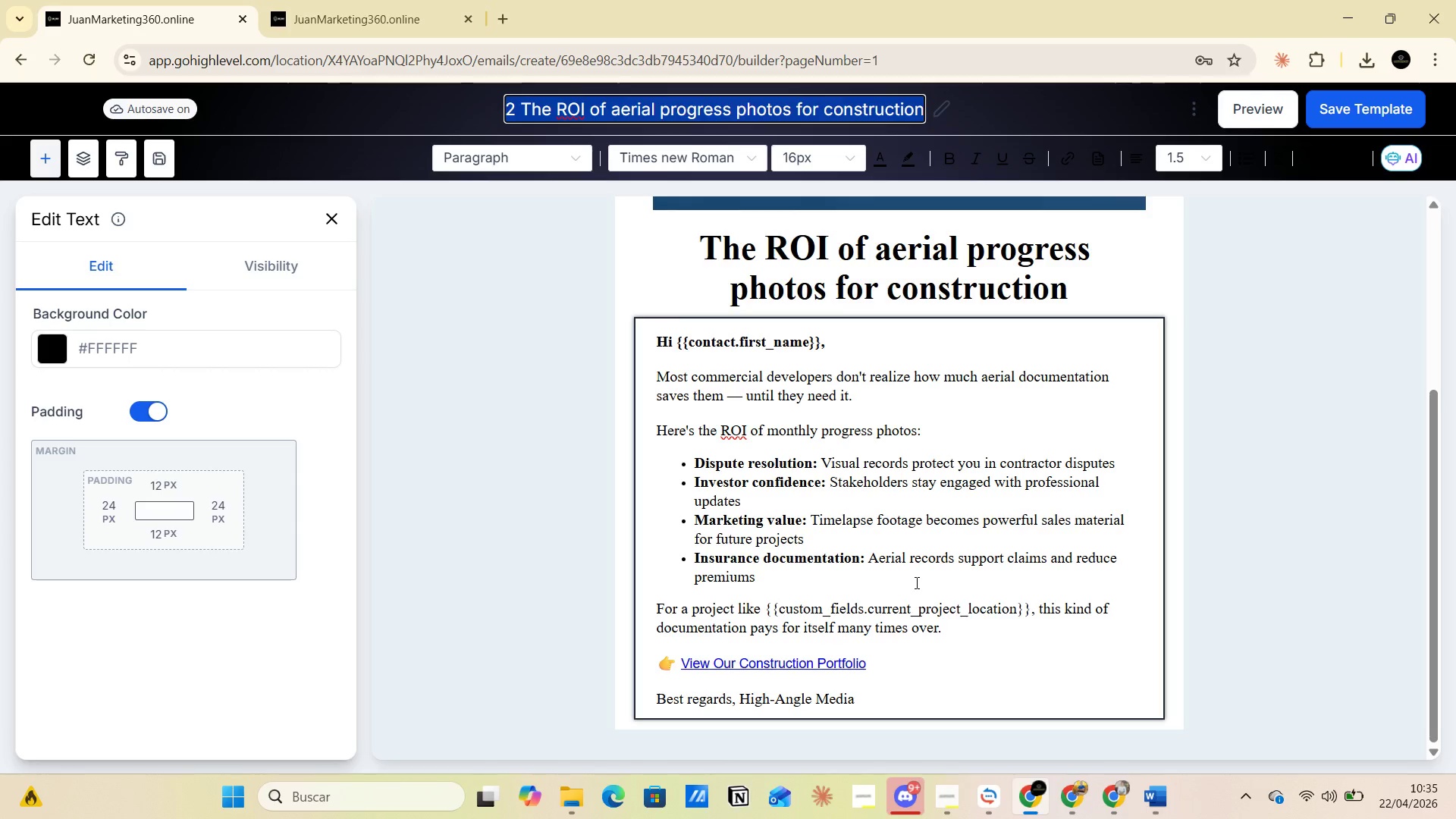 
key(Alt+AltLeft)
 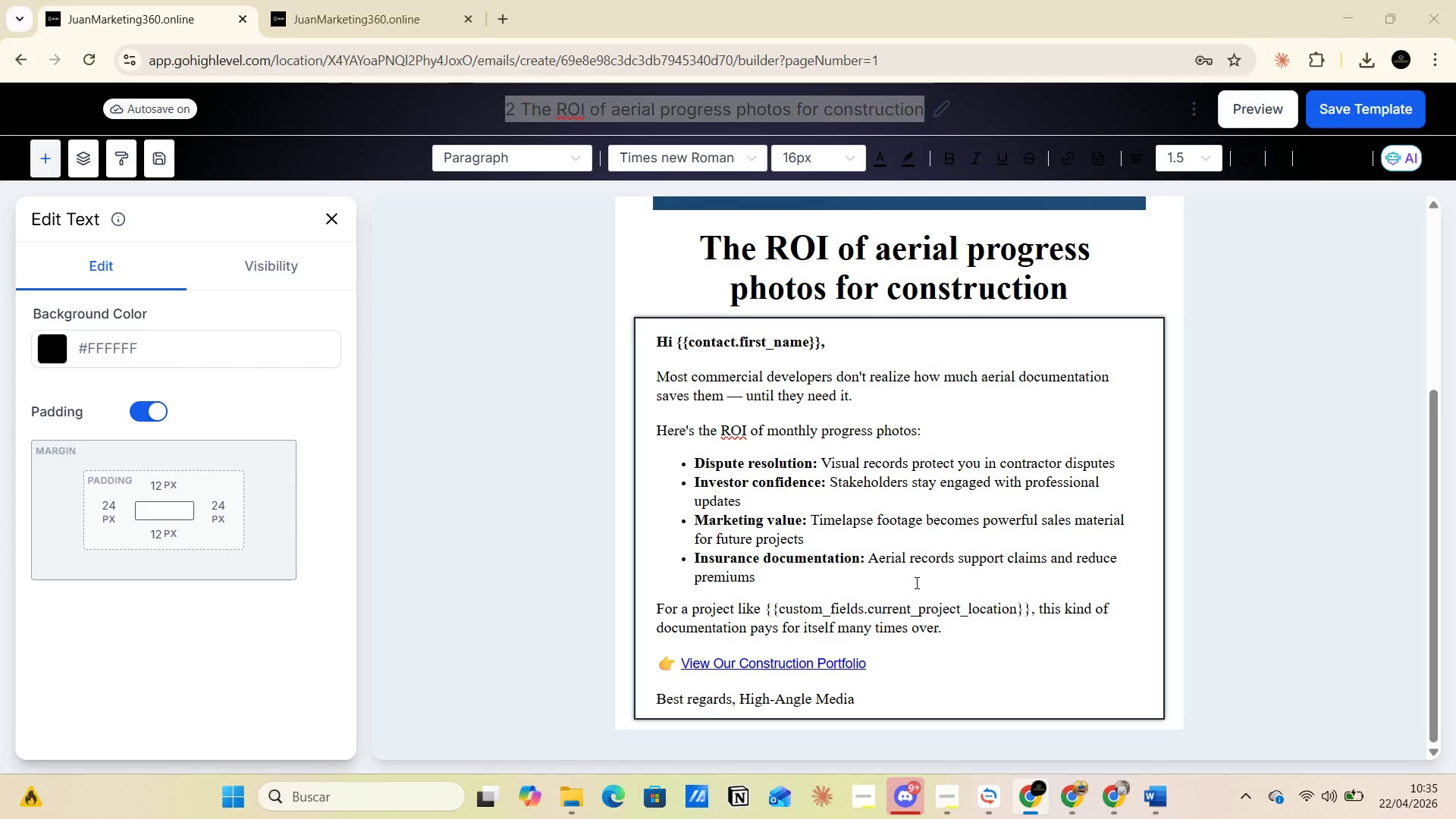 
key(Alt+Tab)
 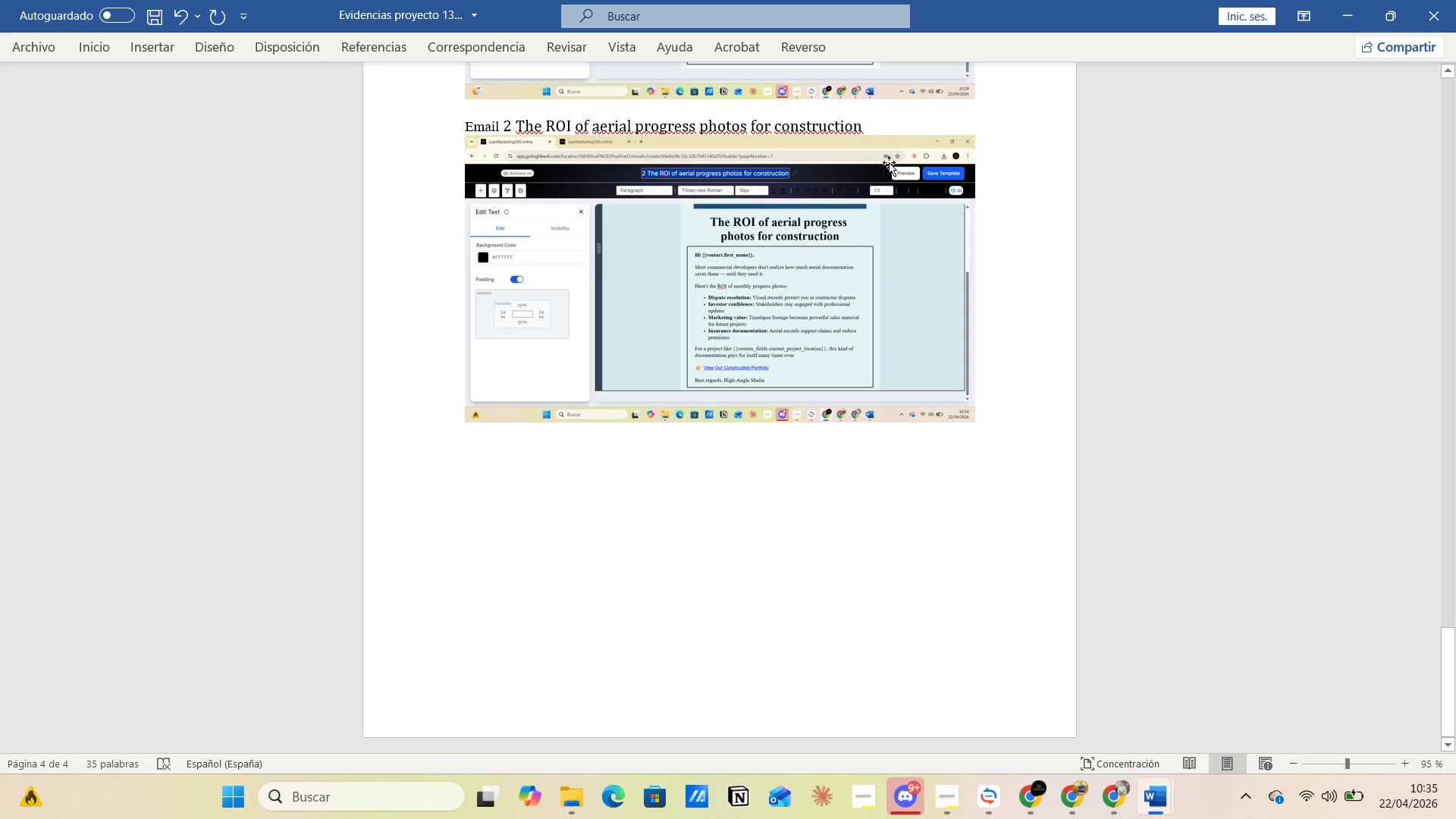 
left_click([882, 125])
 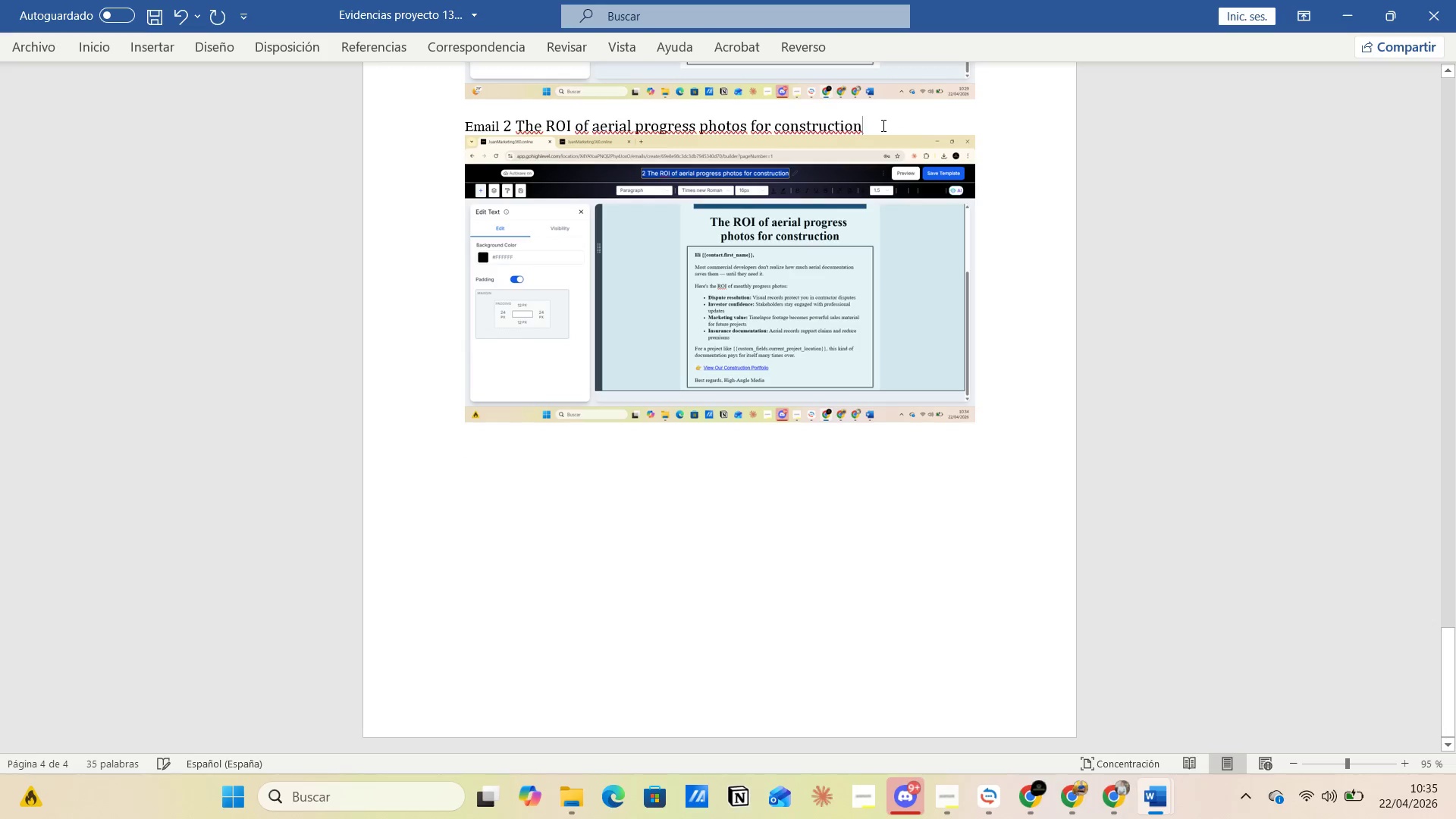 
key(Enter)
 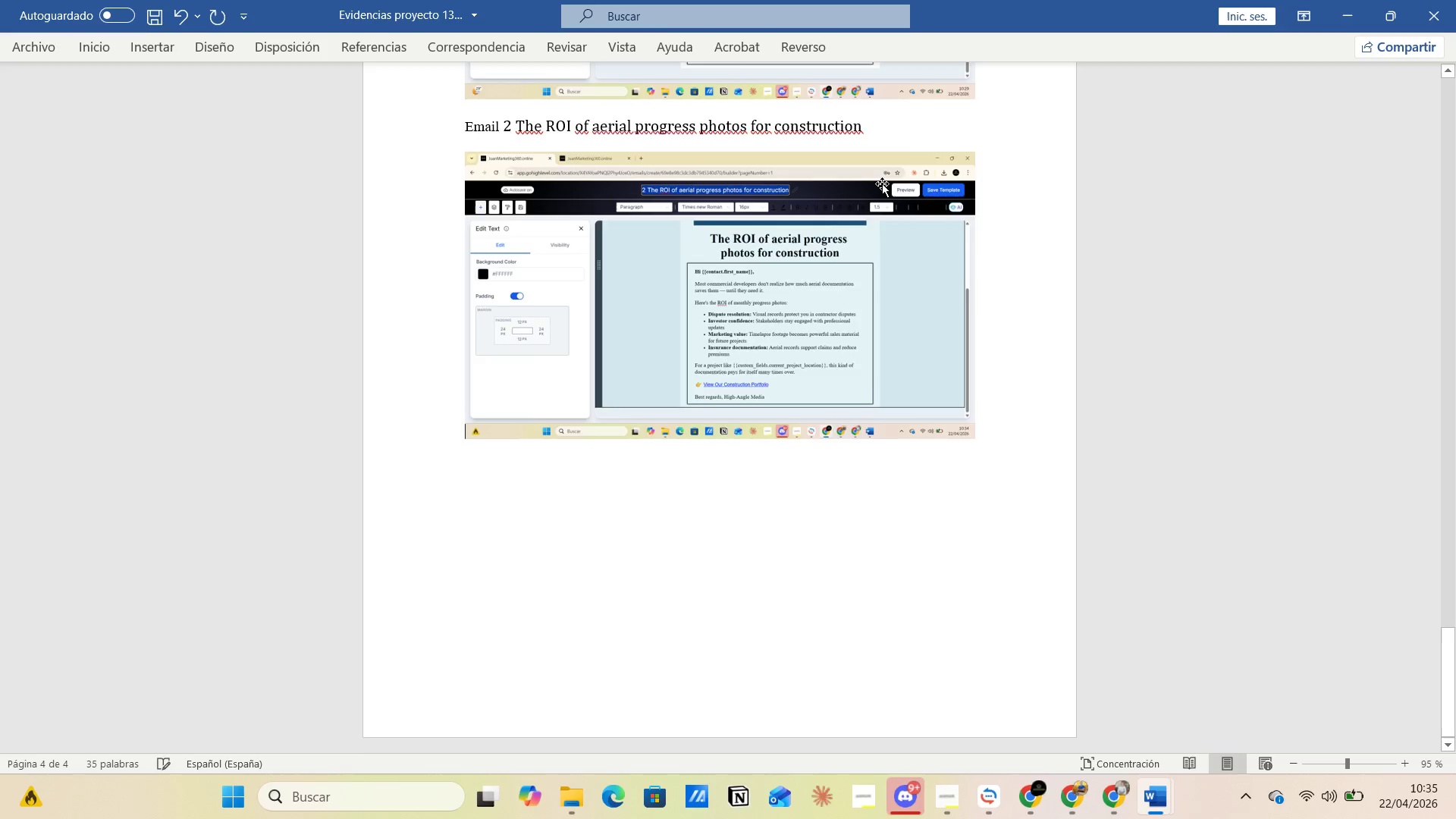 
scroll: coordinate [862, 297], scroll_direction: up, amount: 9.0
 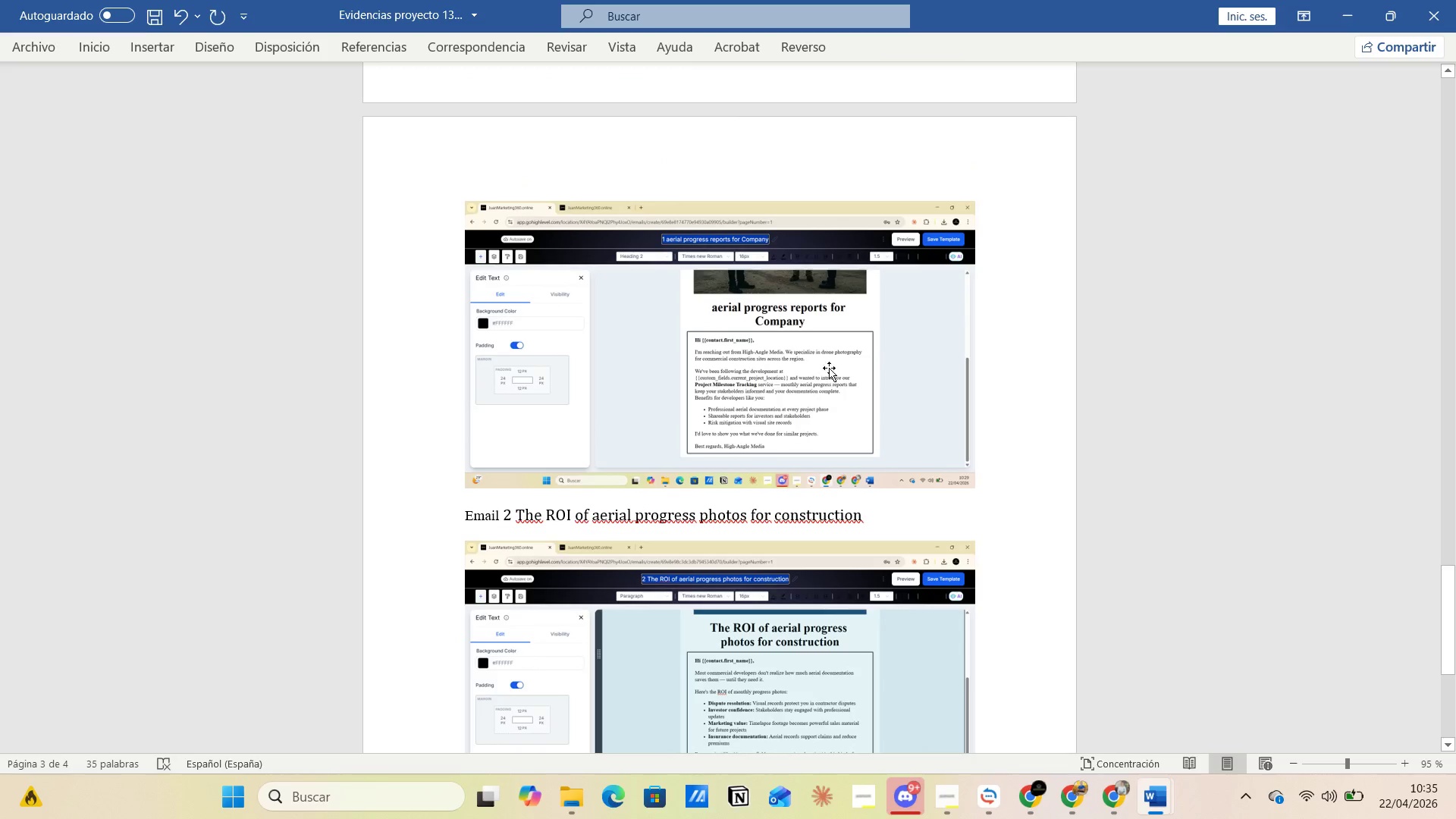 
scroll: coordinate [868, 450], scroll_direction: down, amount: 8.0
 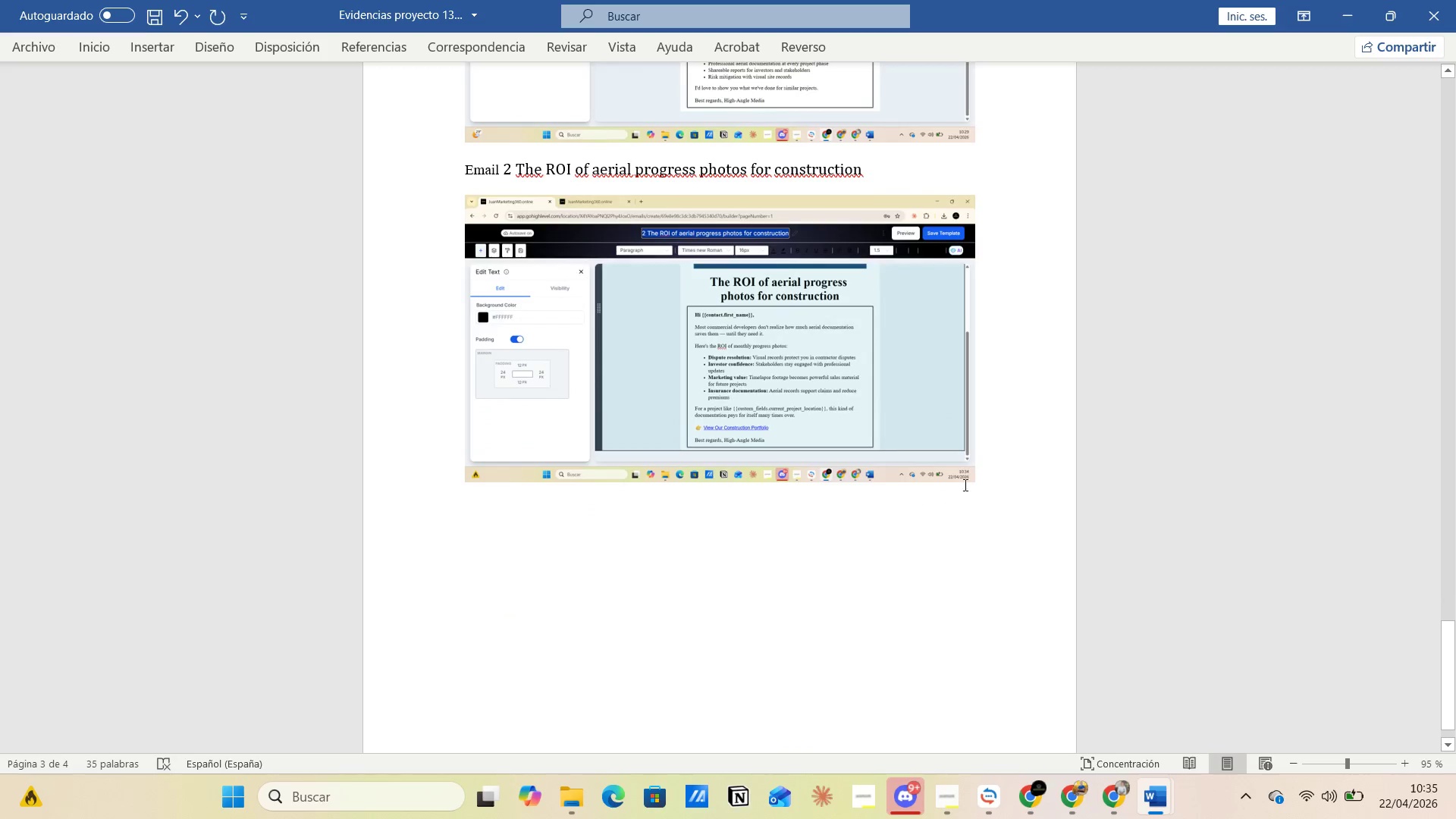 
left_click([964, 483])
 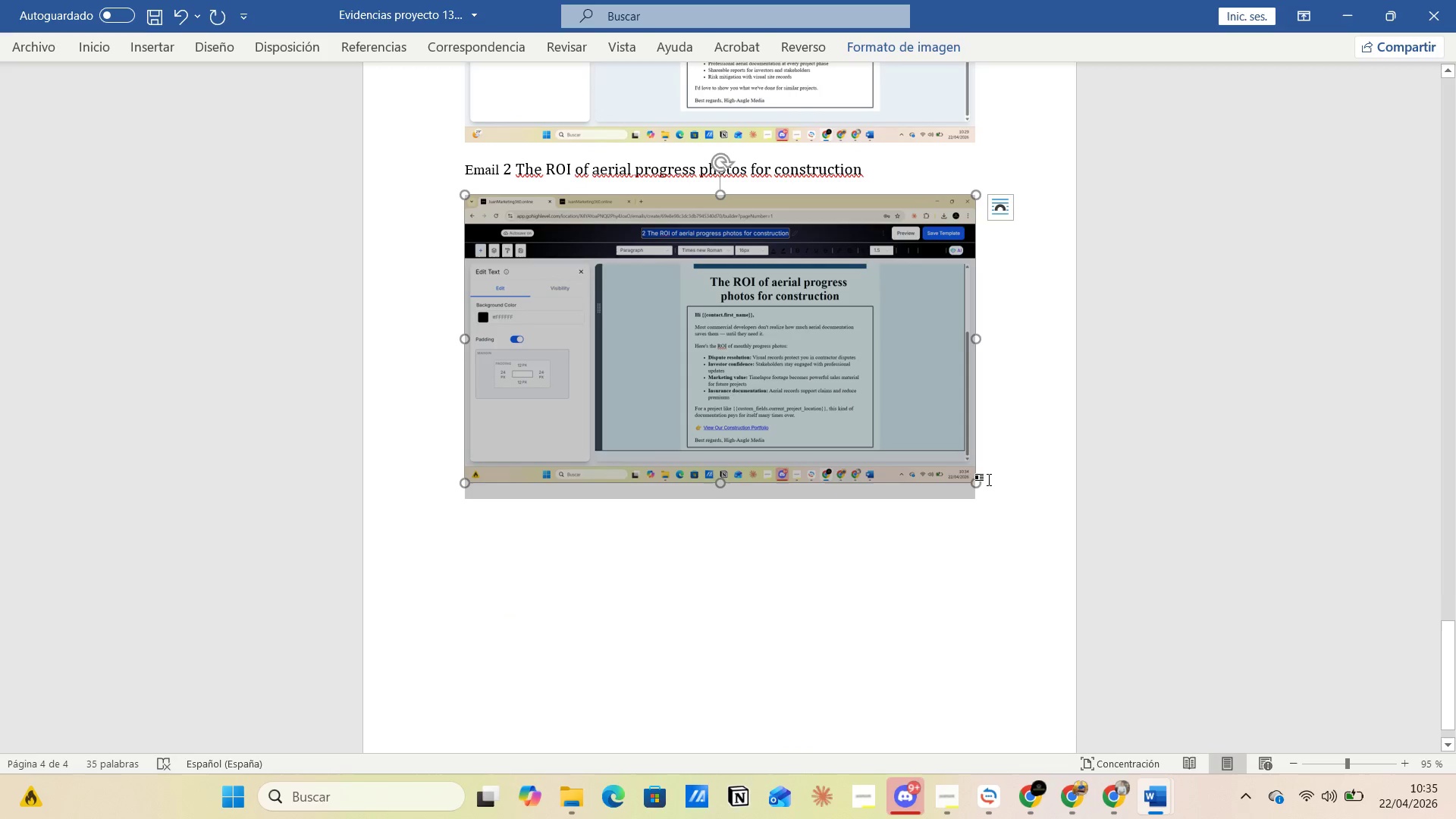 
left_click([992, 473])
 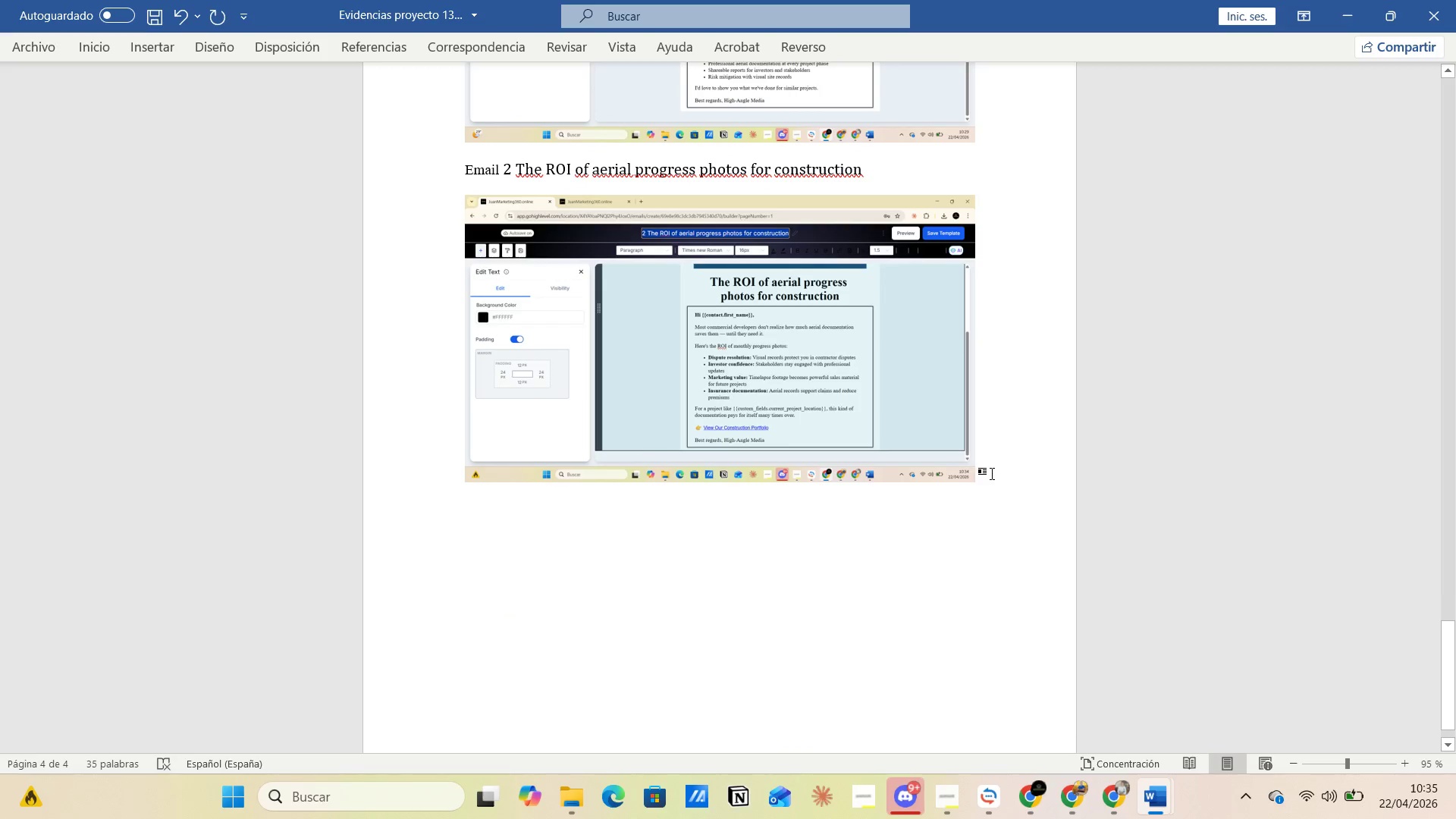 
key(Enter)
 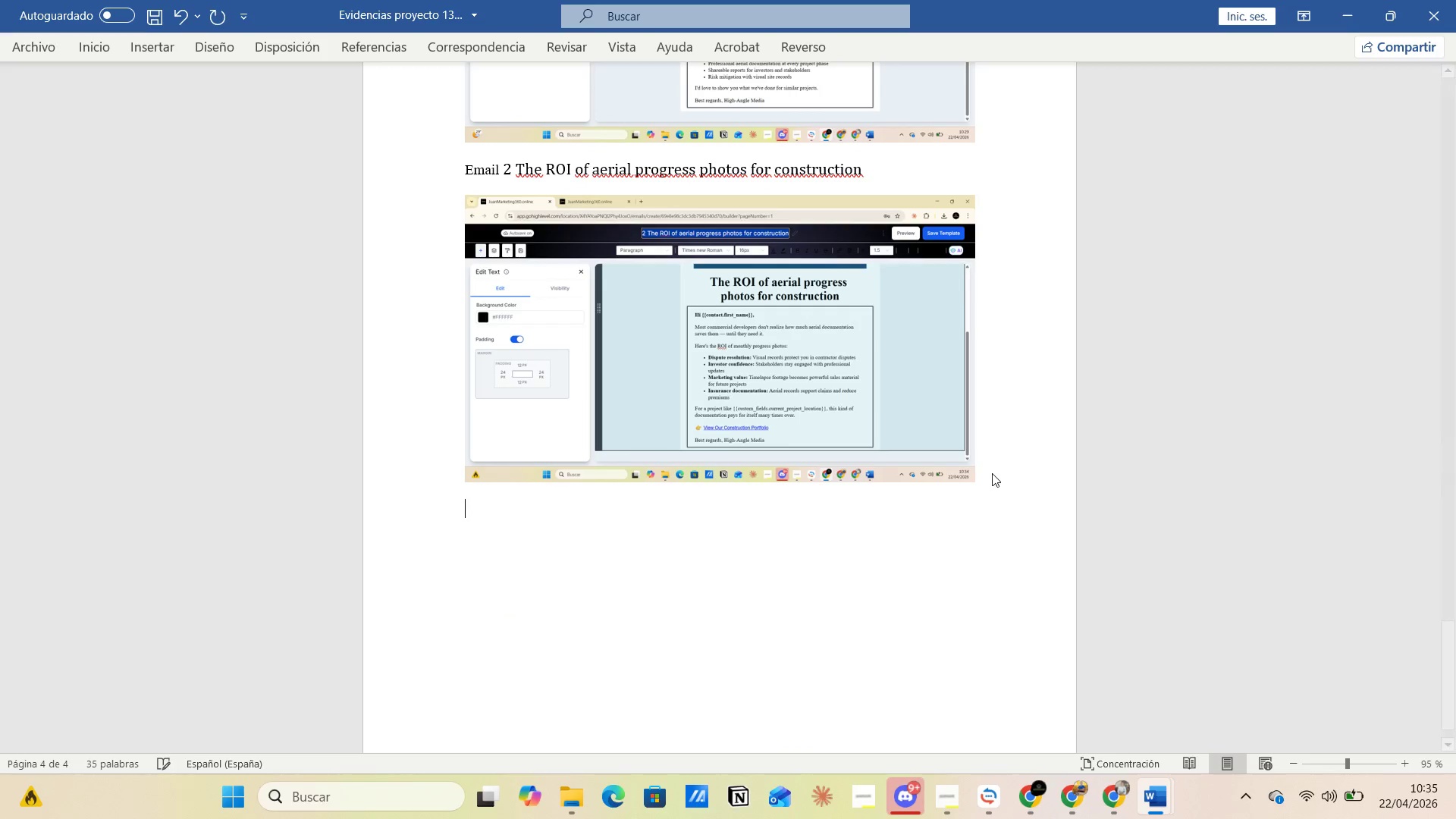 
key(Enter)
 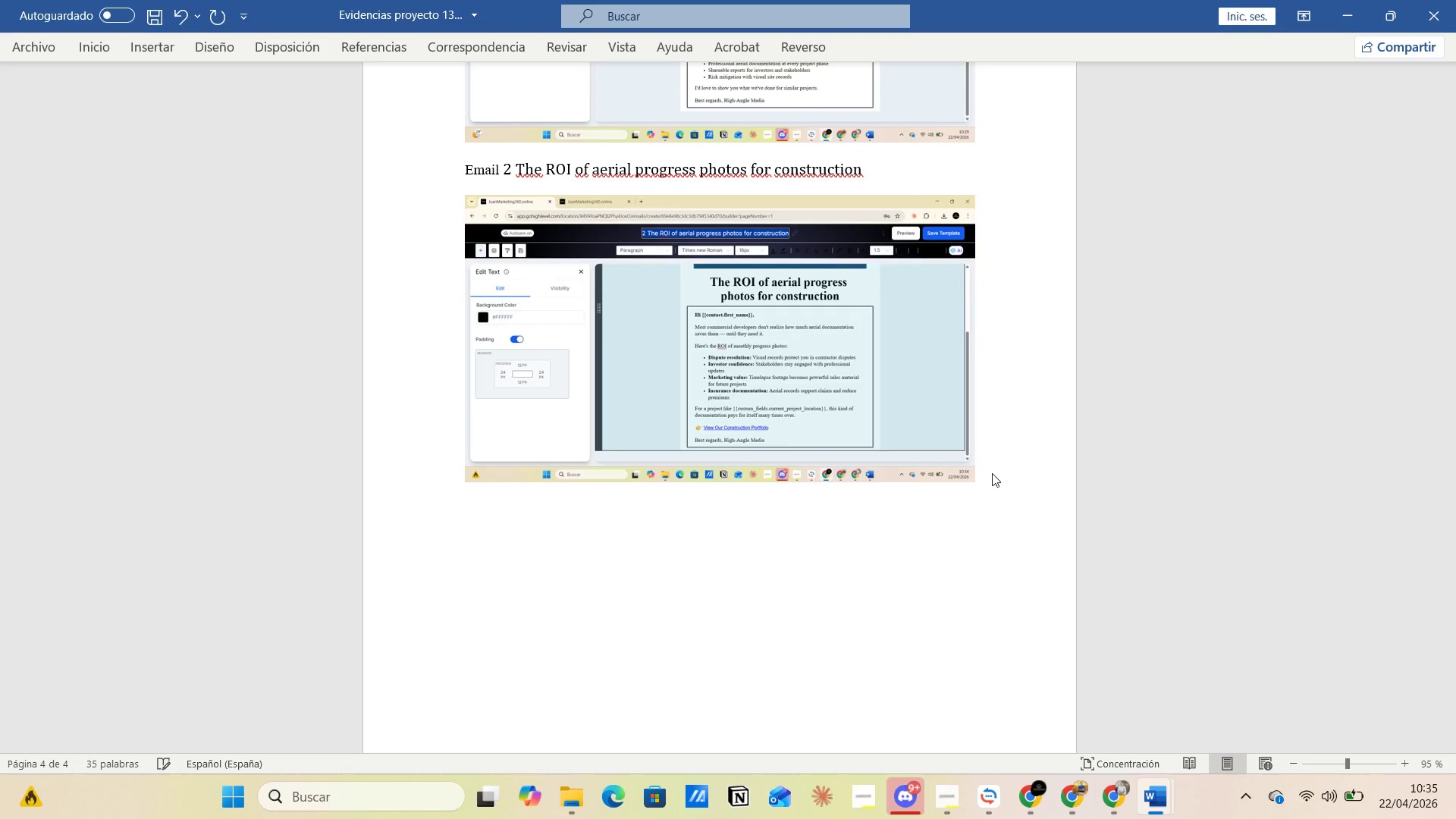 
key(Enter)
 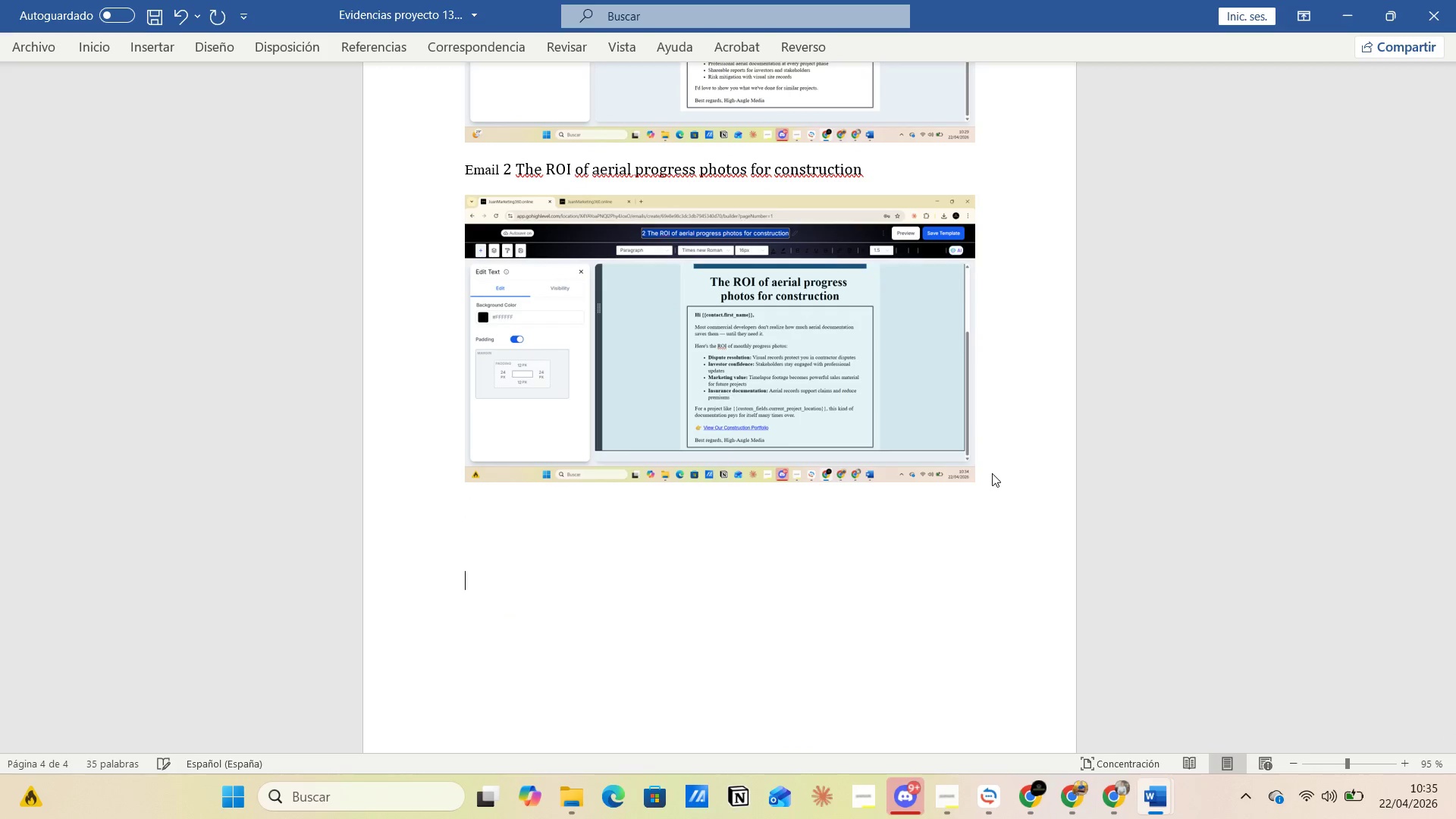 
key(Enter)
 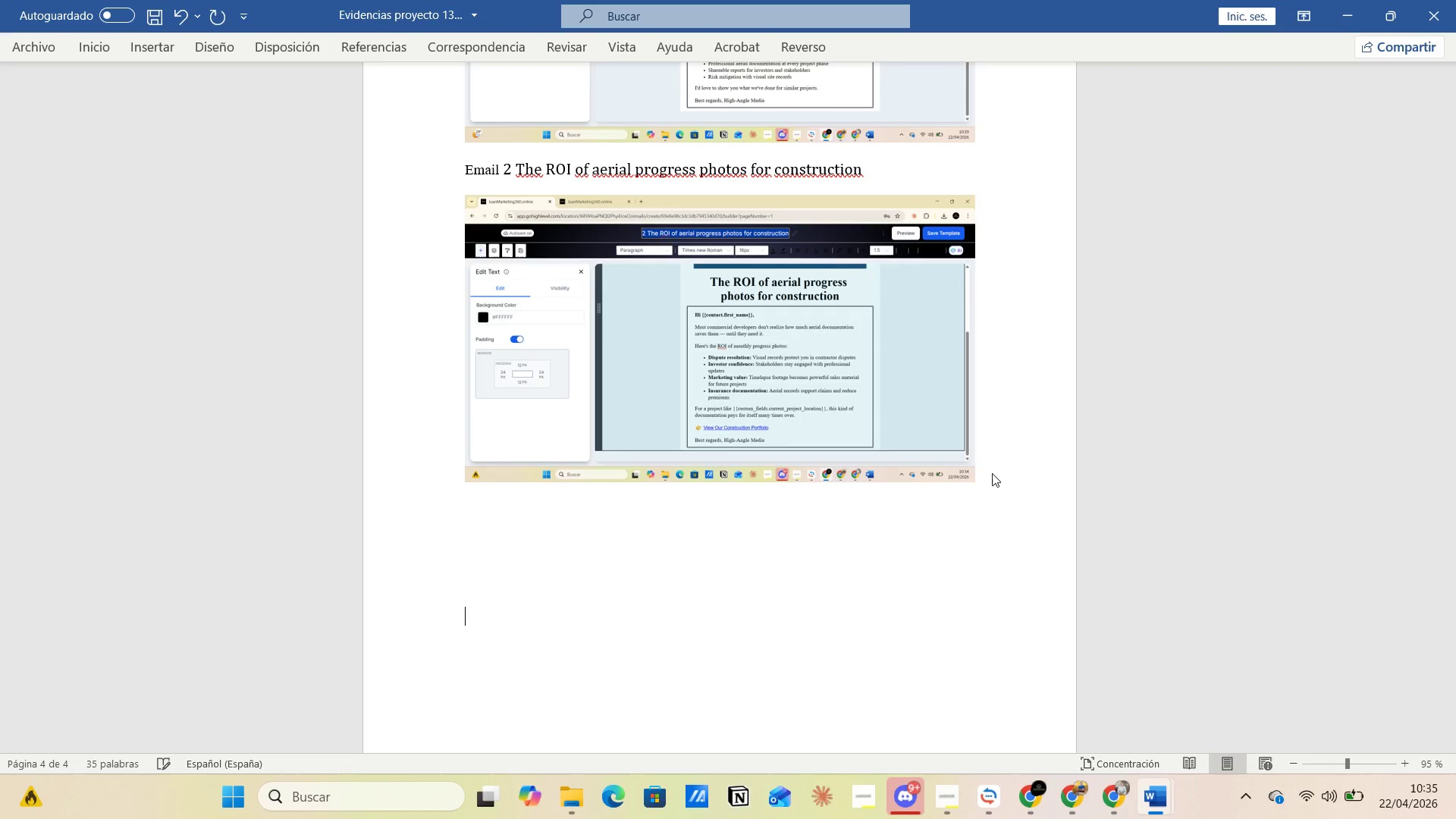 
key(Enter)
 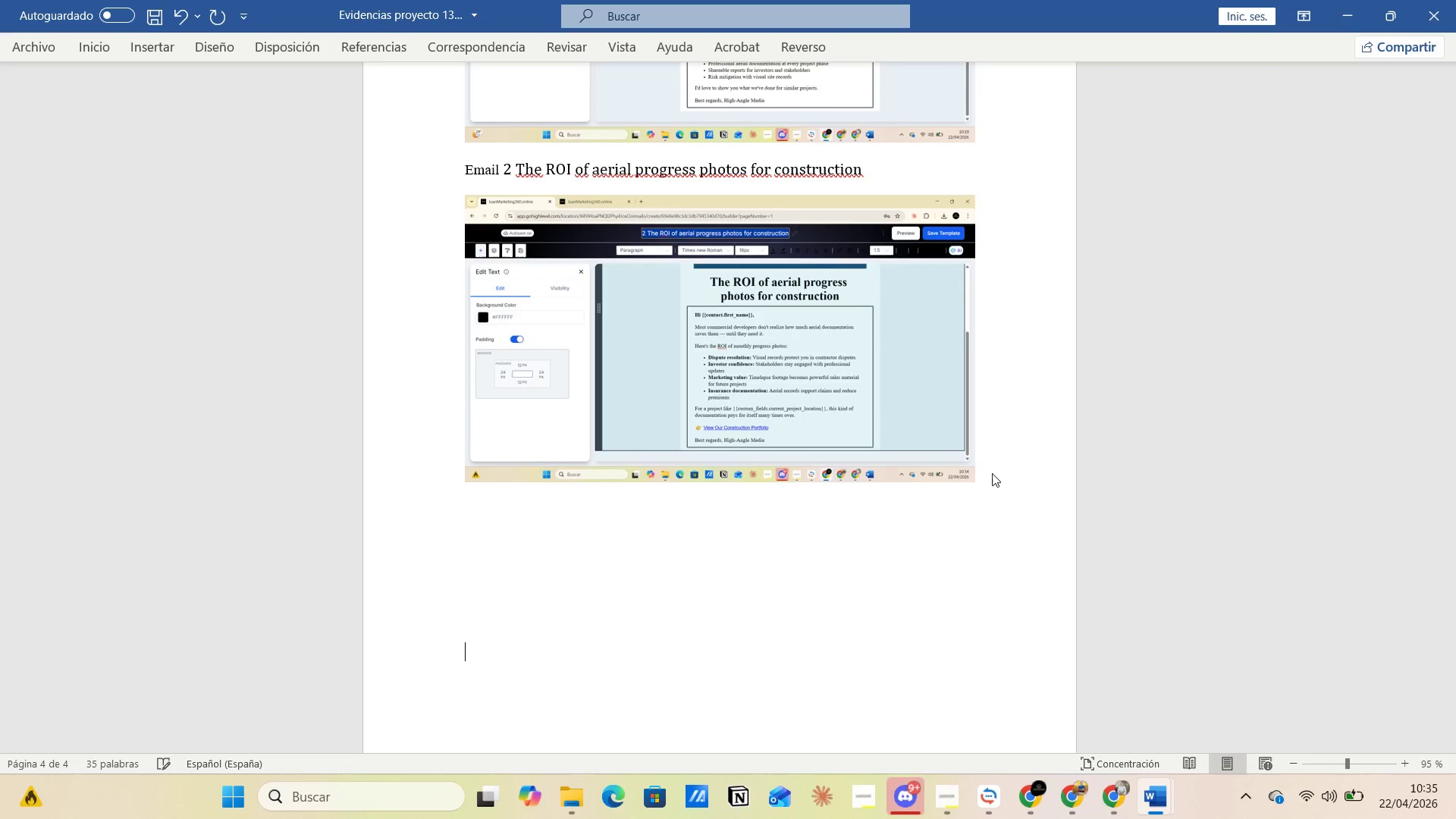 
key(Enter)
 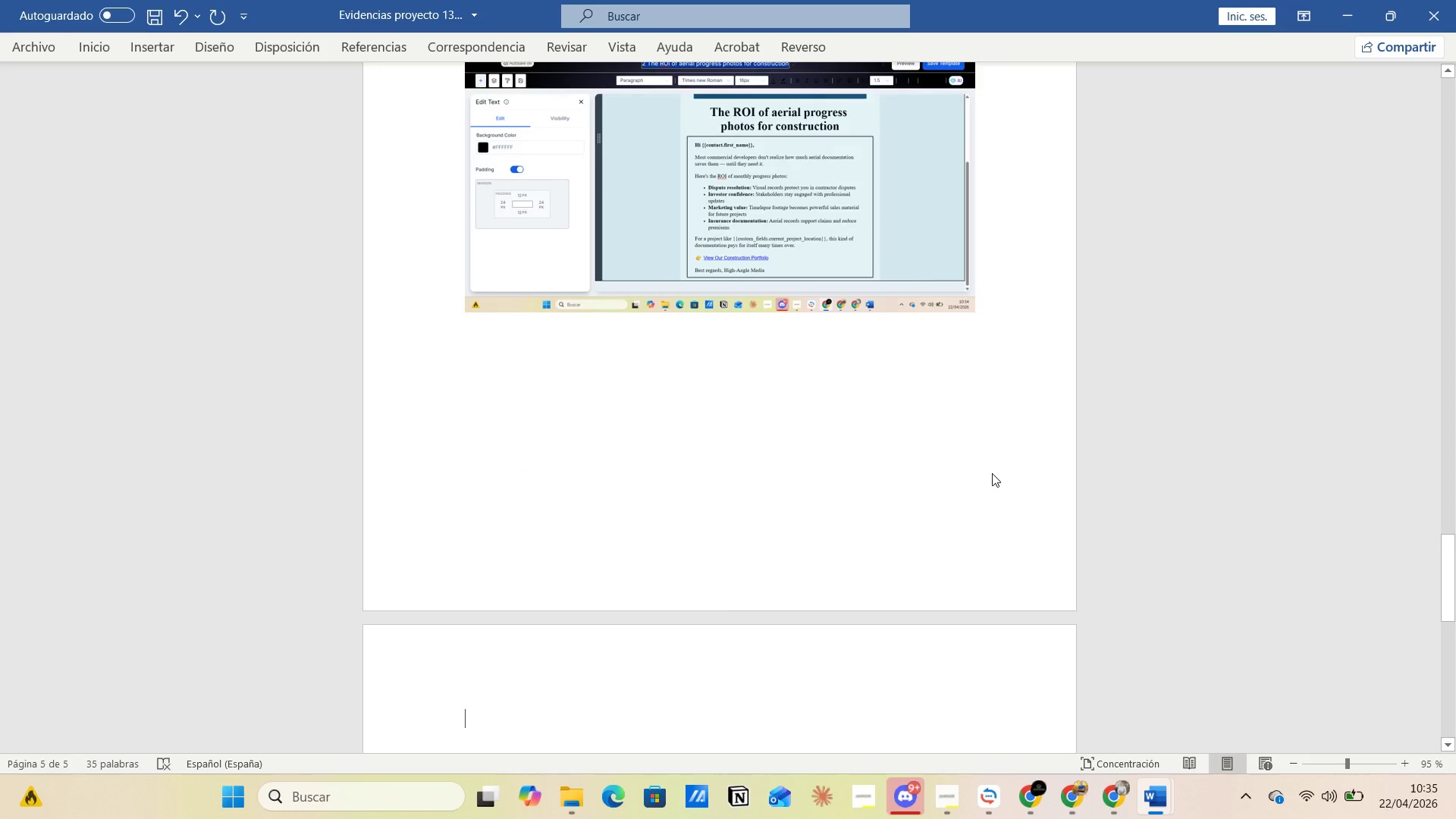 
key(Control+G)
 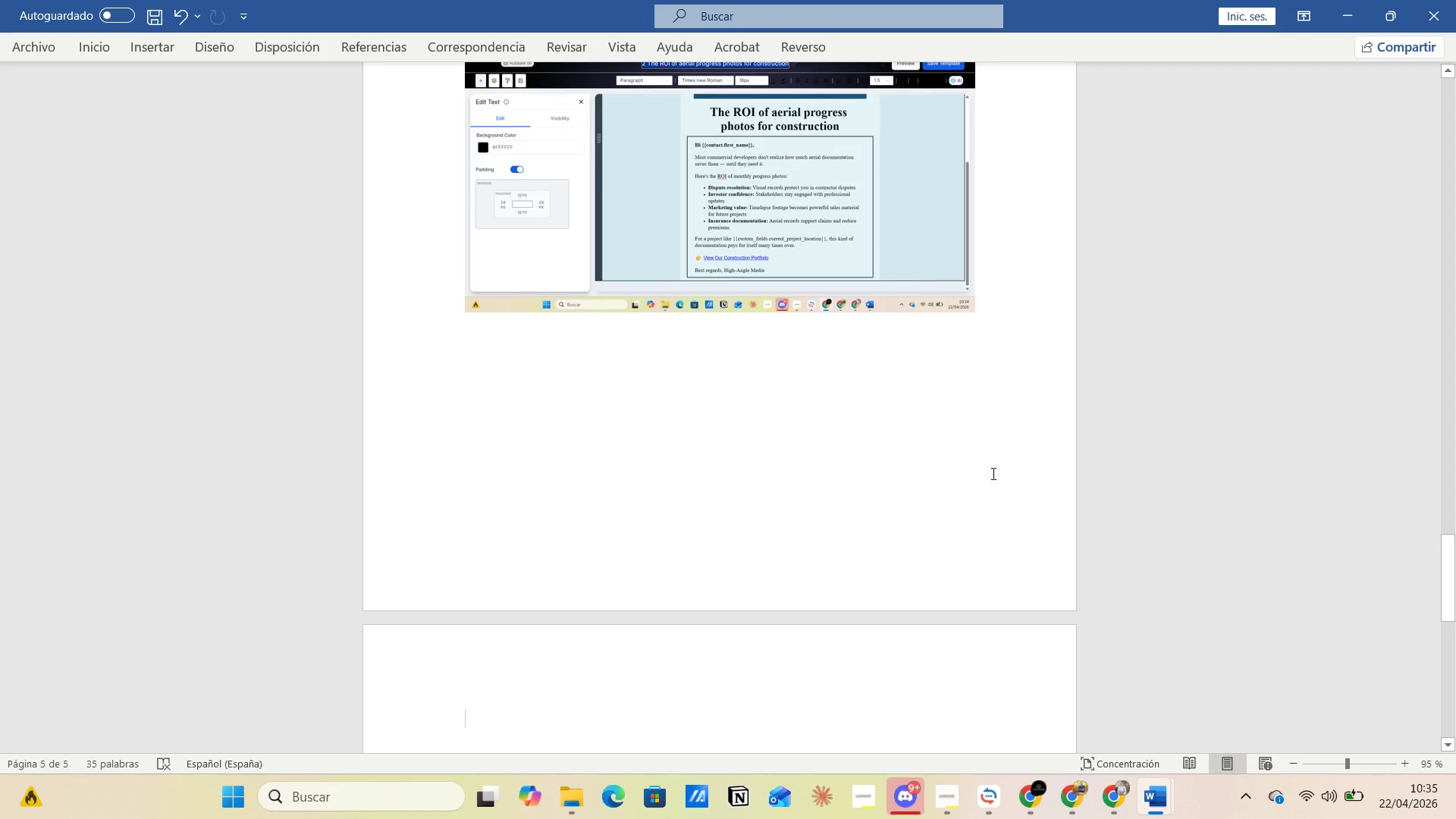 
key(Alt+AltLeft)
 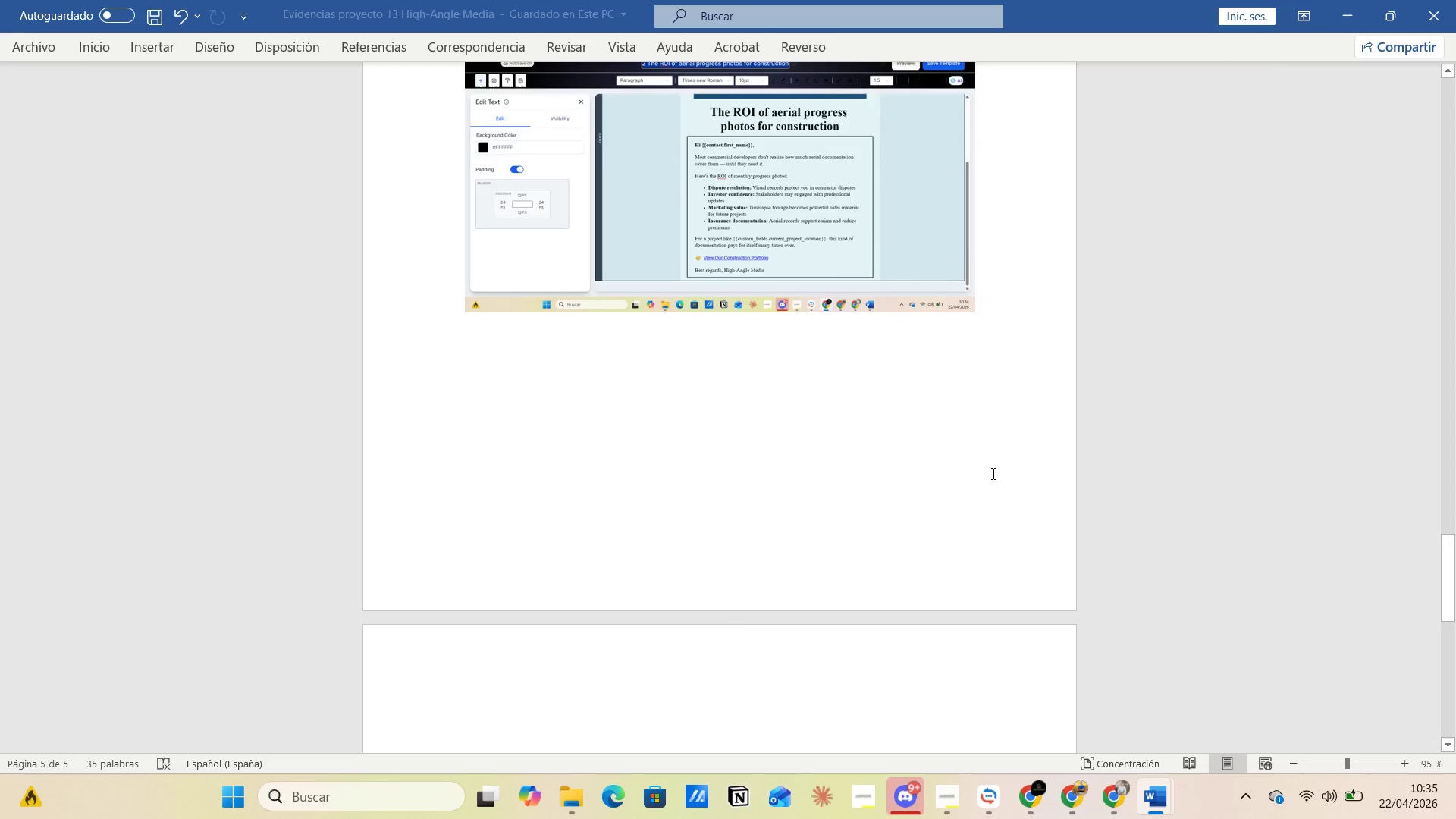 
key(Alt+Tab)
 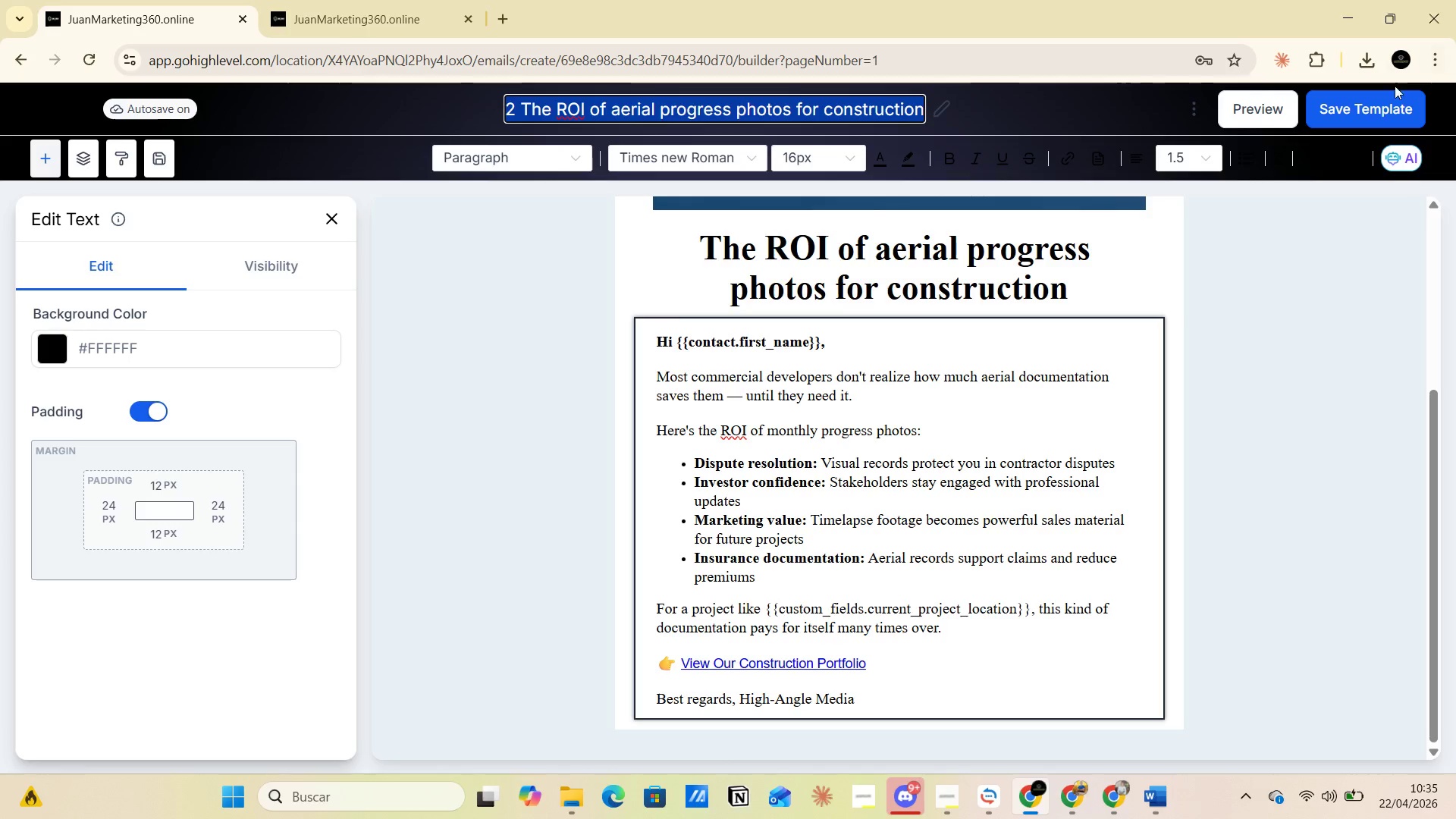 
left_click([1383, 104])
 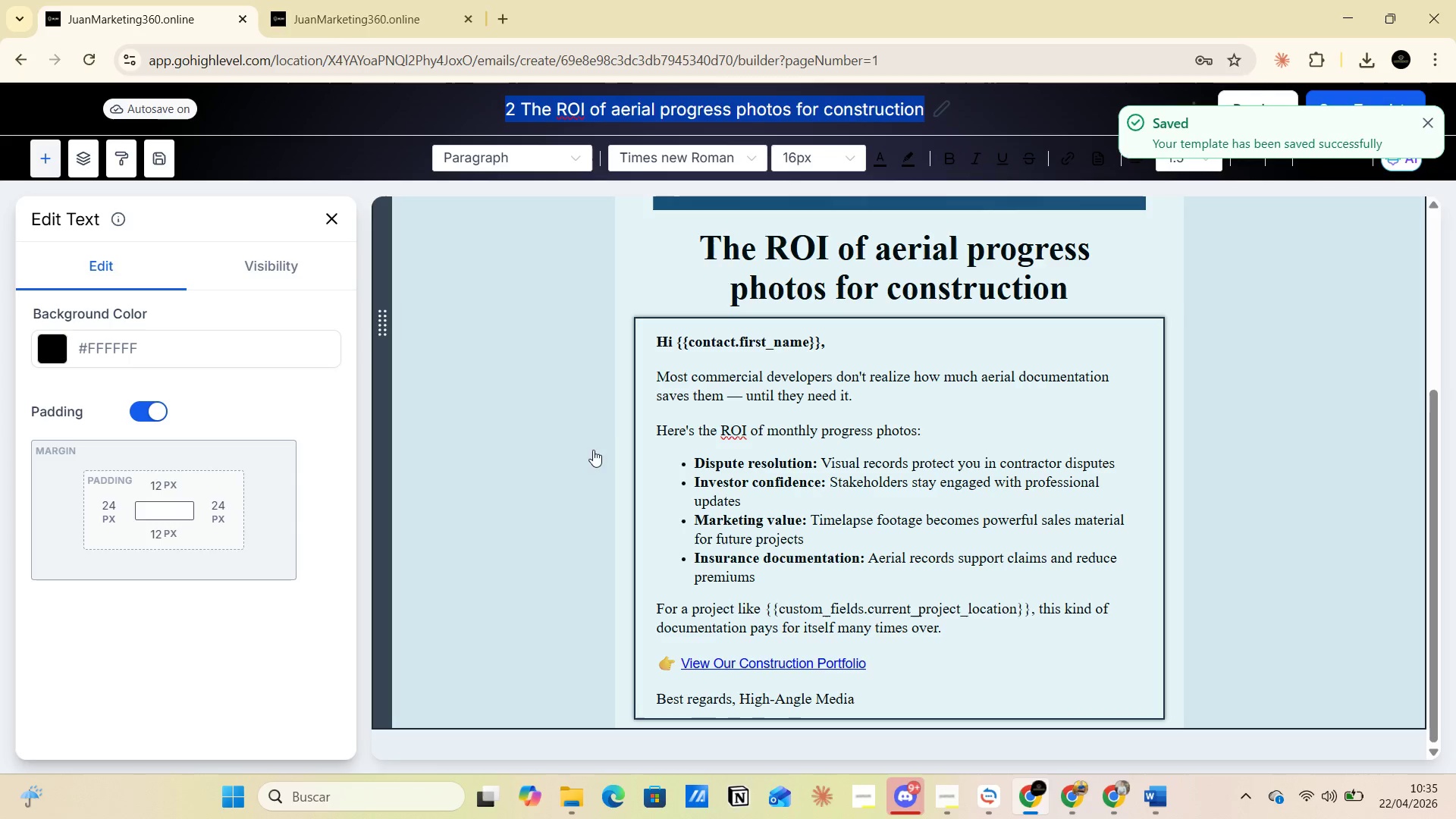 
wait(6.02)
 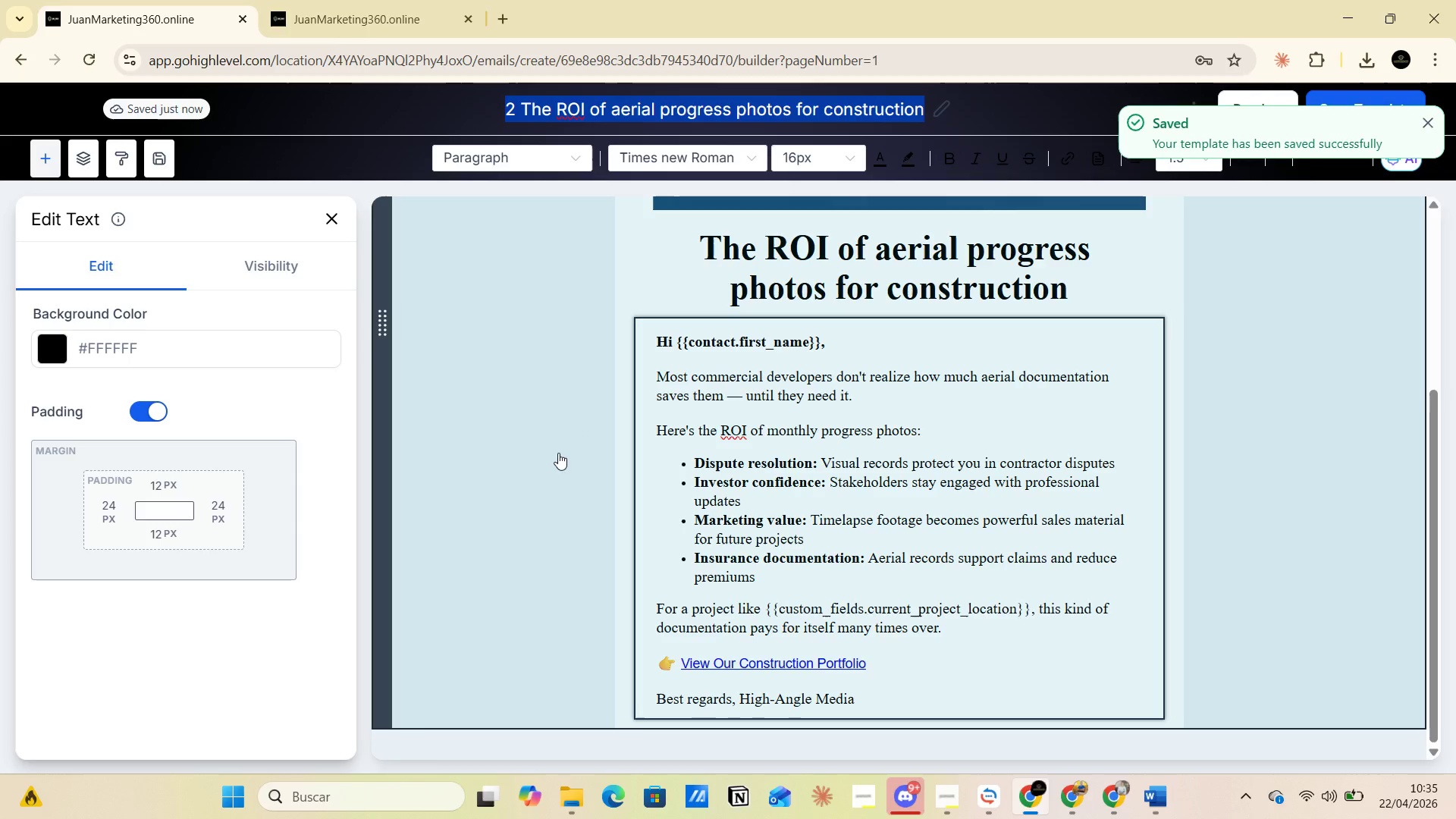 
left_click([20, 61])
 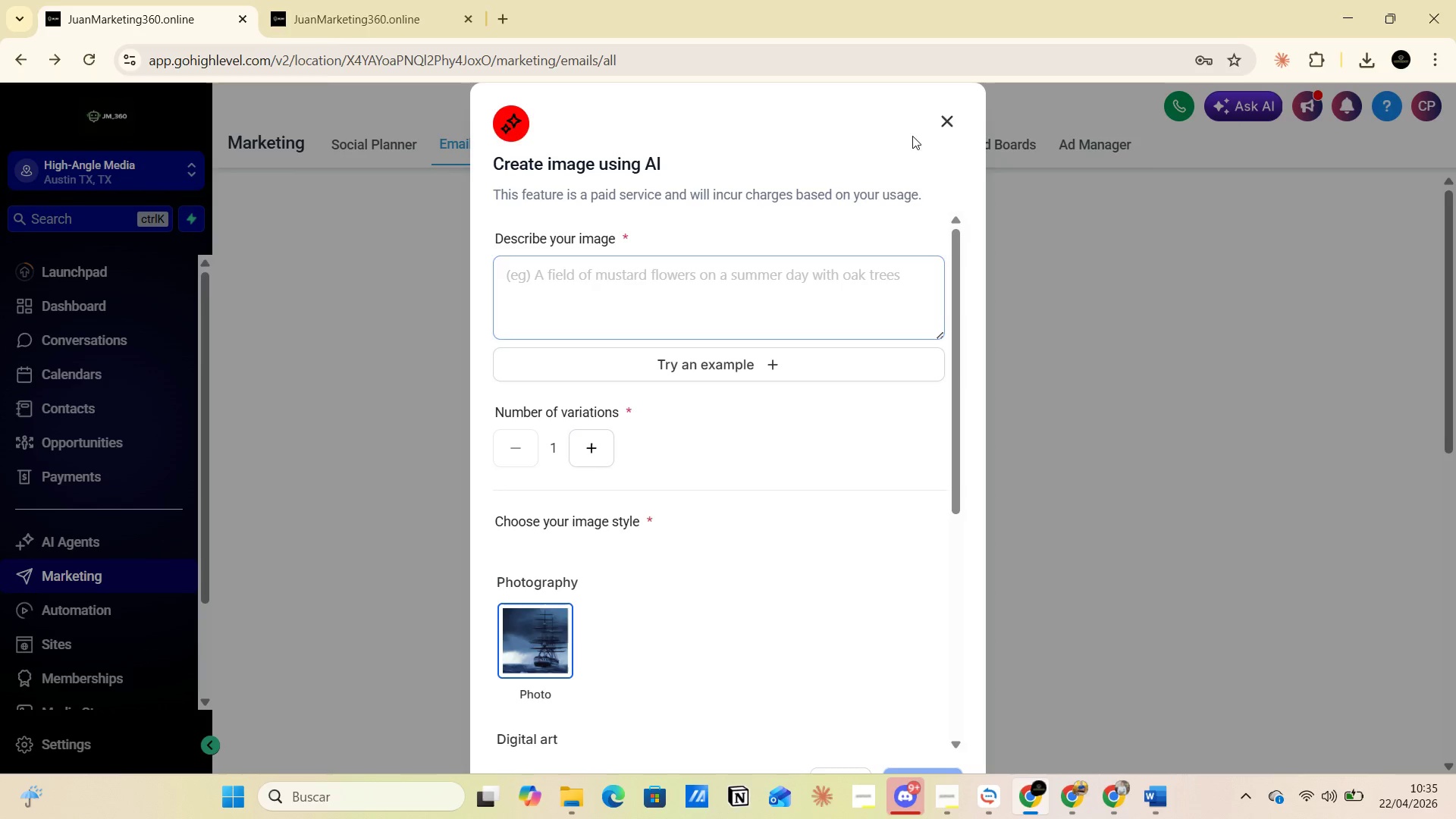 
left_click([941, 119])
 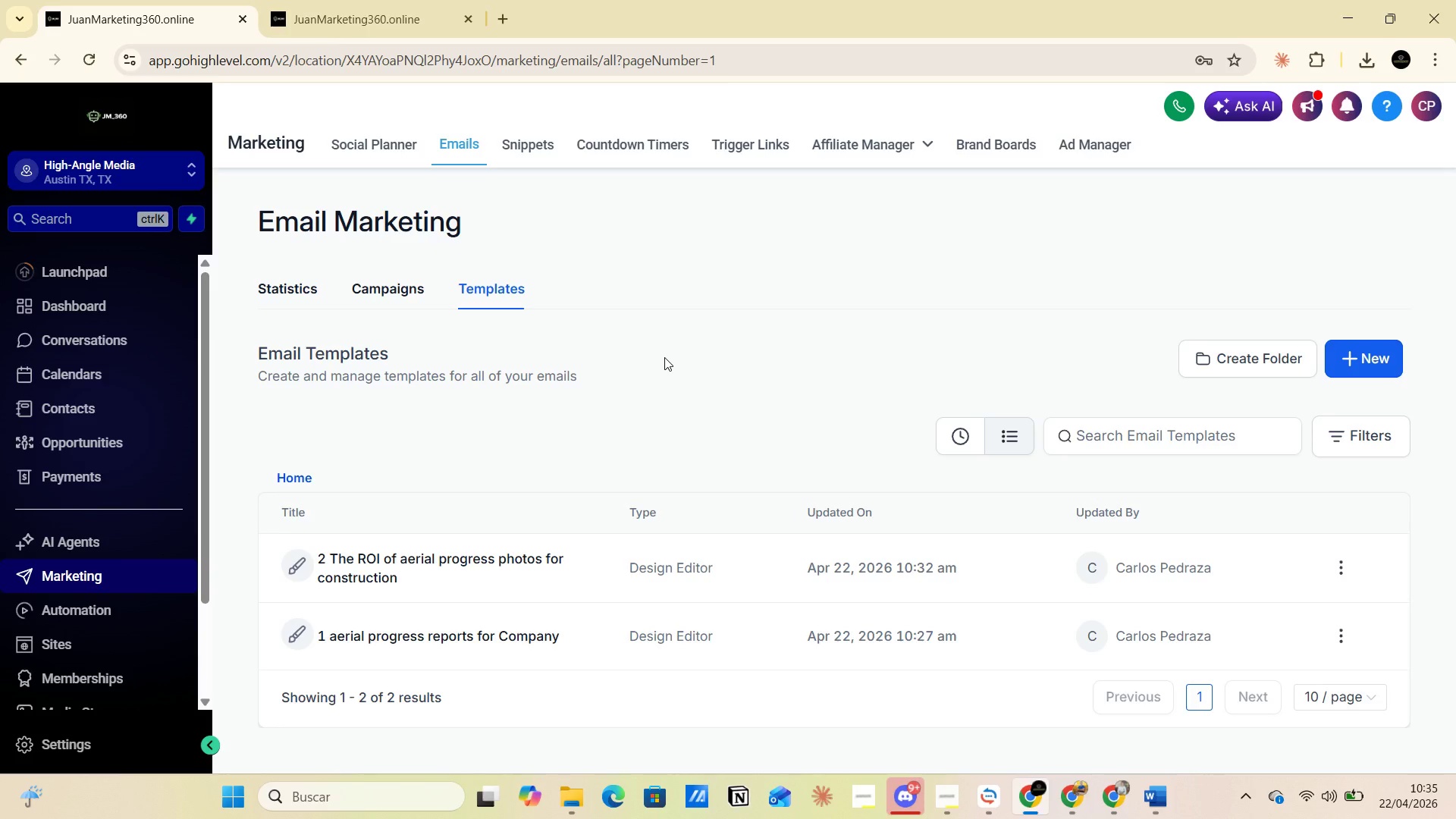 
wait(15.5)
 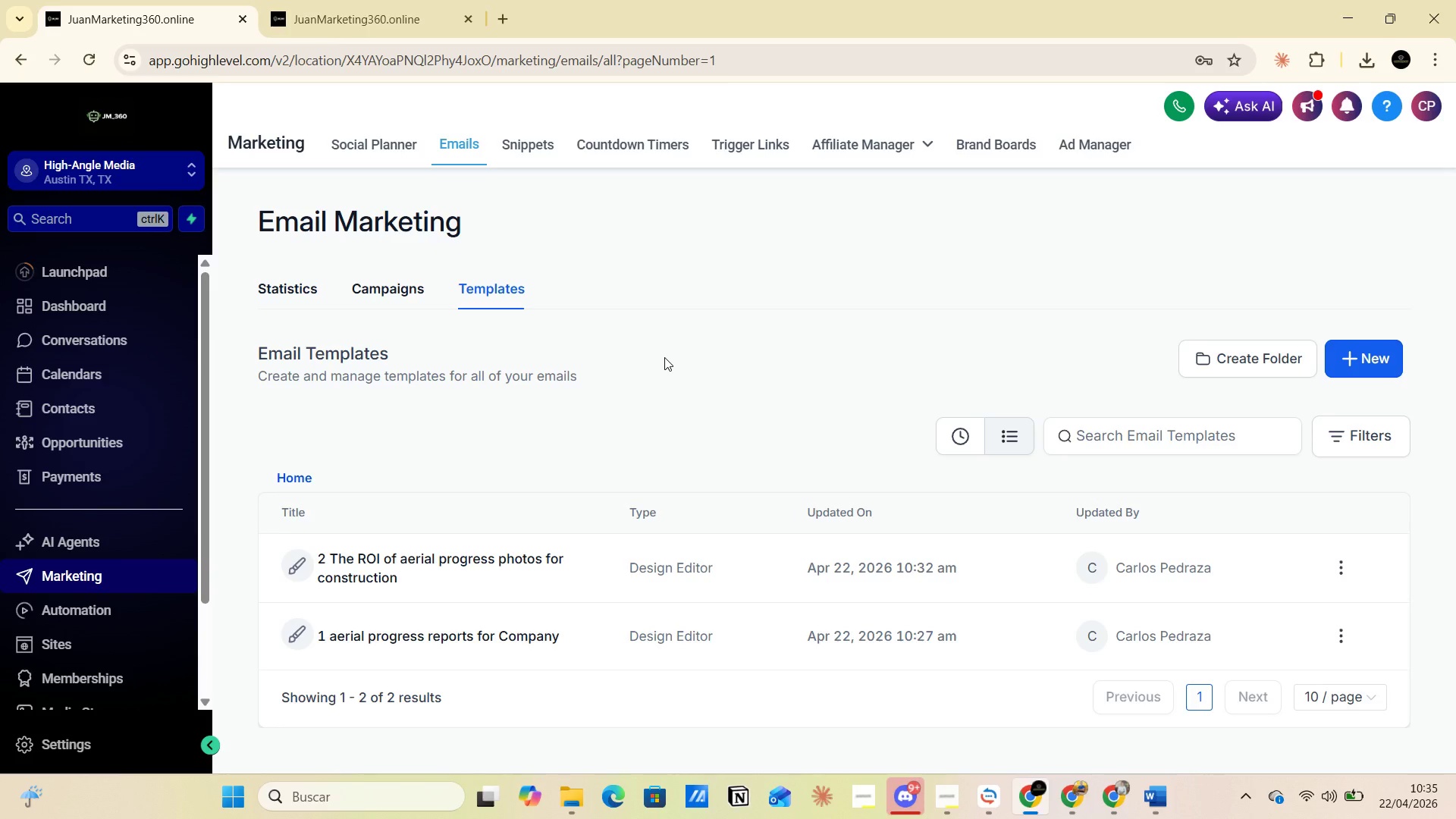 
left_click([1370, 365])
 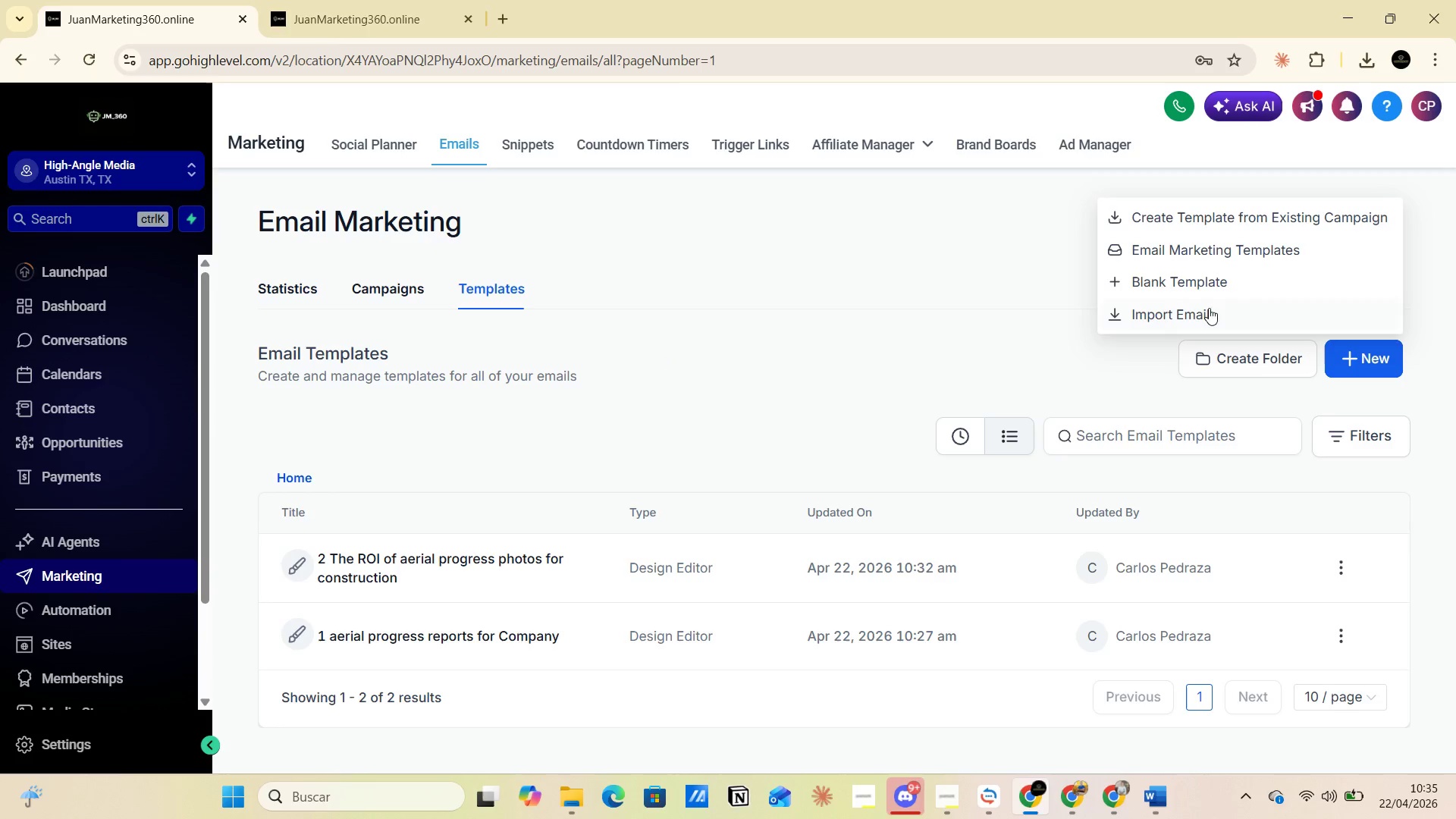 
left_click([1168, 285])
 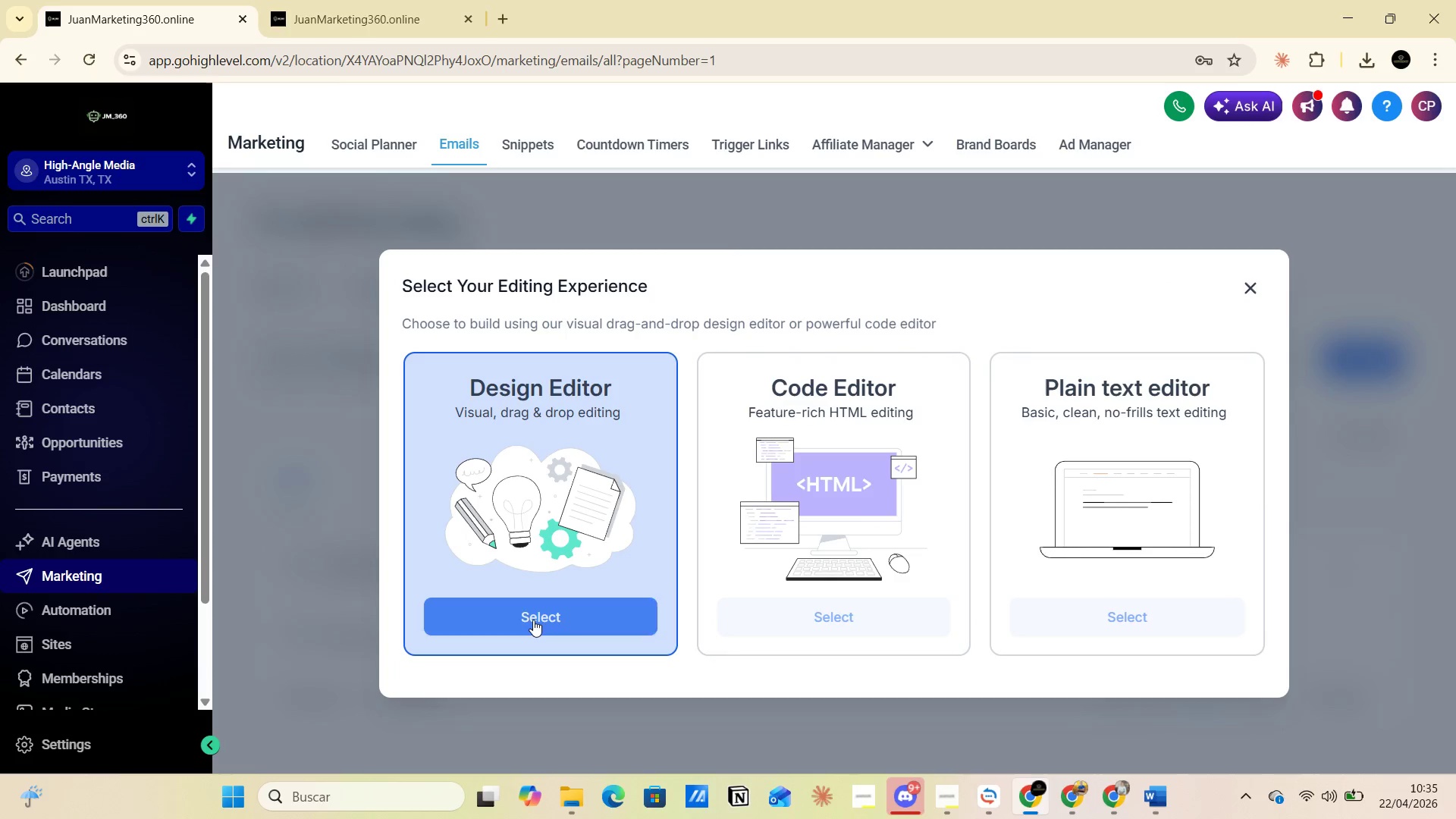 
left_click([522, 619])
 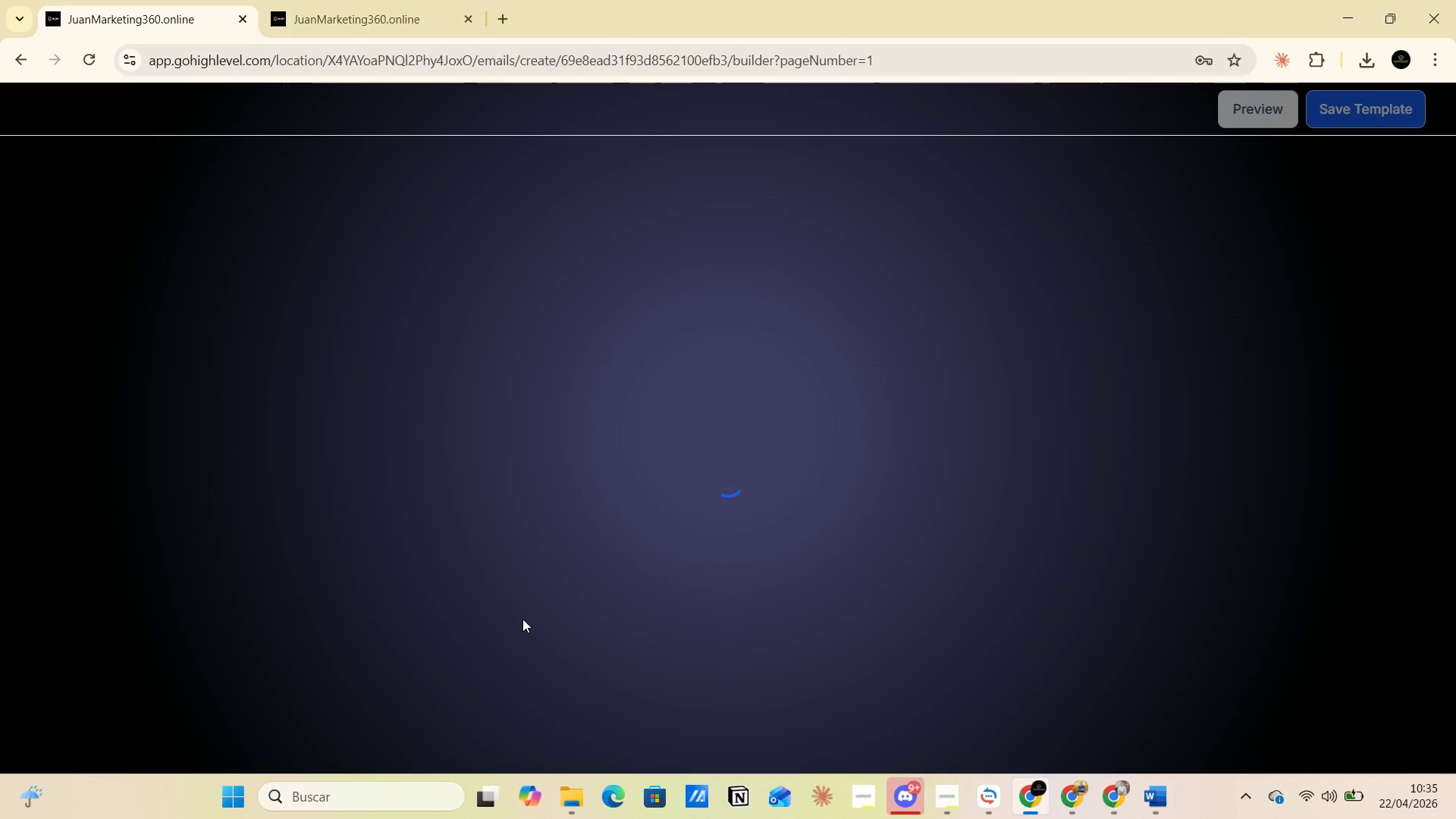 
wait(10.01)
 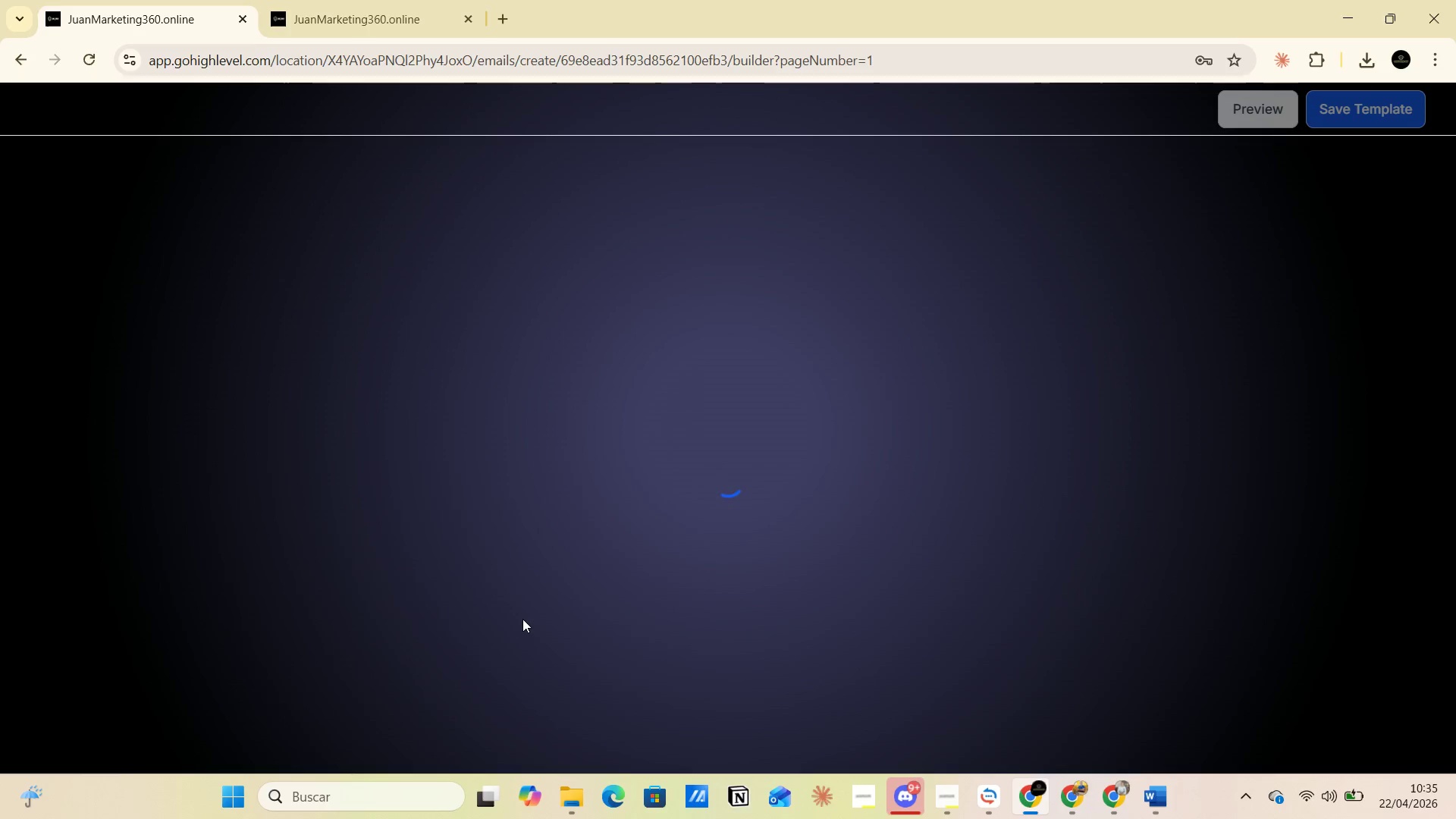 
left_click_drag(start_coordinate=[181, 284], to_coordinate=[907, 221])
 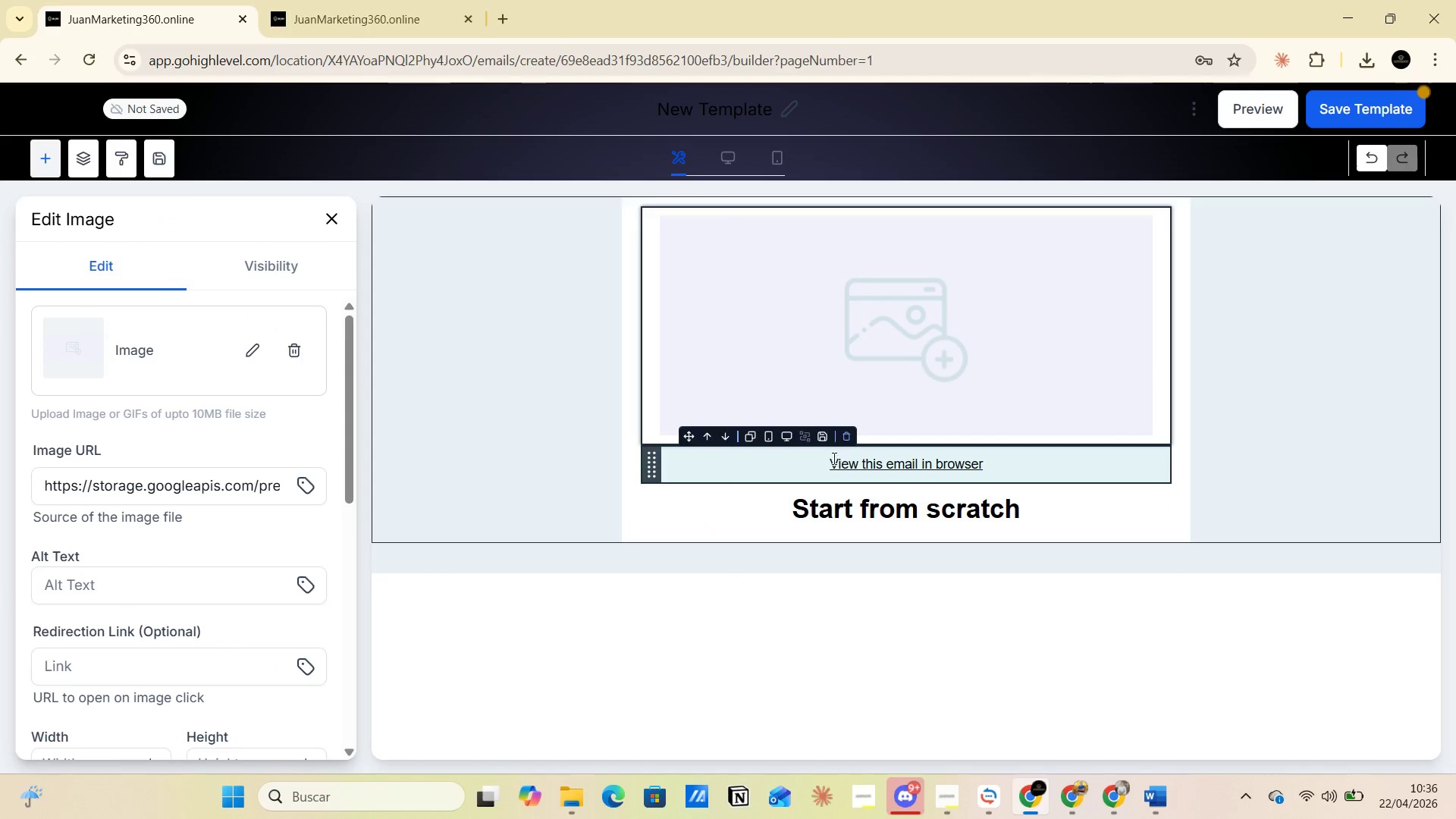 
left_click([849, 437])
 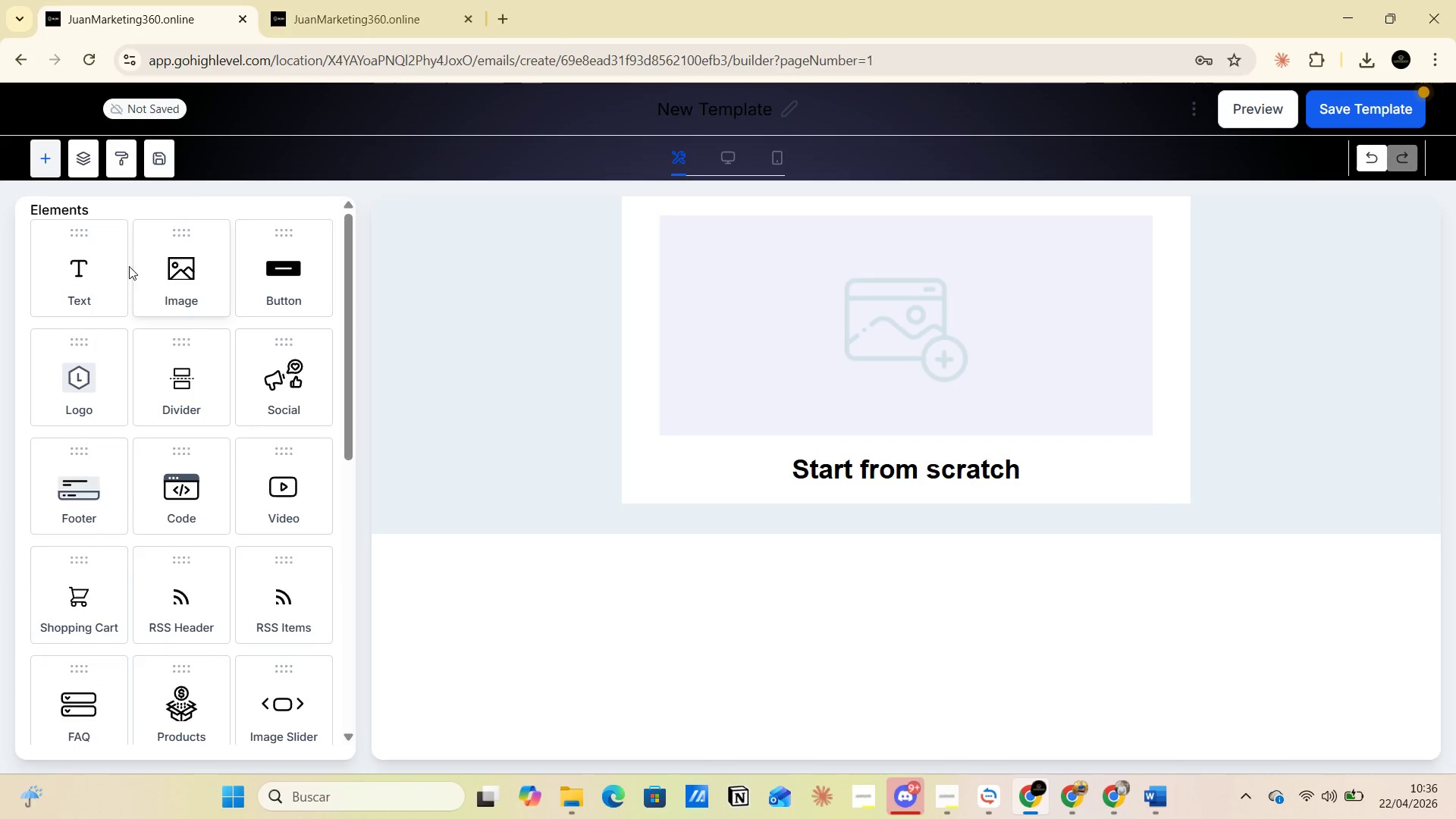 
left_click_drag(start_coordinate=[86, 278], to_coordinate=[820, 494])
 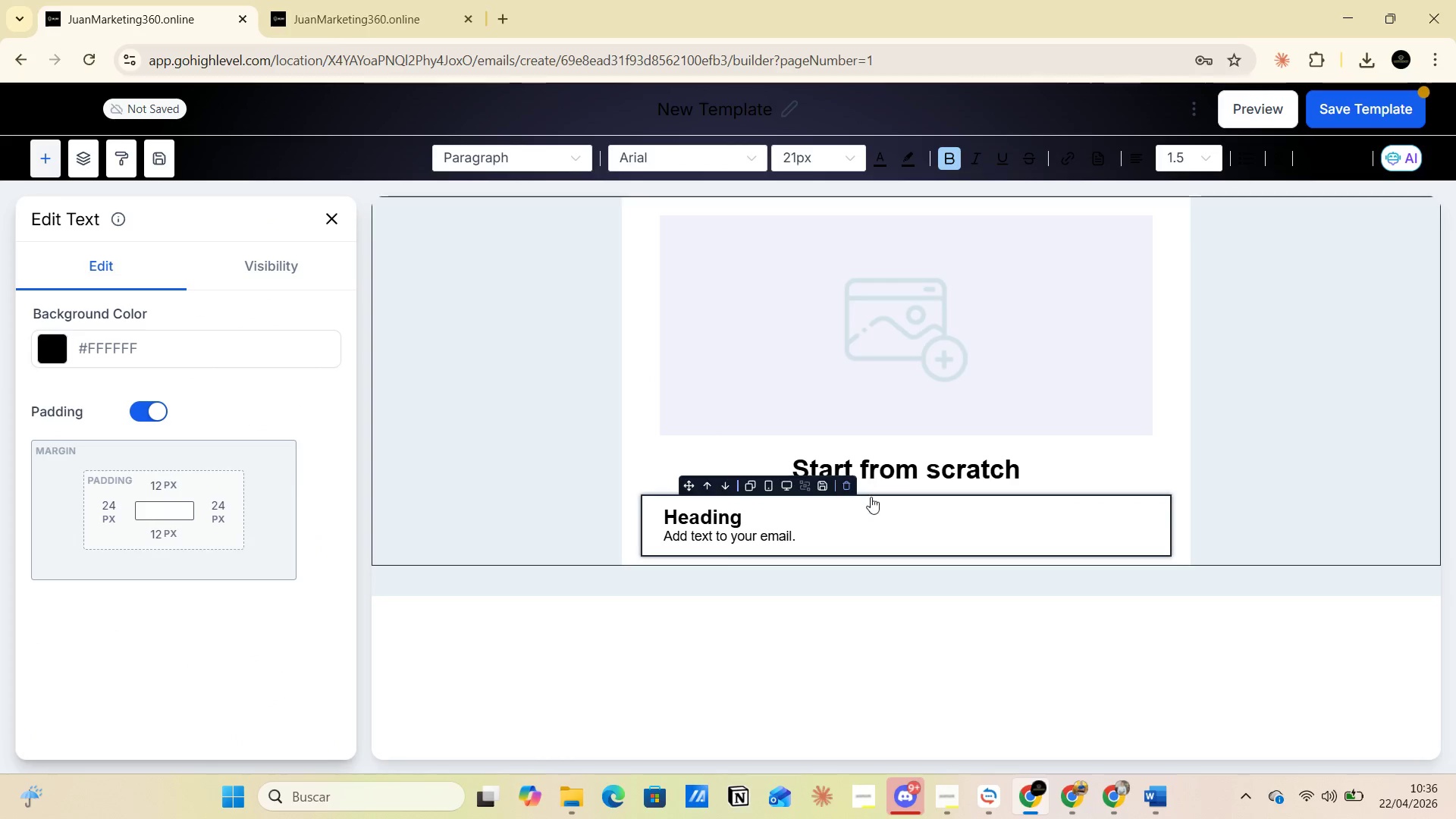 
left_click([922, 470])
 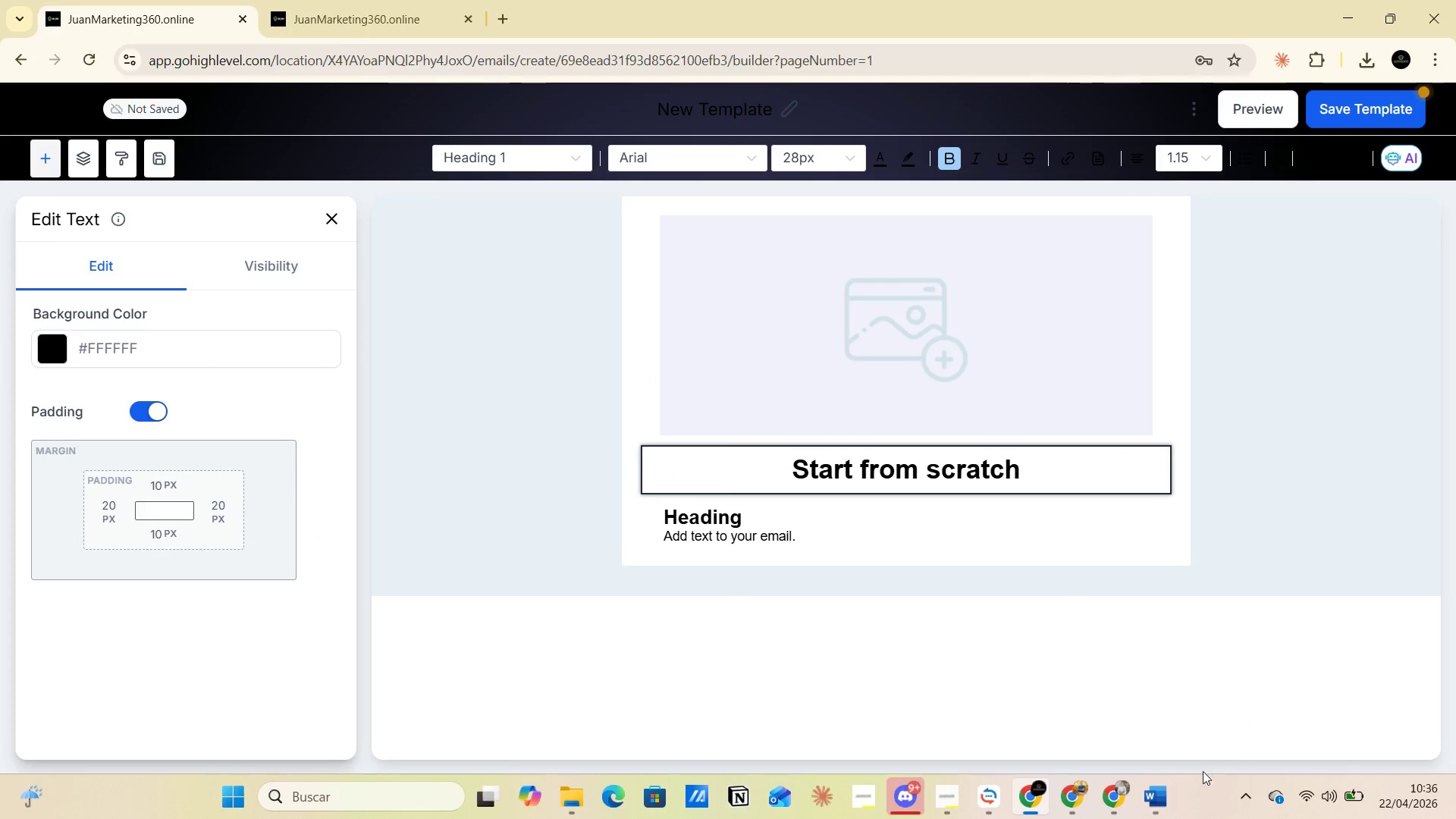 
left_click([1154, 794])
 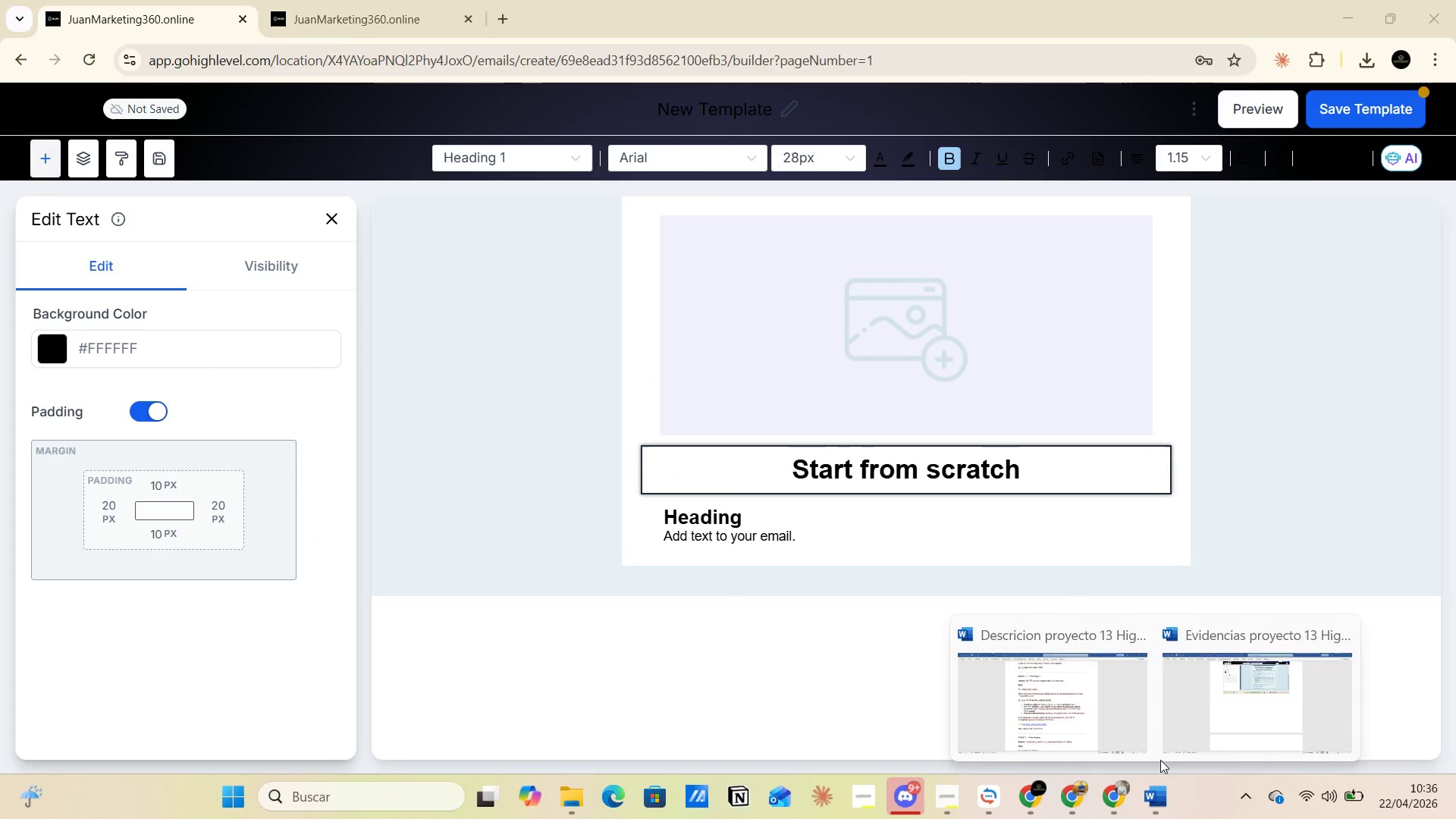 
left_click([1074, 711])
 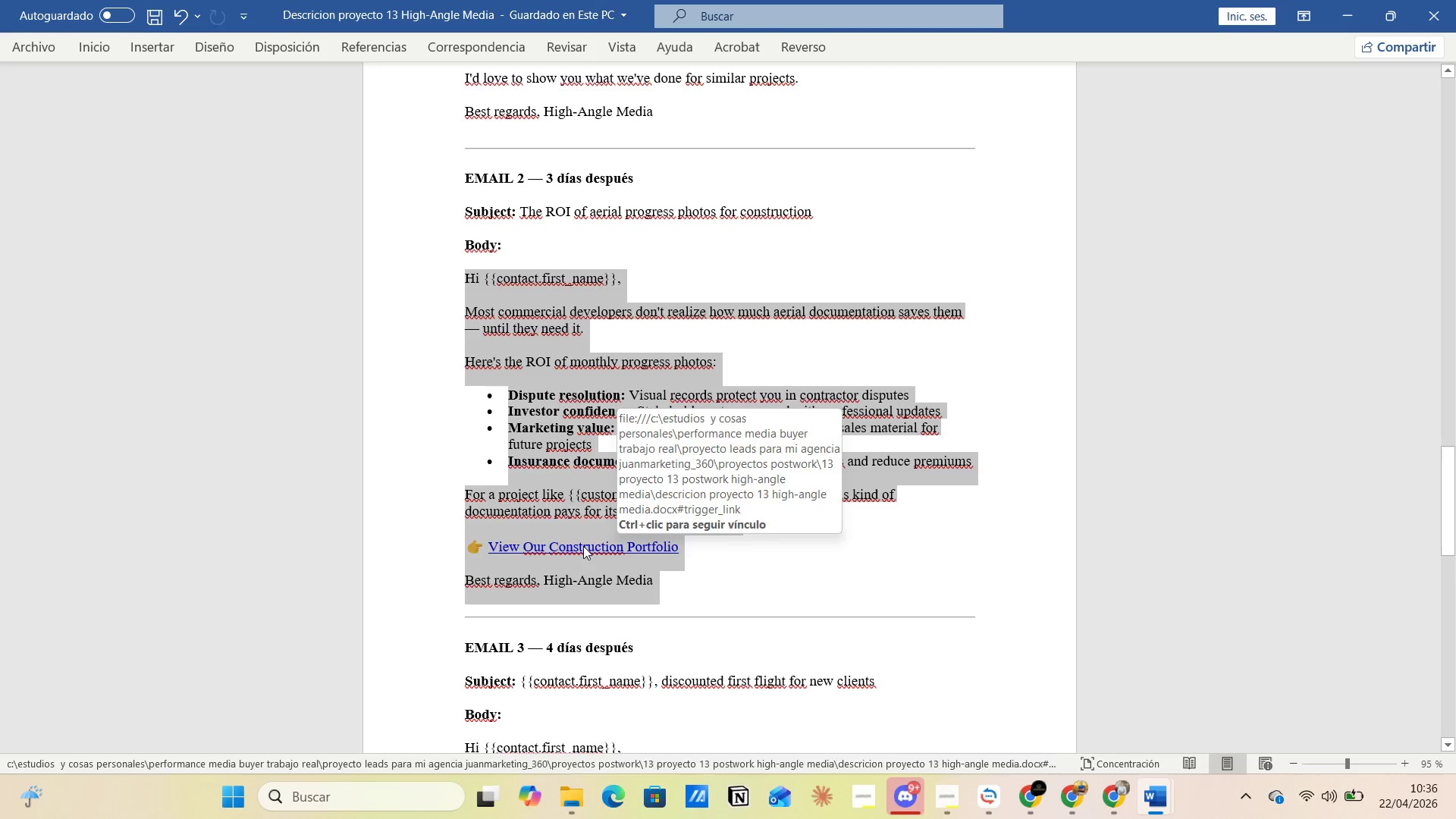 
scroll: coordinate [583, 539], scroll_direction: down, amount: 5.0
 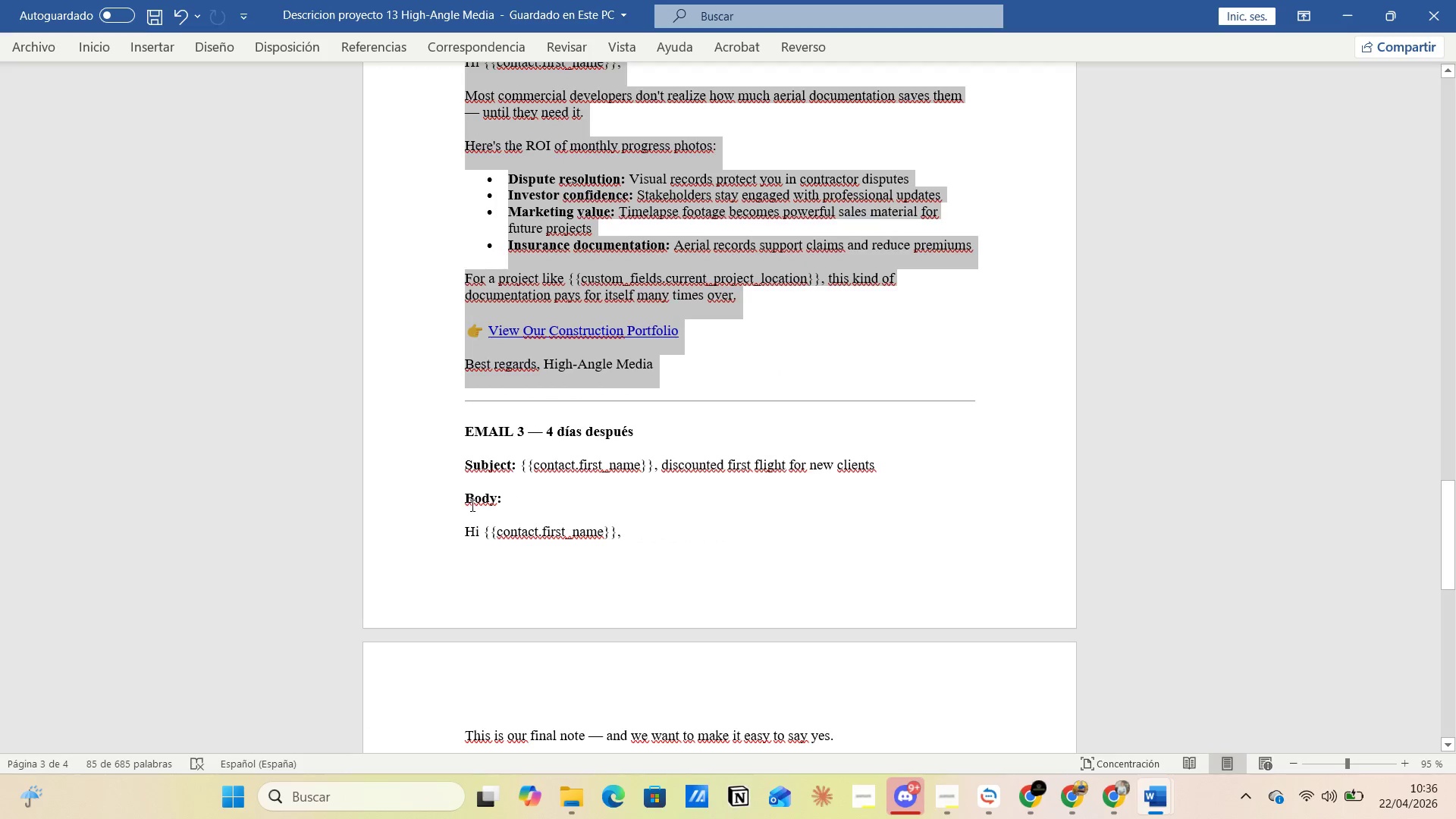 
left_click([472, 497])
 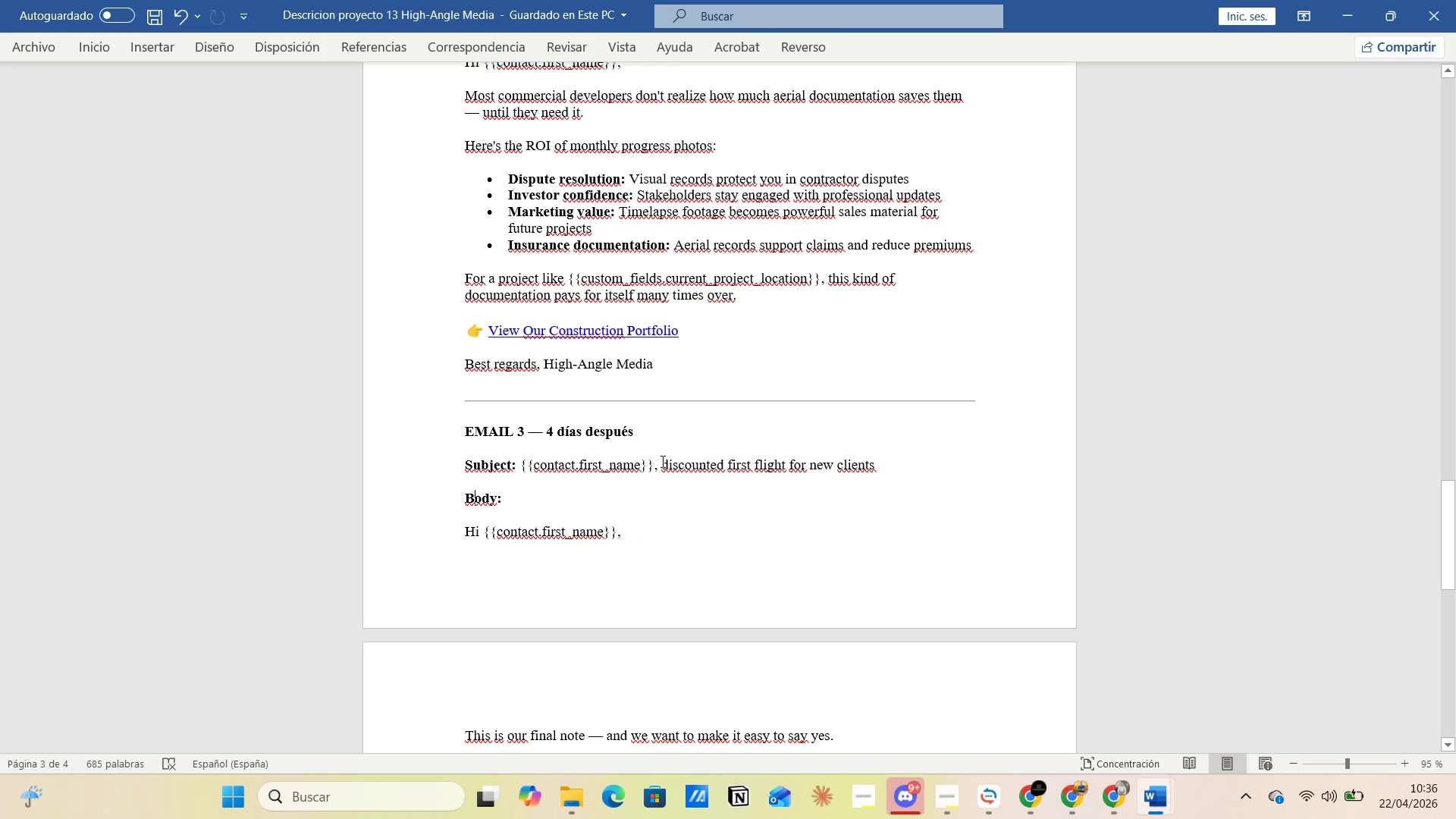 
left_click_drag(start_coordinate=[661, 461], to_coordinate=[908, 460])
 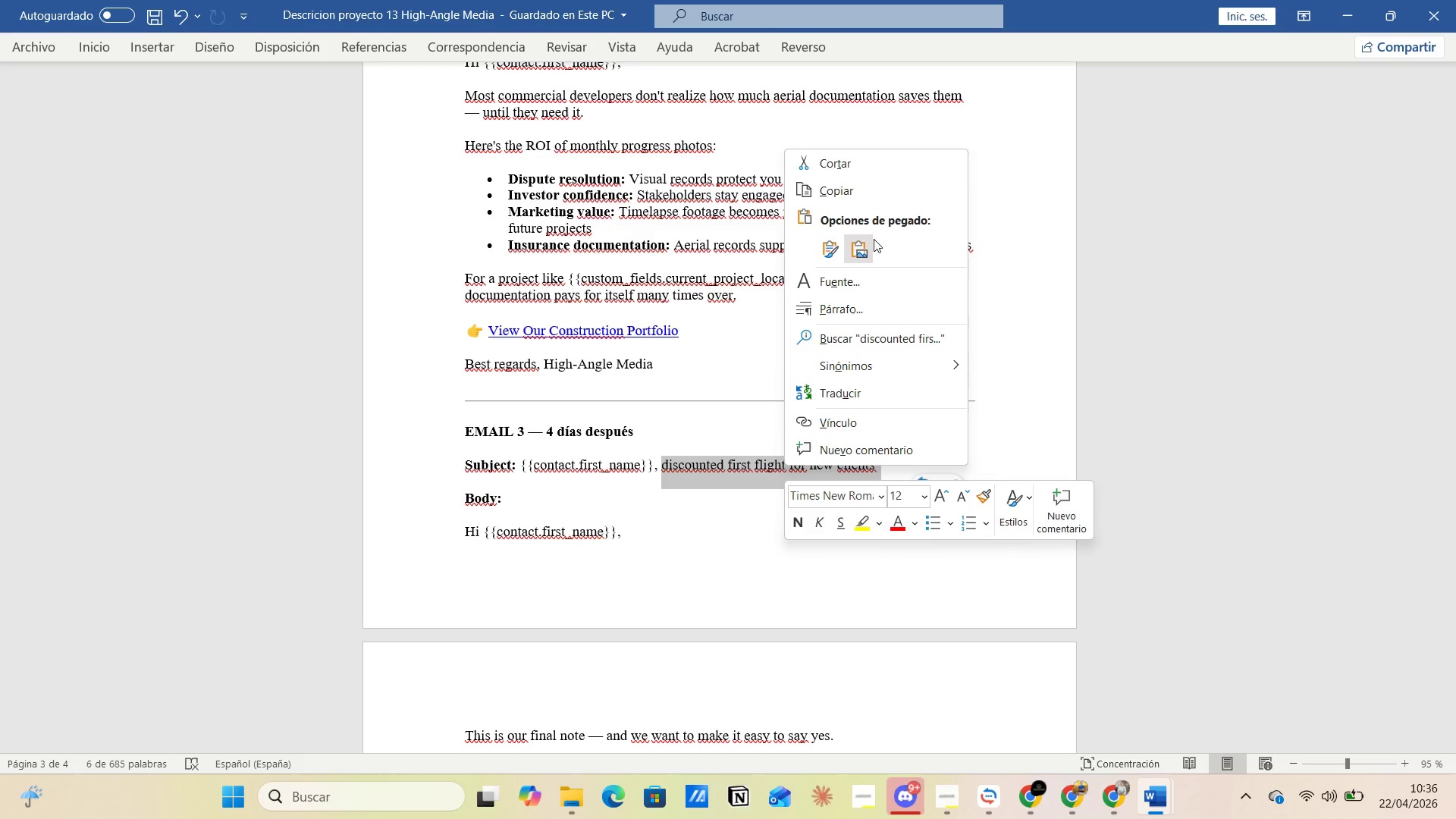 
left_click([869, 196])
 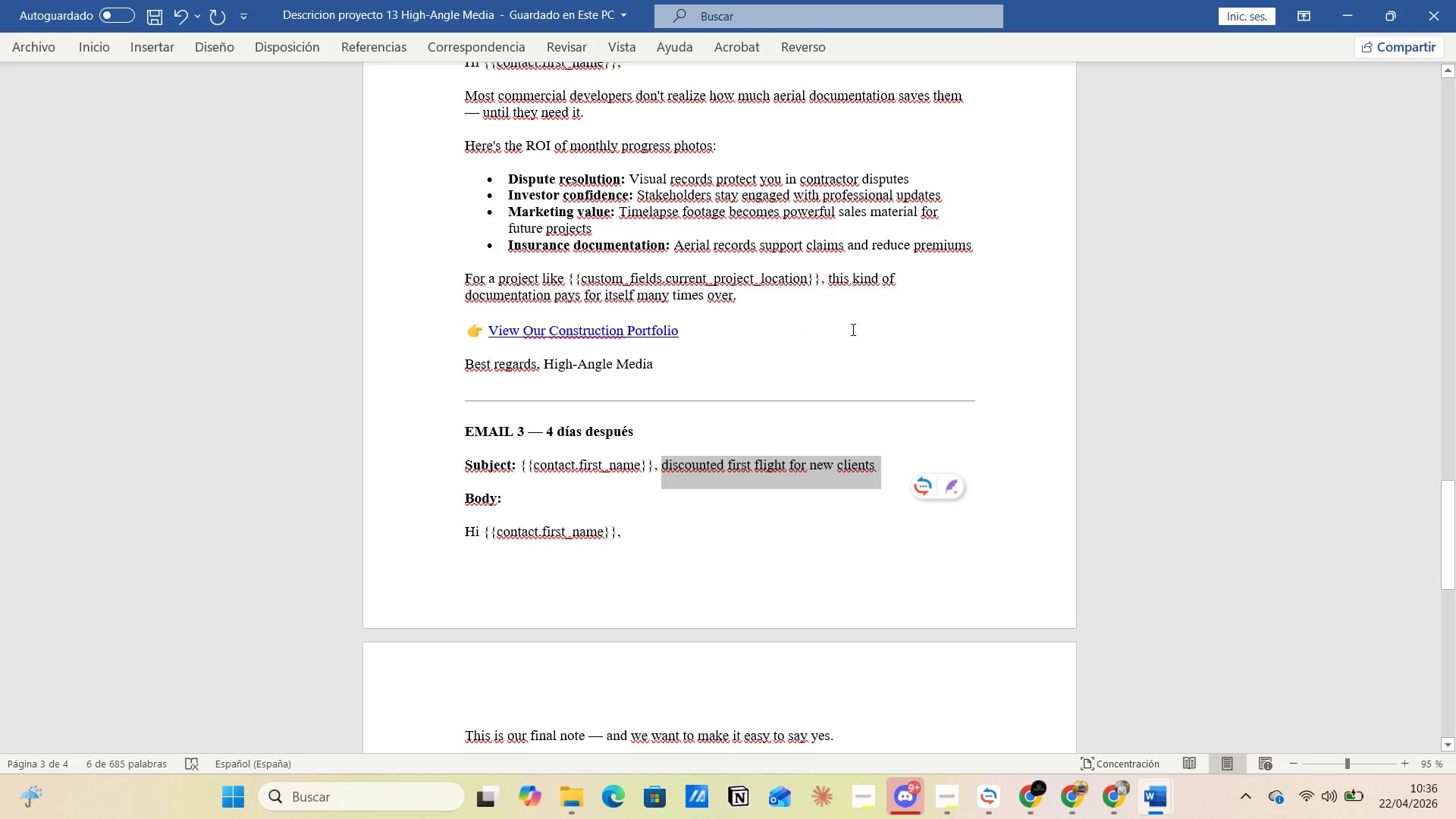 
key(Alt+AltLeft)
 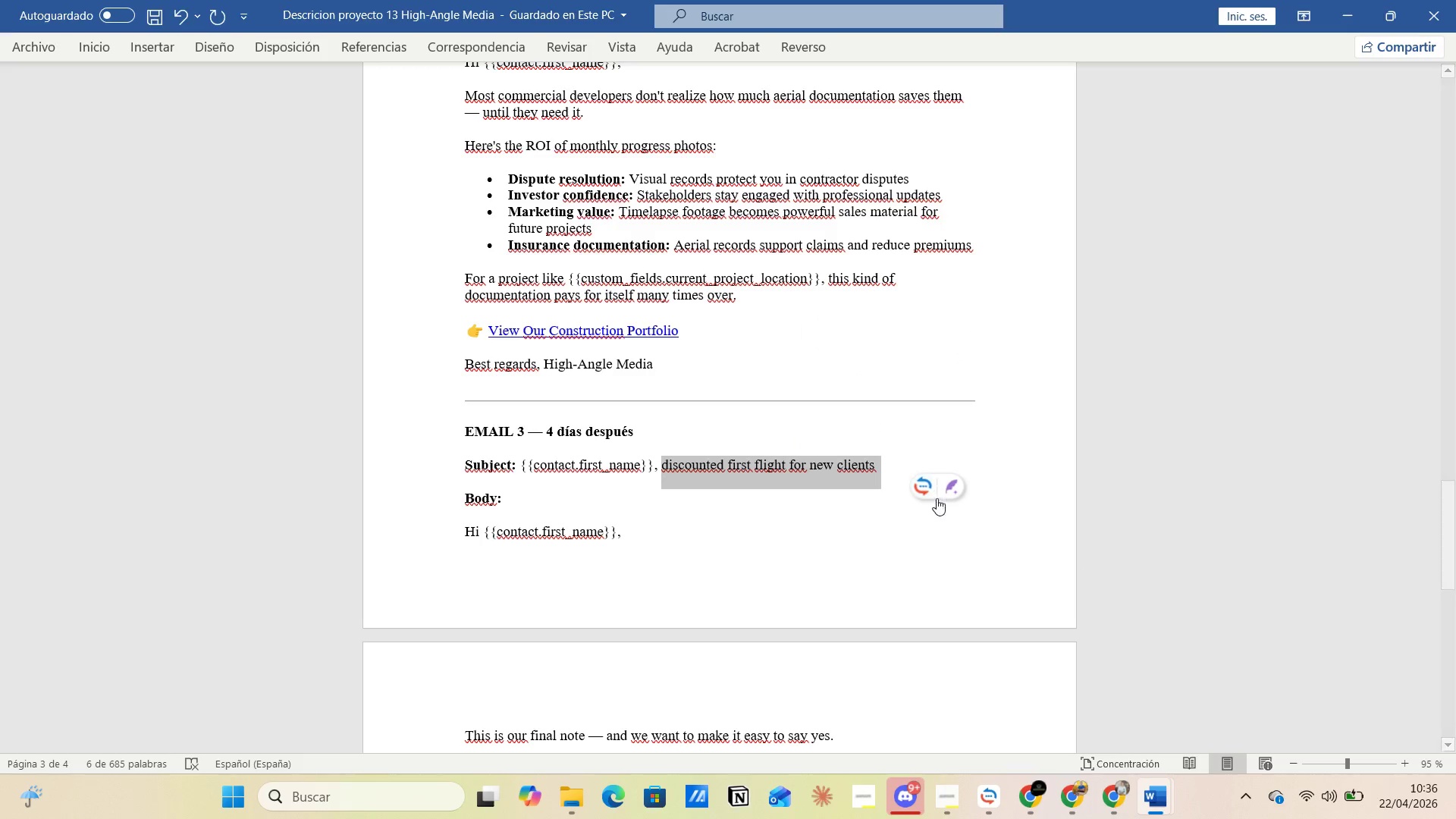 
key(Alt+Tab)
 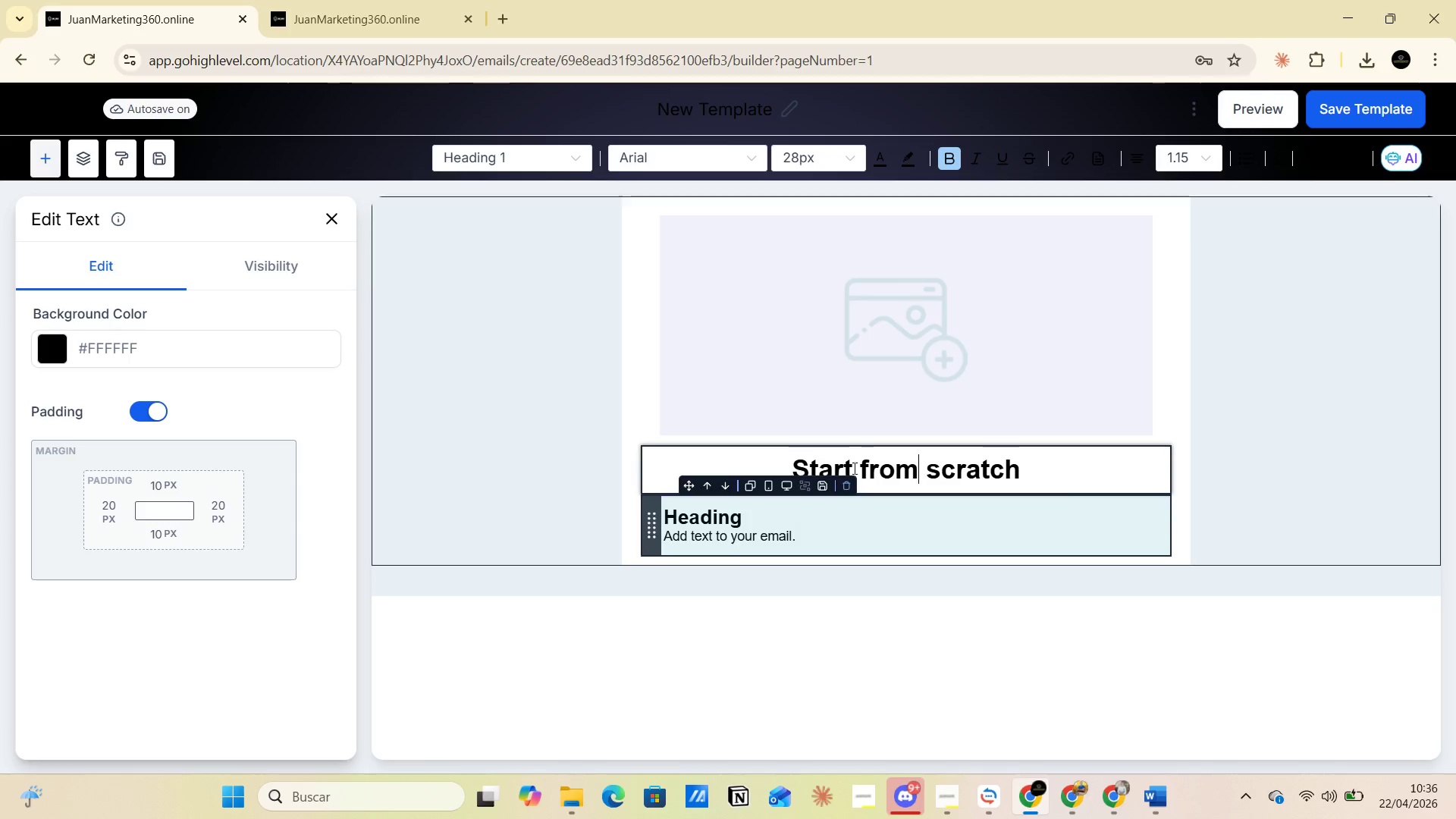 
left_click([881, 452])
 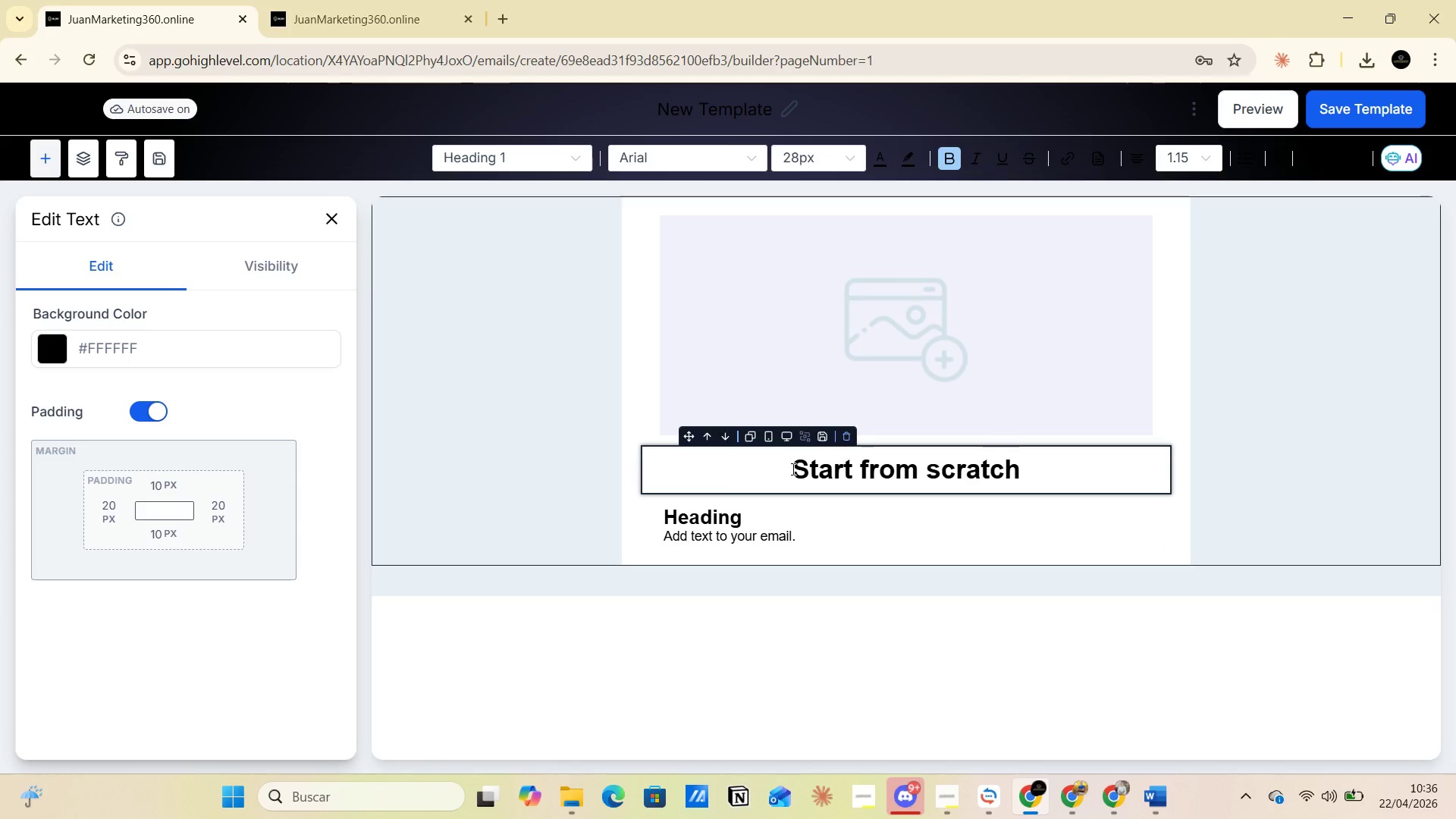 
left_click_drag(start_coordinate=[792, 469], to_coordinate=[1072, 469])
 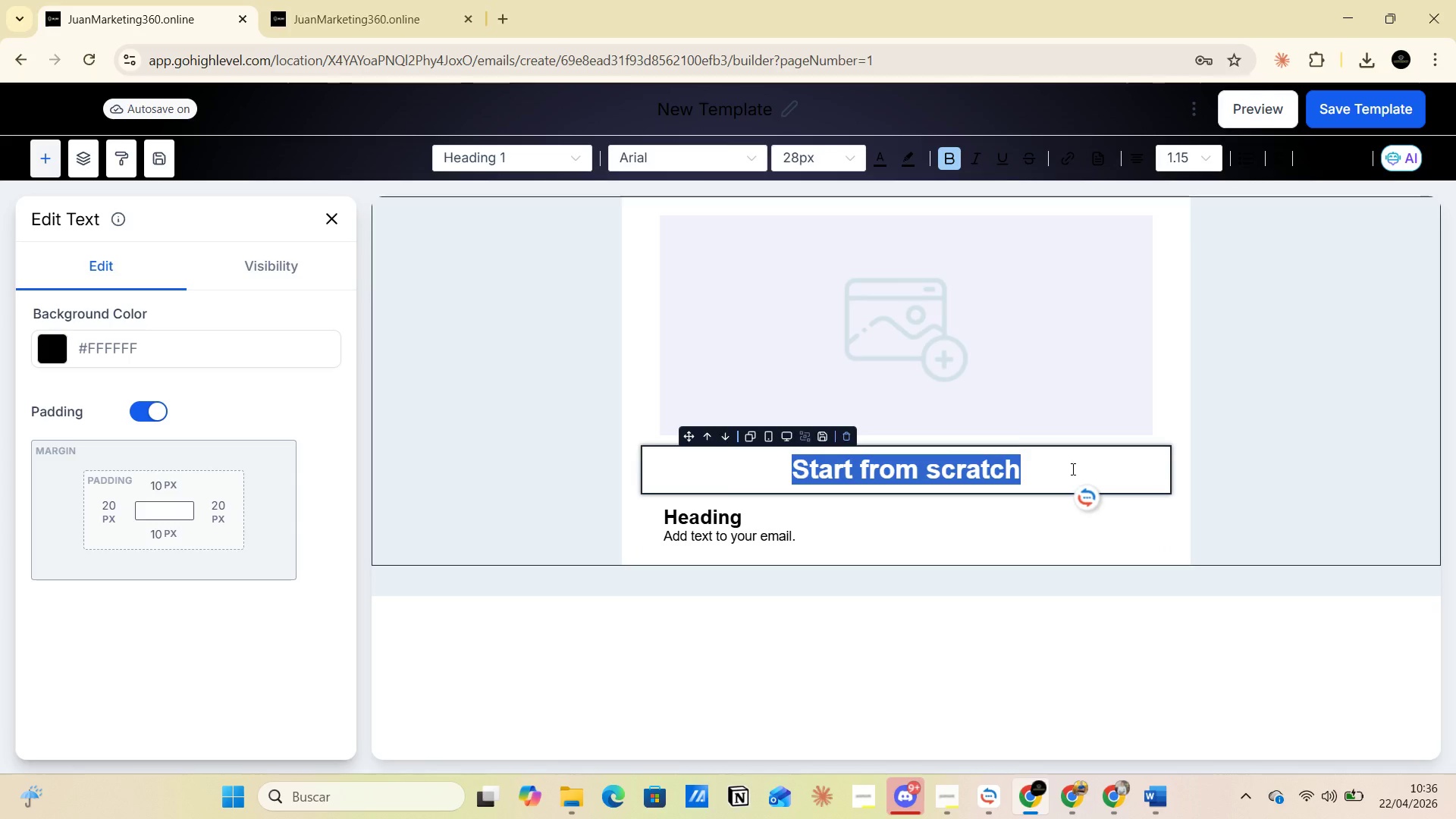 
key(Control+V)
 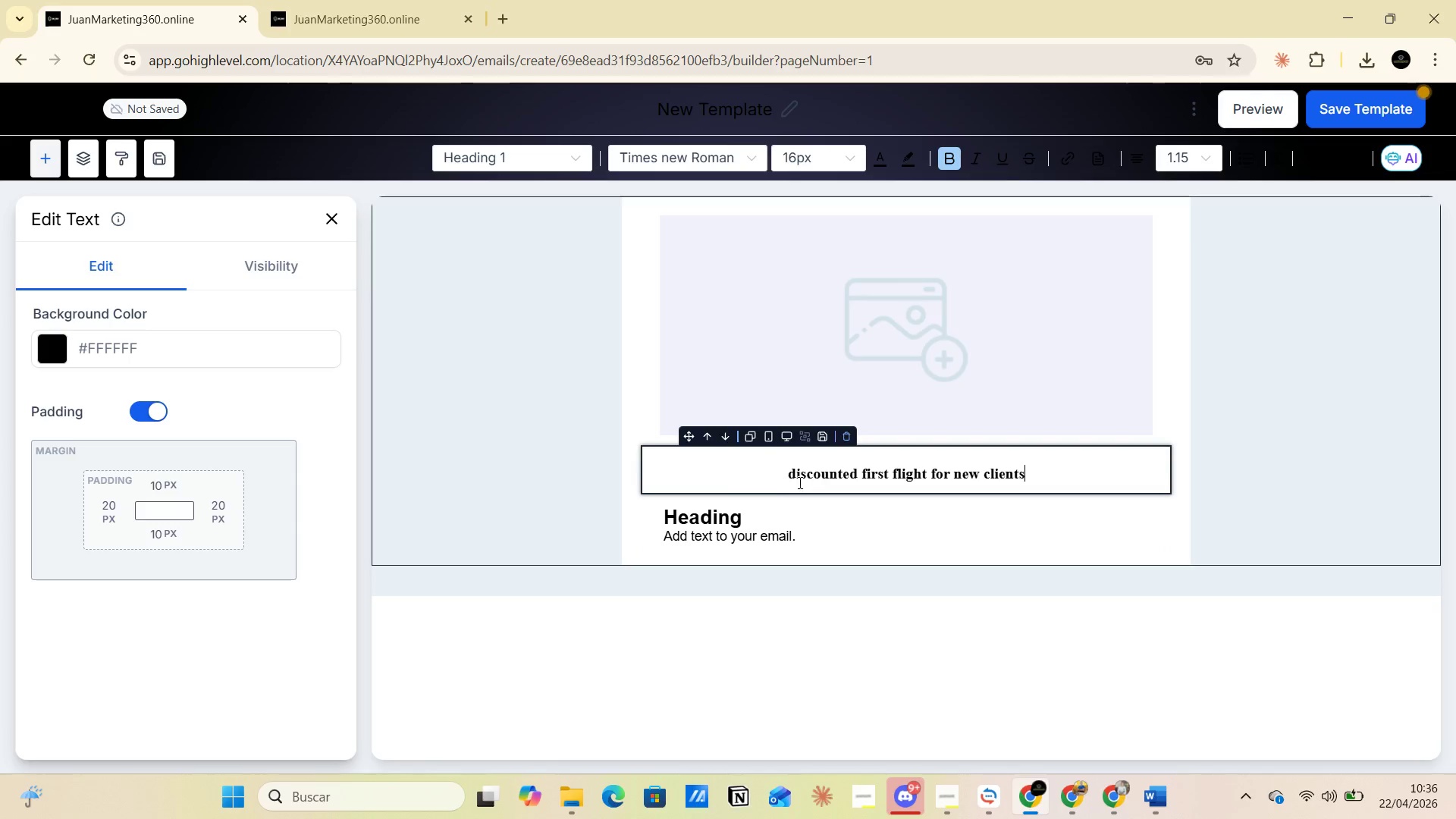 
left_click_drag(start_coordinate=[776, 474], to_coordinate=[1046, 474])
 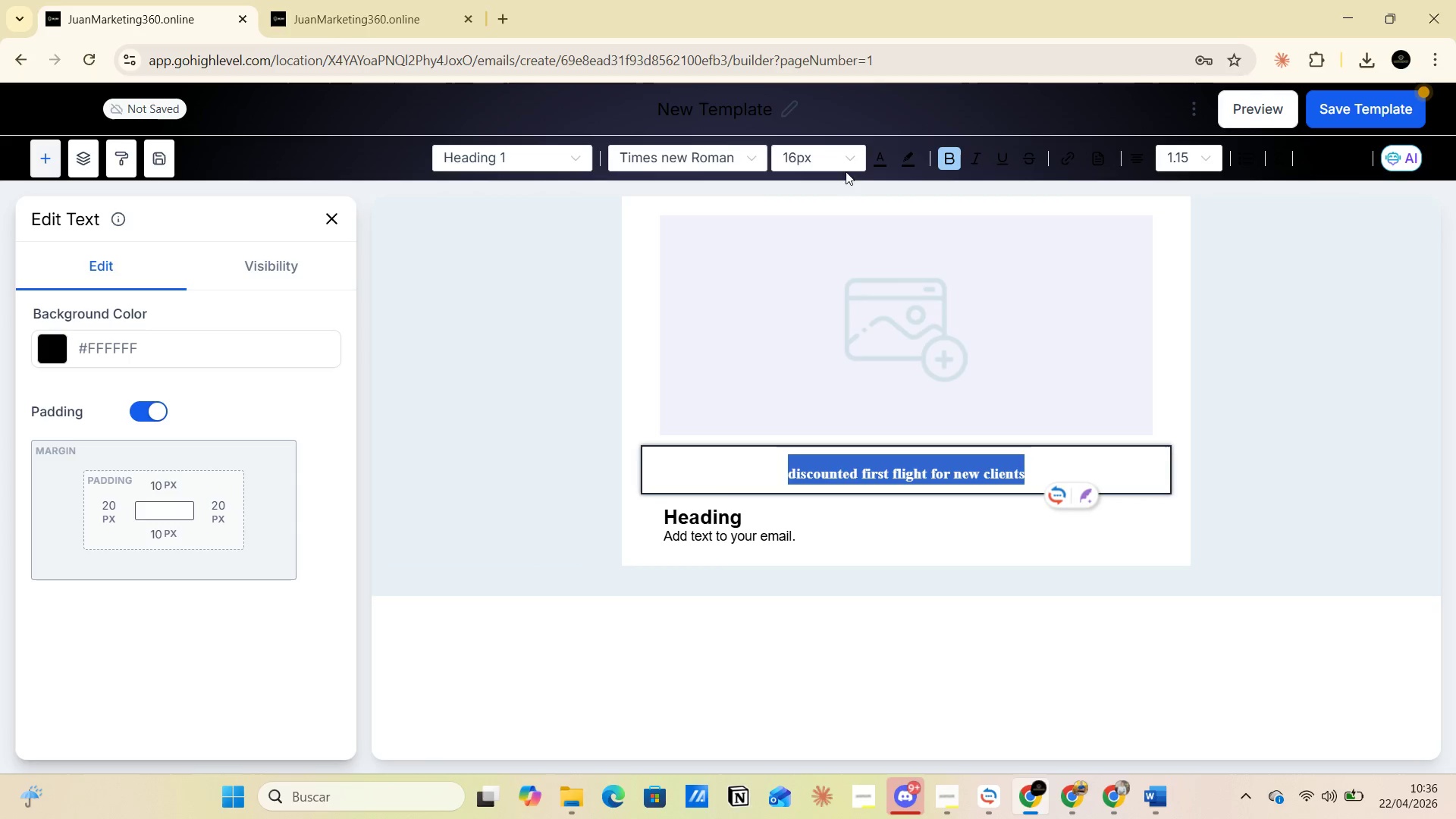 
left_click([853, 167])
 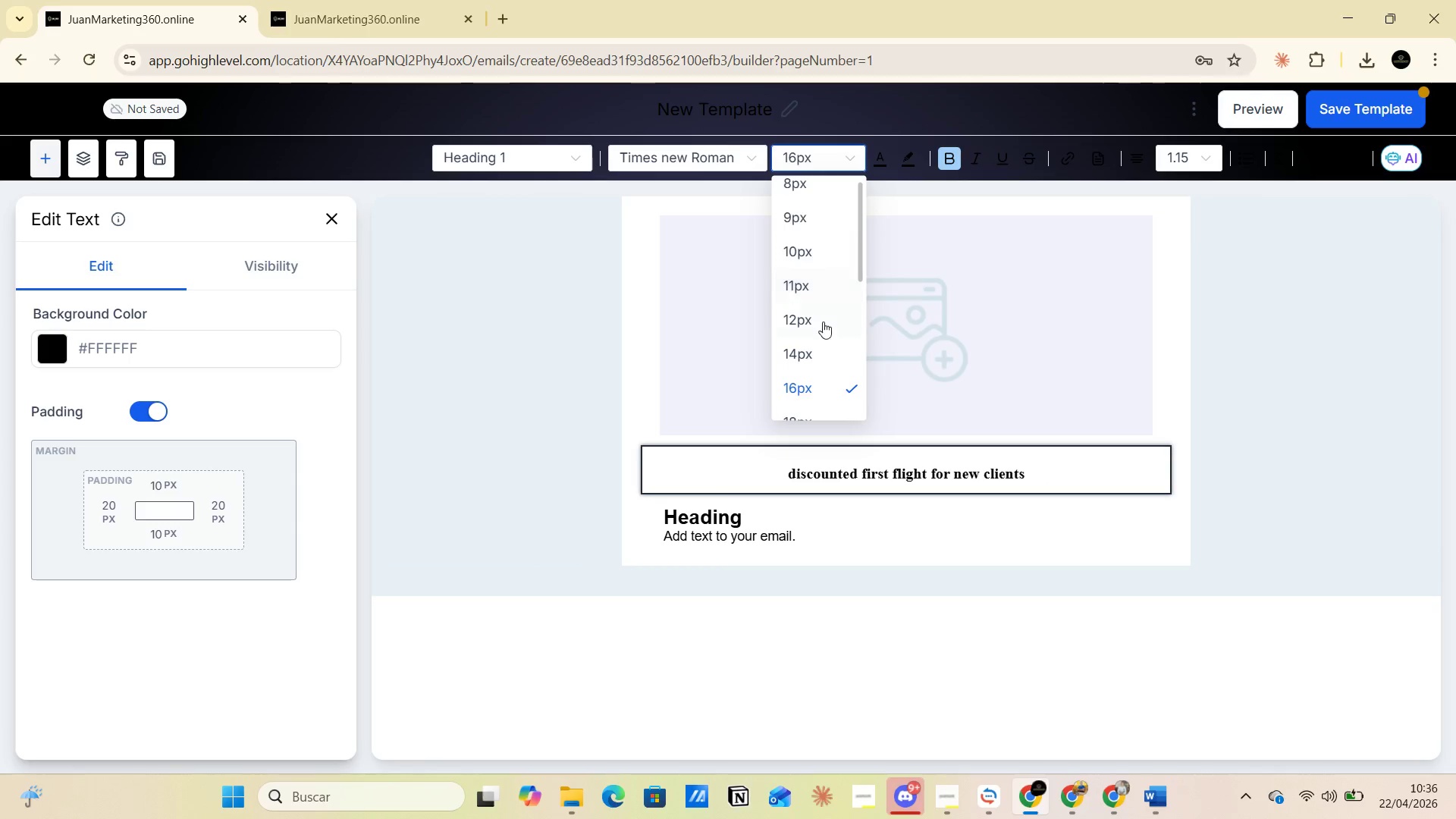 
scroll: coordinate [815, 359], scroll_direction: down, amount: 3.0
 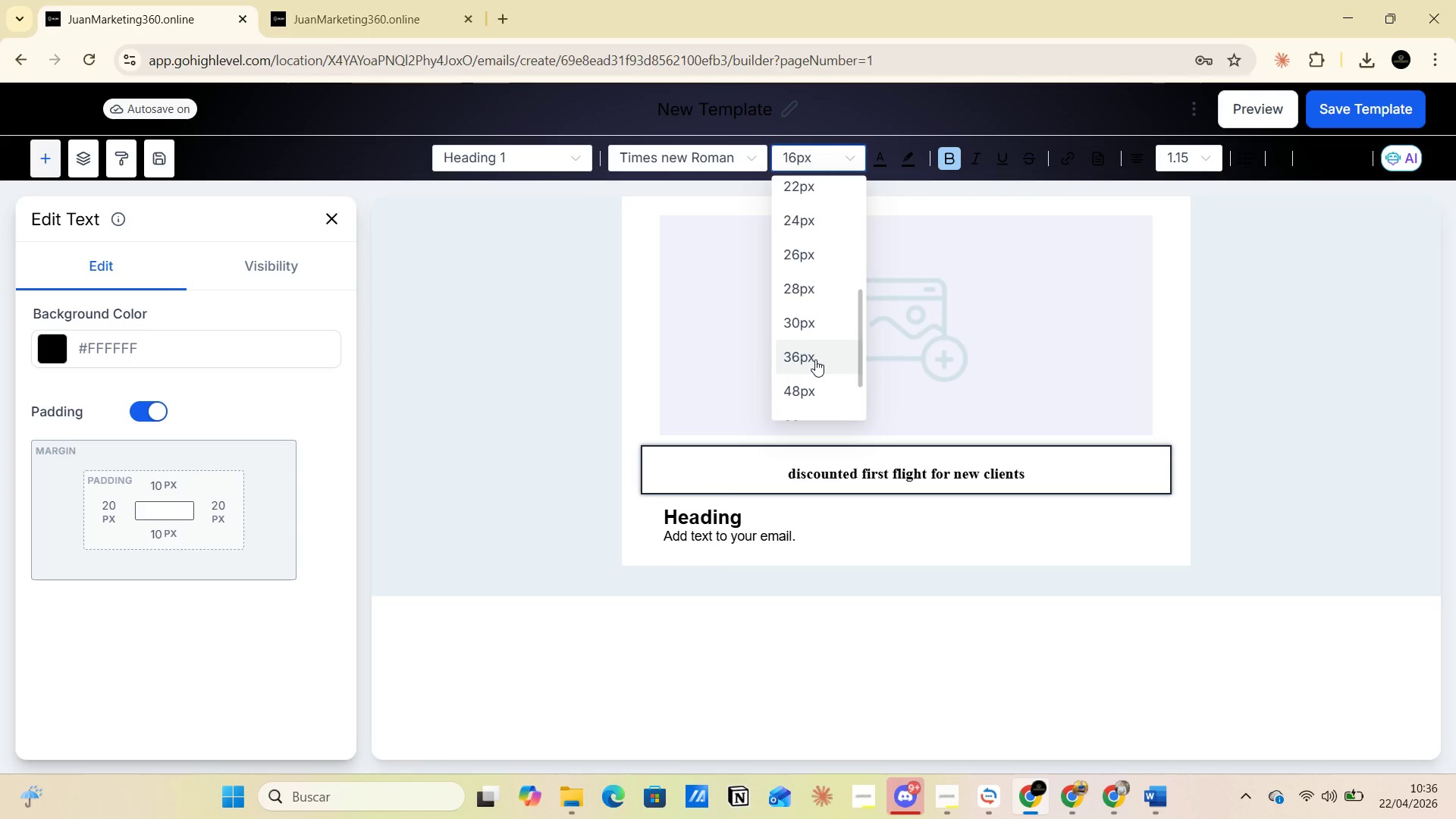 
left_click([815, 359])
 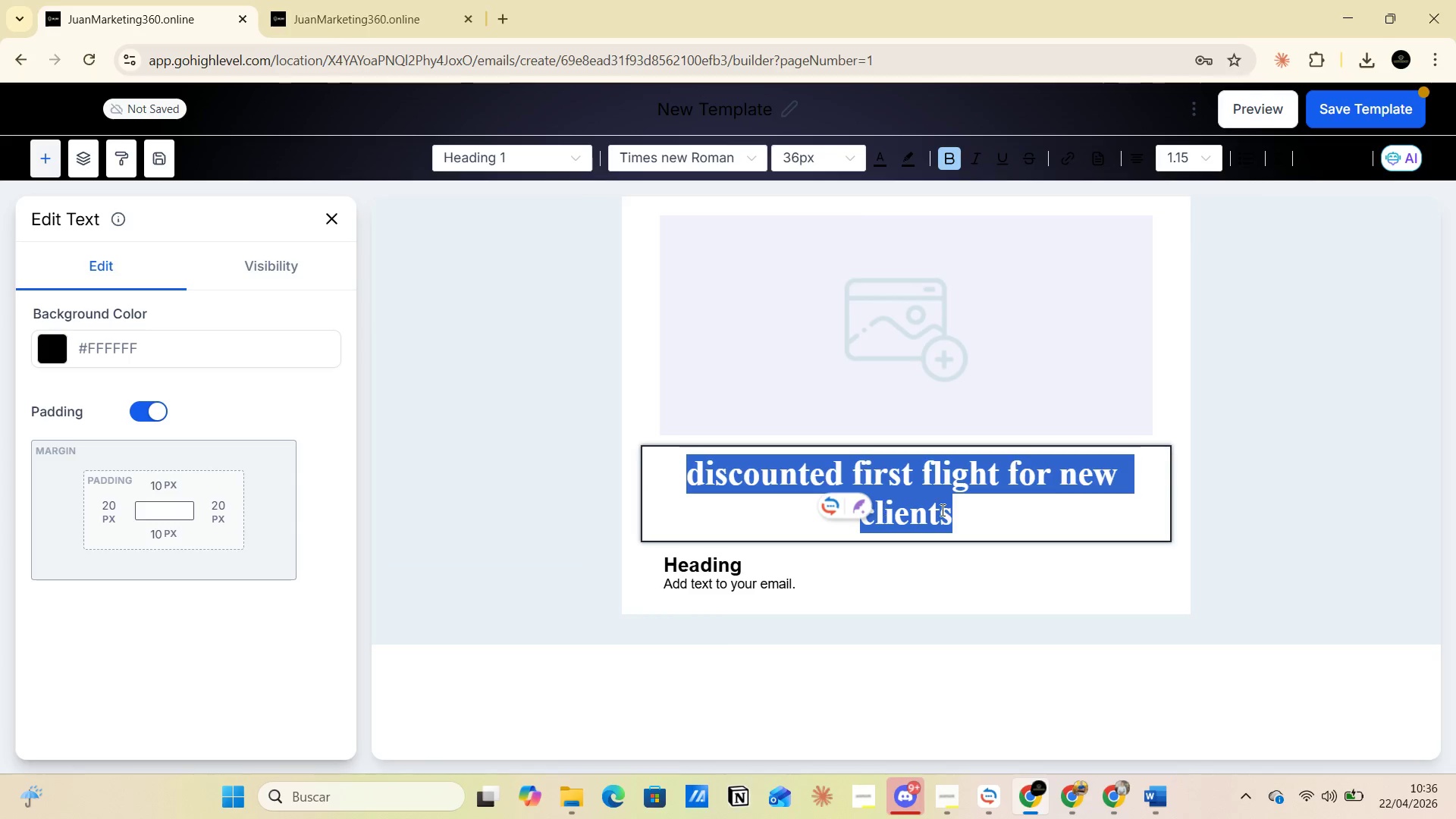 
left_click([995, 512])
 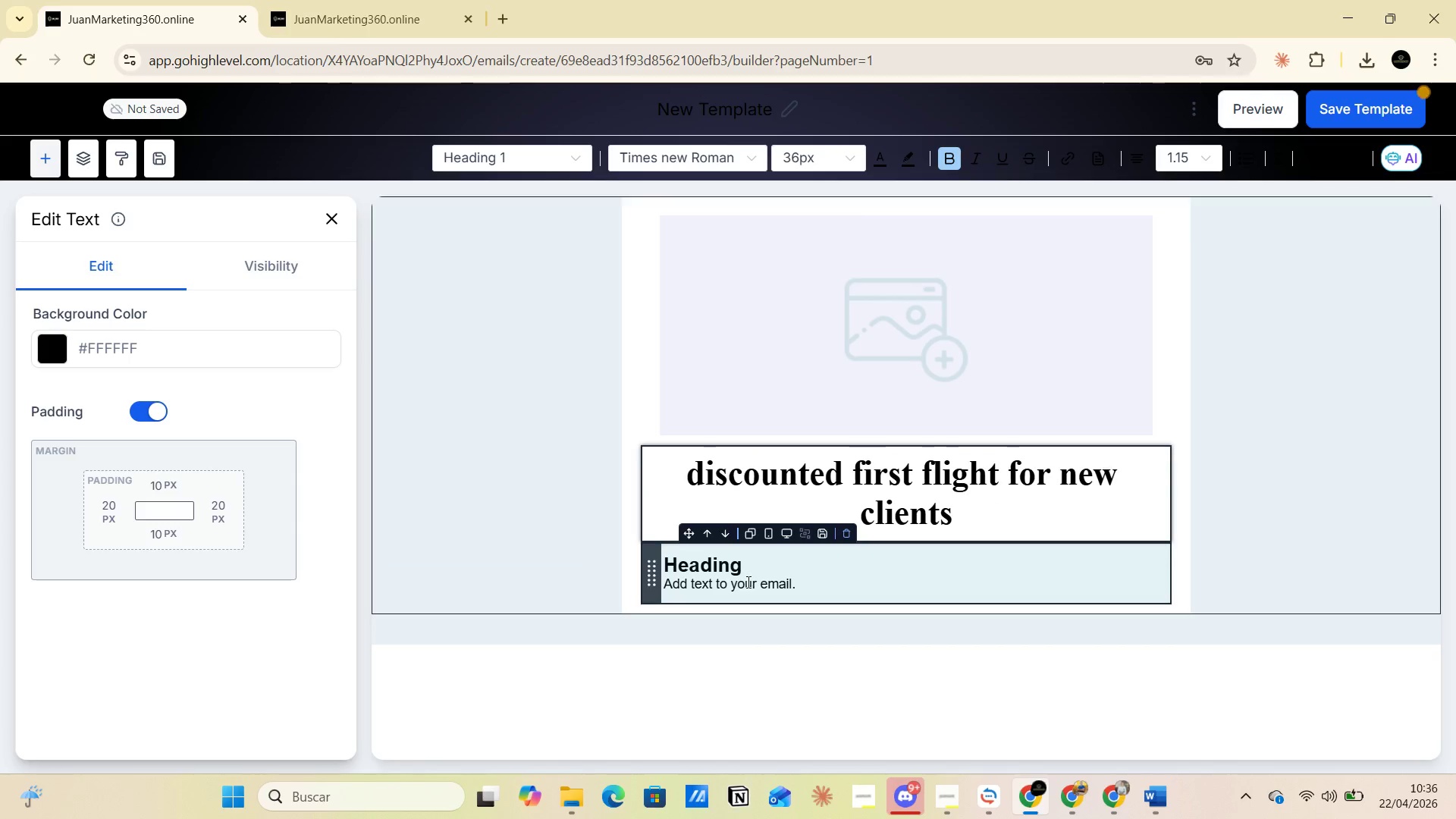 
left_click([747, 582])
 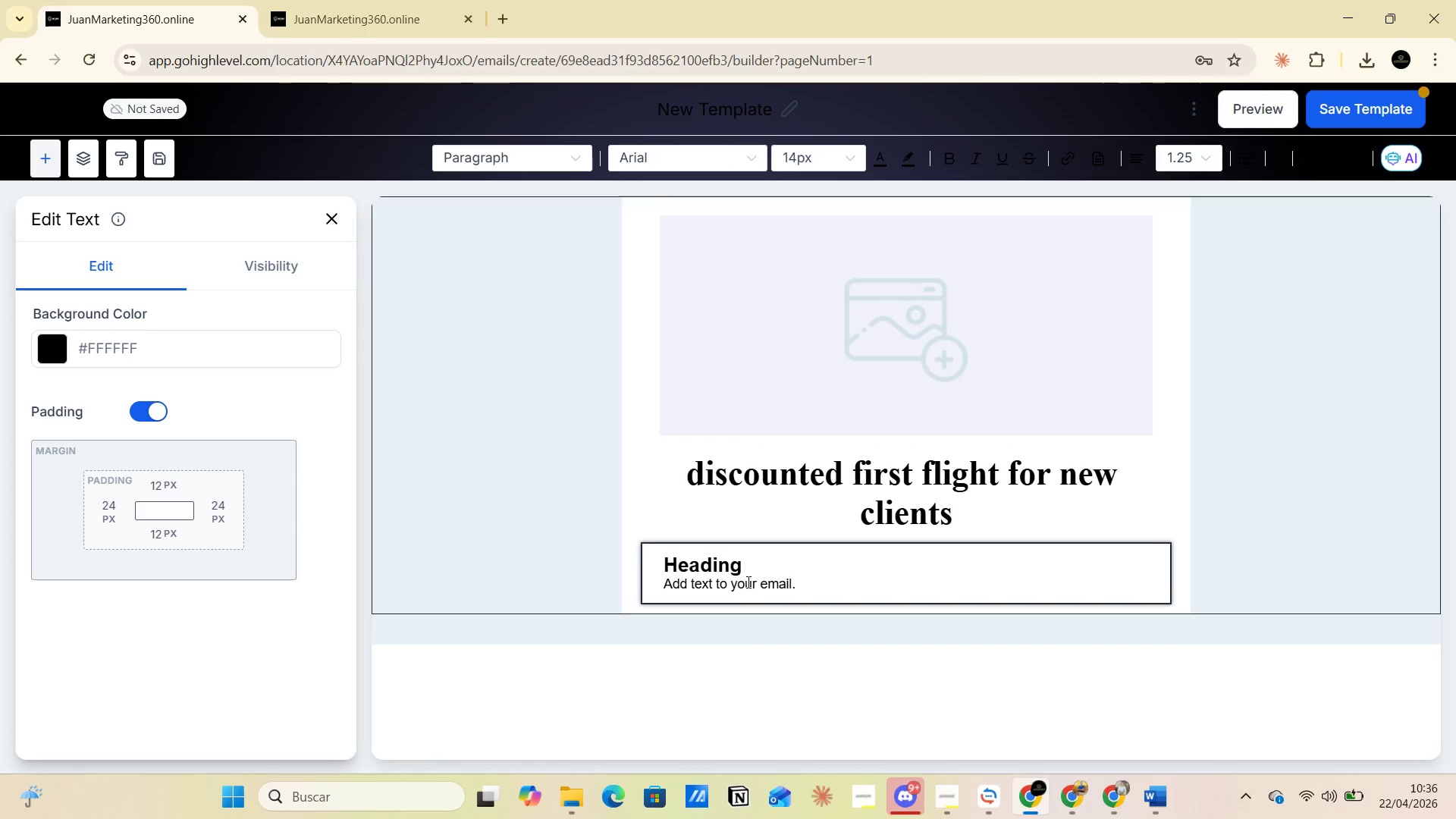 
key(Alt+AltLeft)
 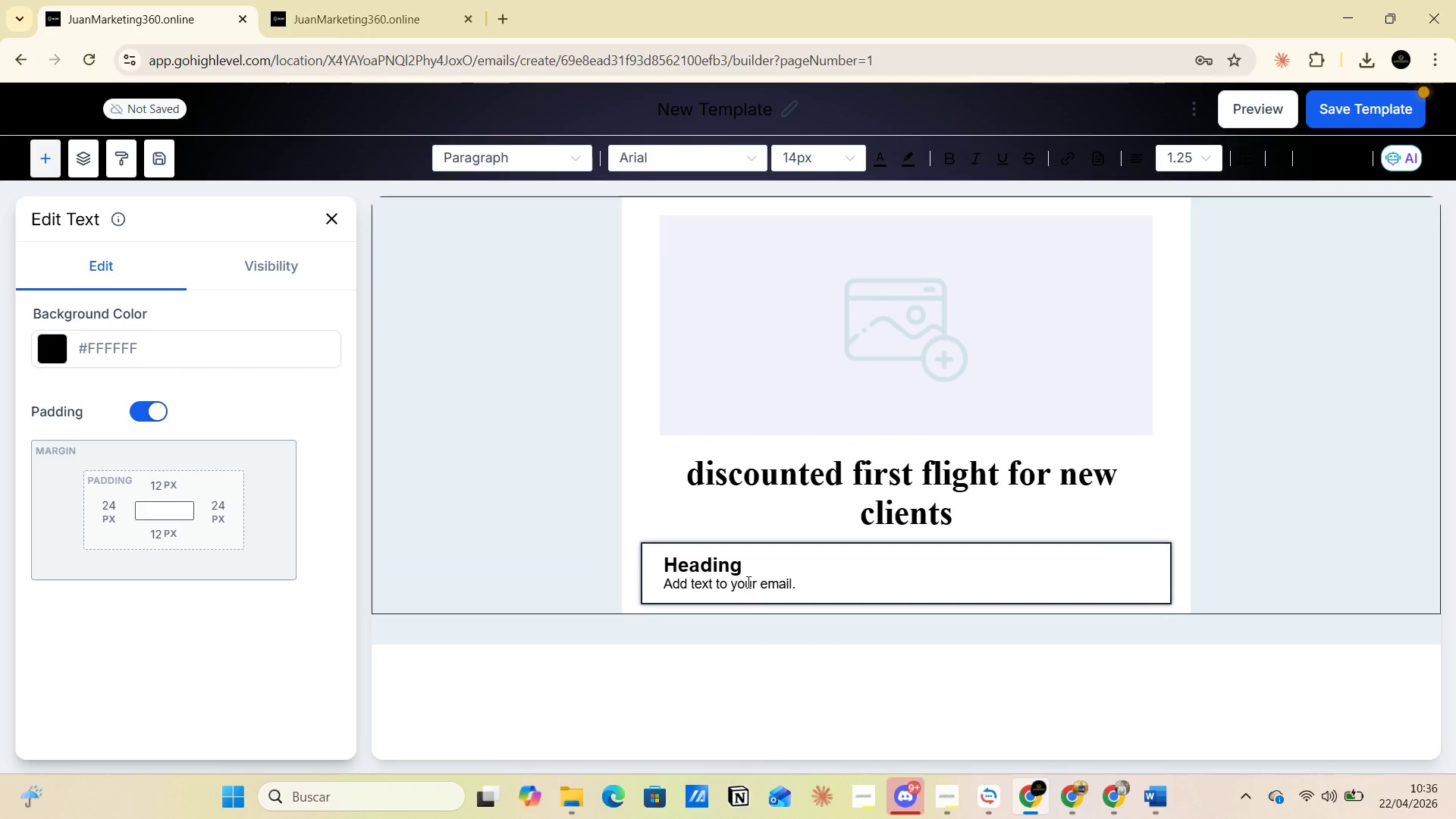 
key(Alt+Tab)
 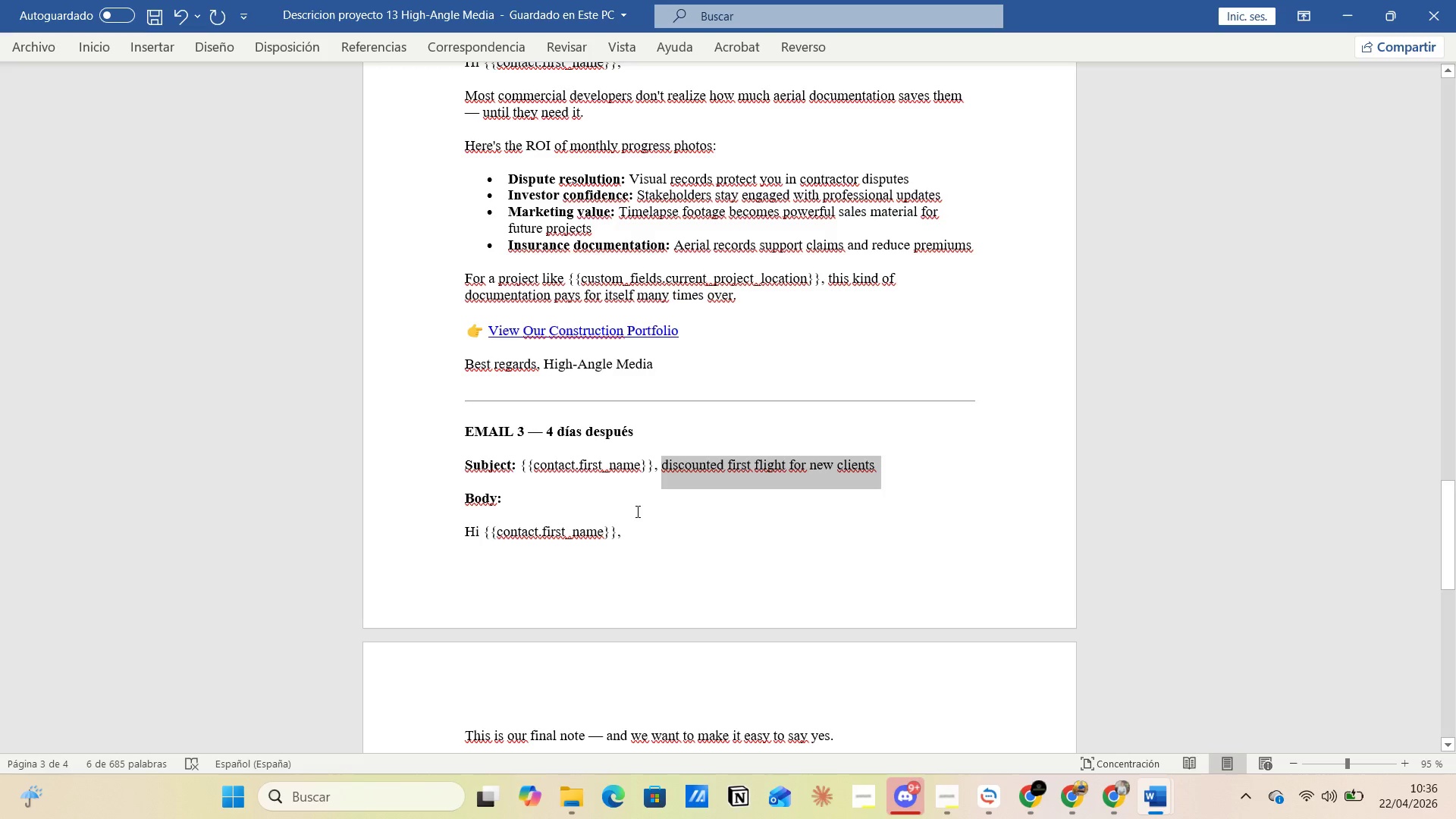 
scroll: coordinate [635, 512], scroll_direction: down, amount: 1.0
 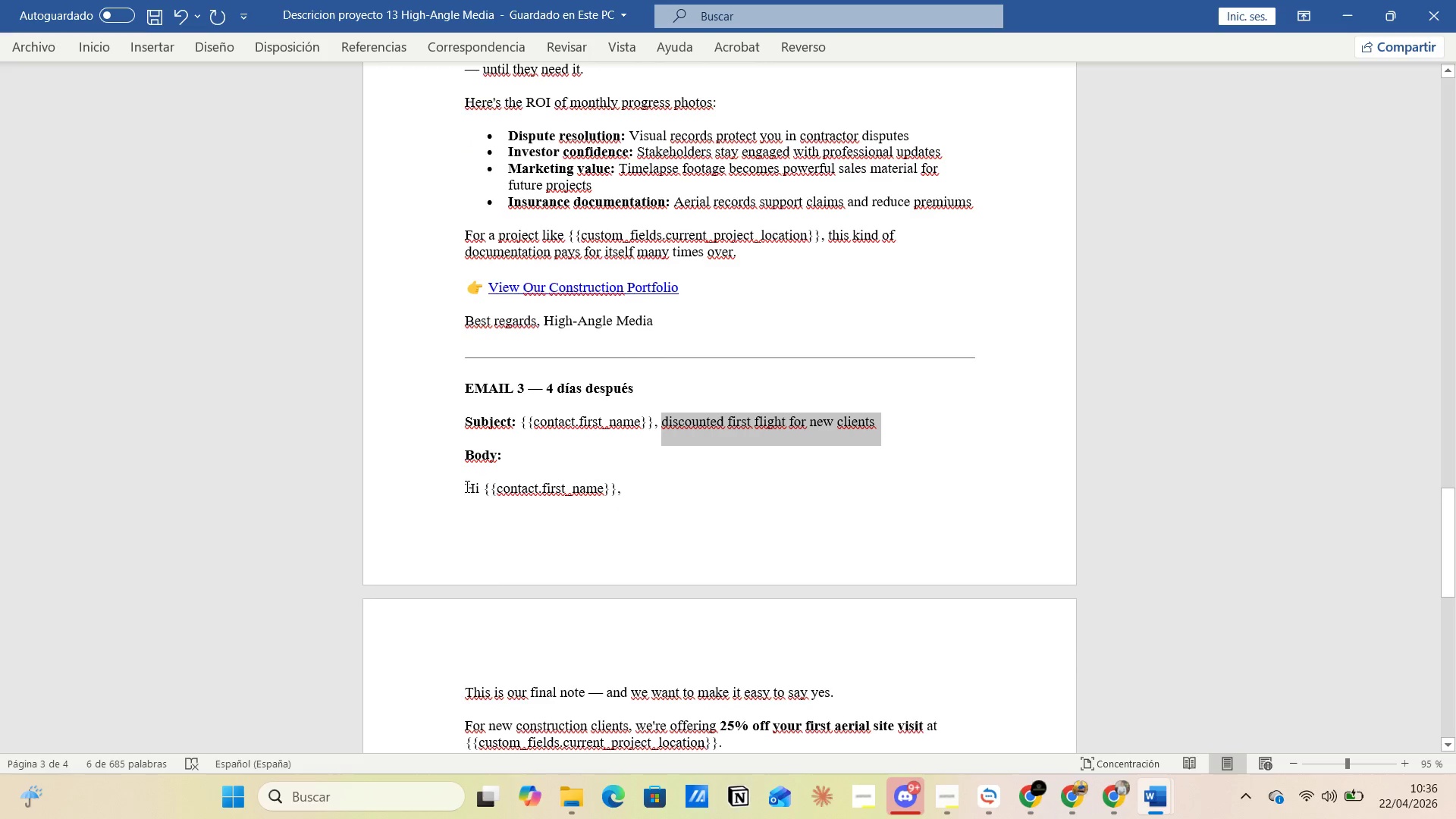 
left_click_drag(start_coordinate=[463, 486], to_coordinate=[697, 588])
 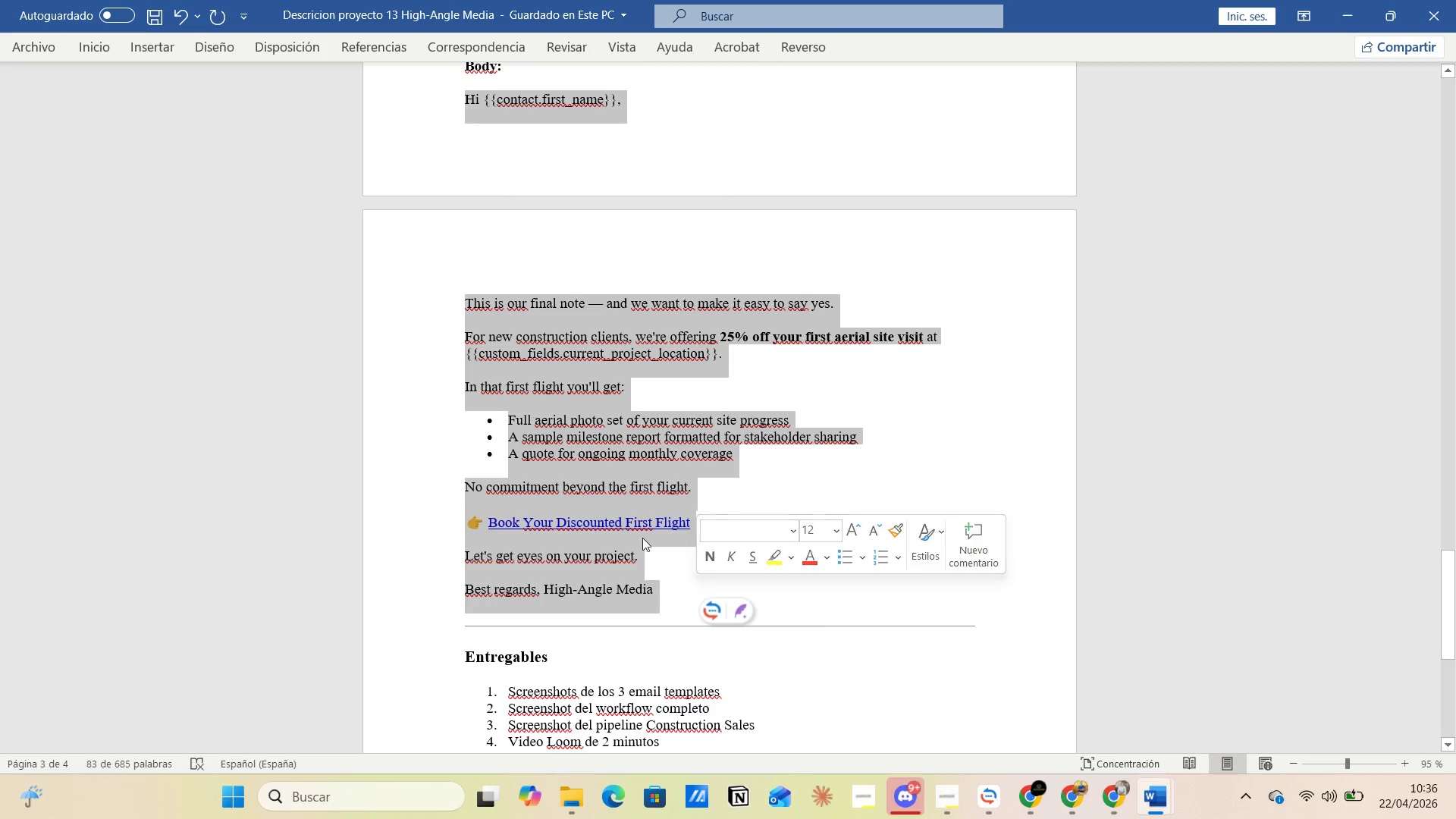 
scroll: coordinate [728, 526], scroll_direction: down, amount: 9.0
 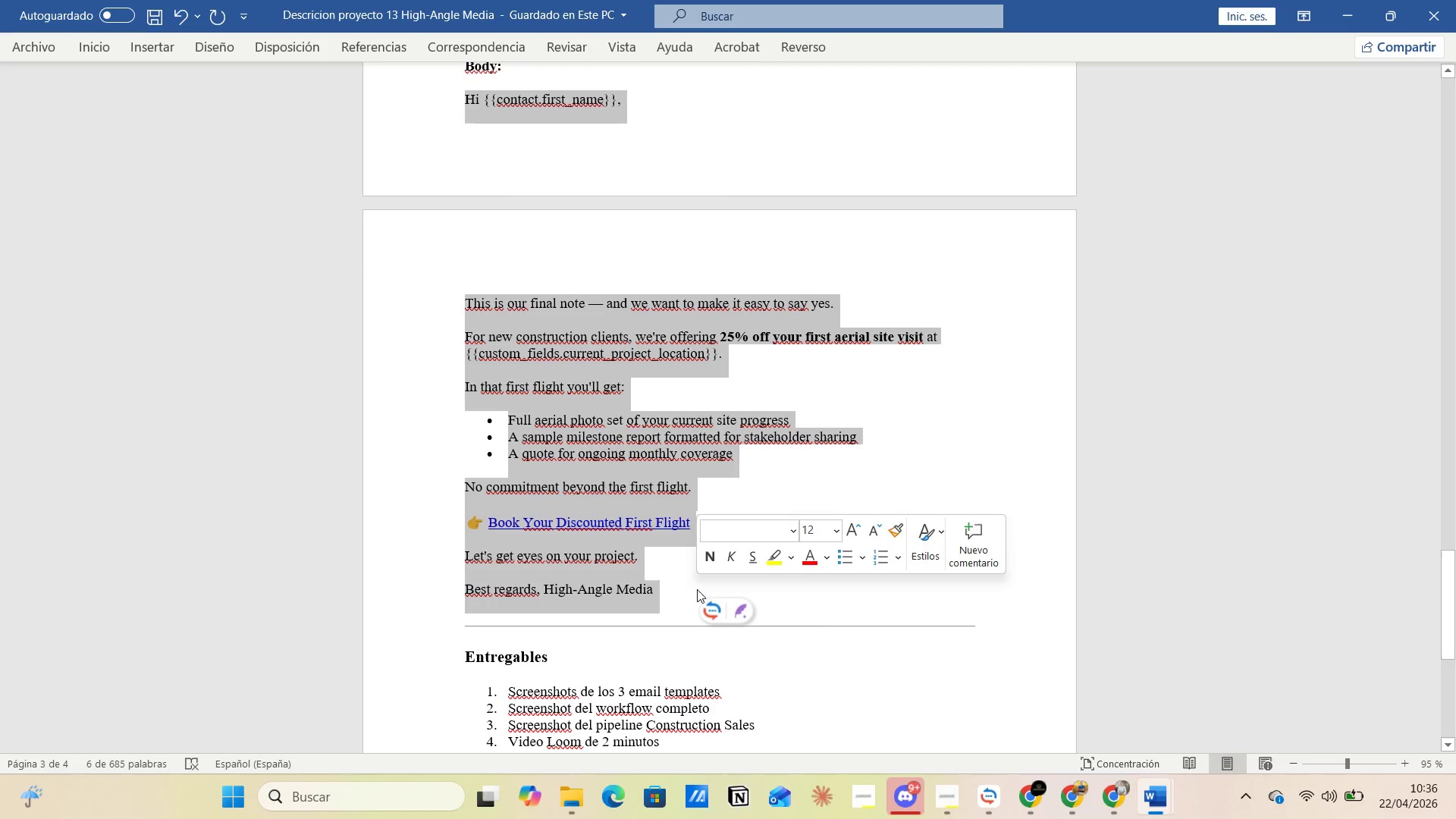 
right_click([579, 431])
 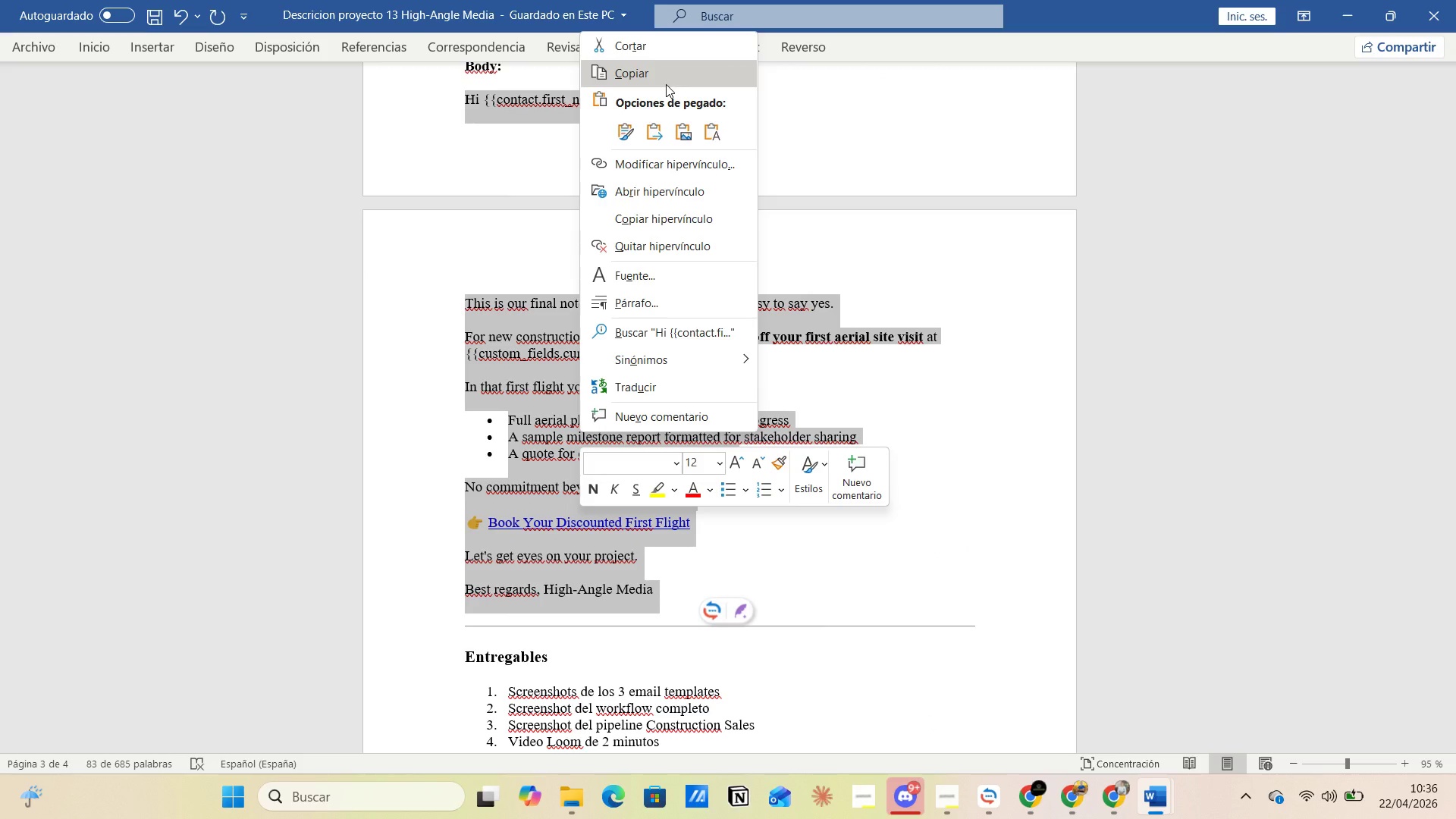 
left_click([663, 80])
 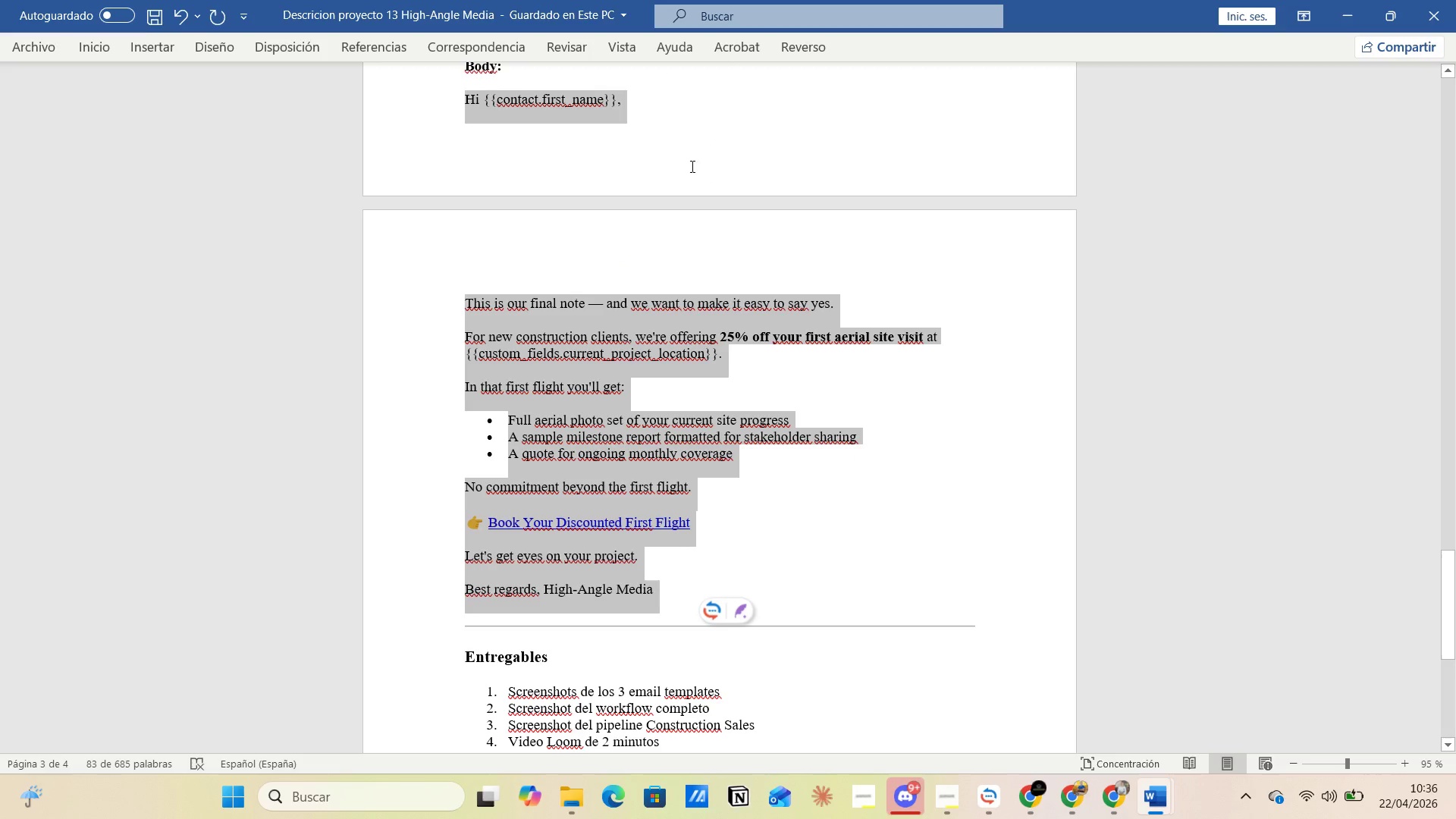 
key(Alt+Tab)
 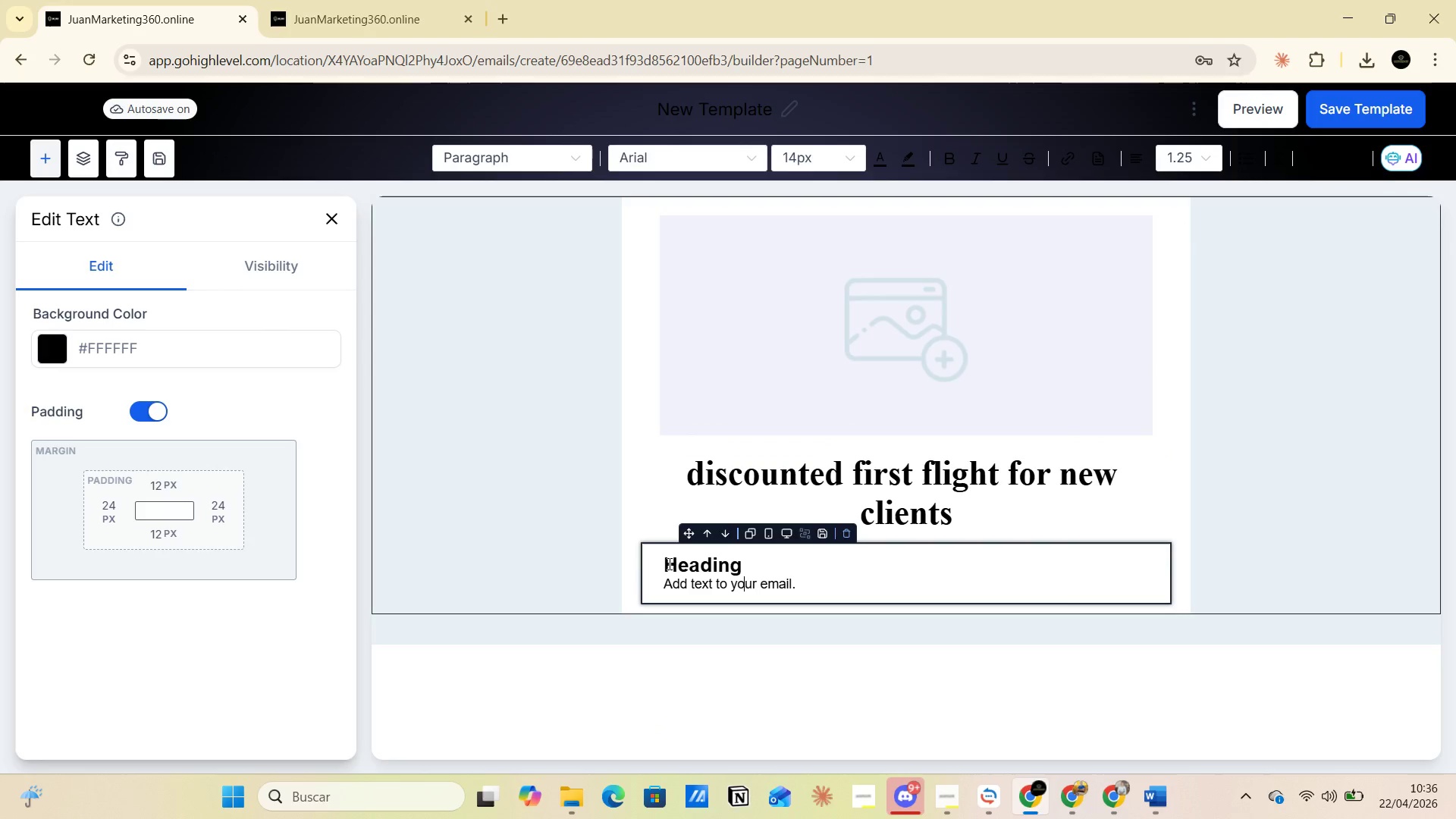 
left_click_drag(start_coordinate=[664, 561], to_coordinate=[814, 582])
 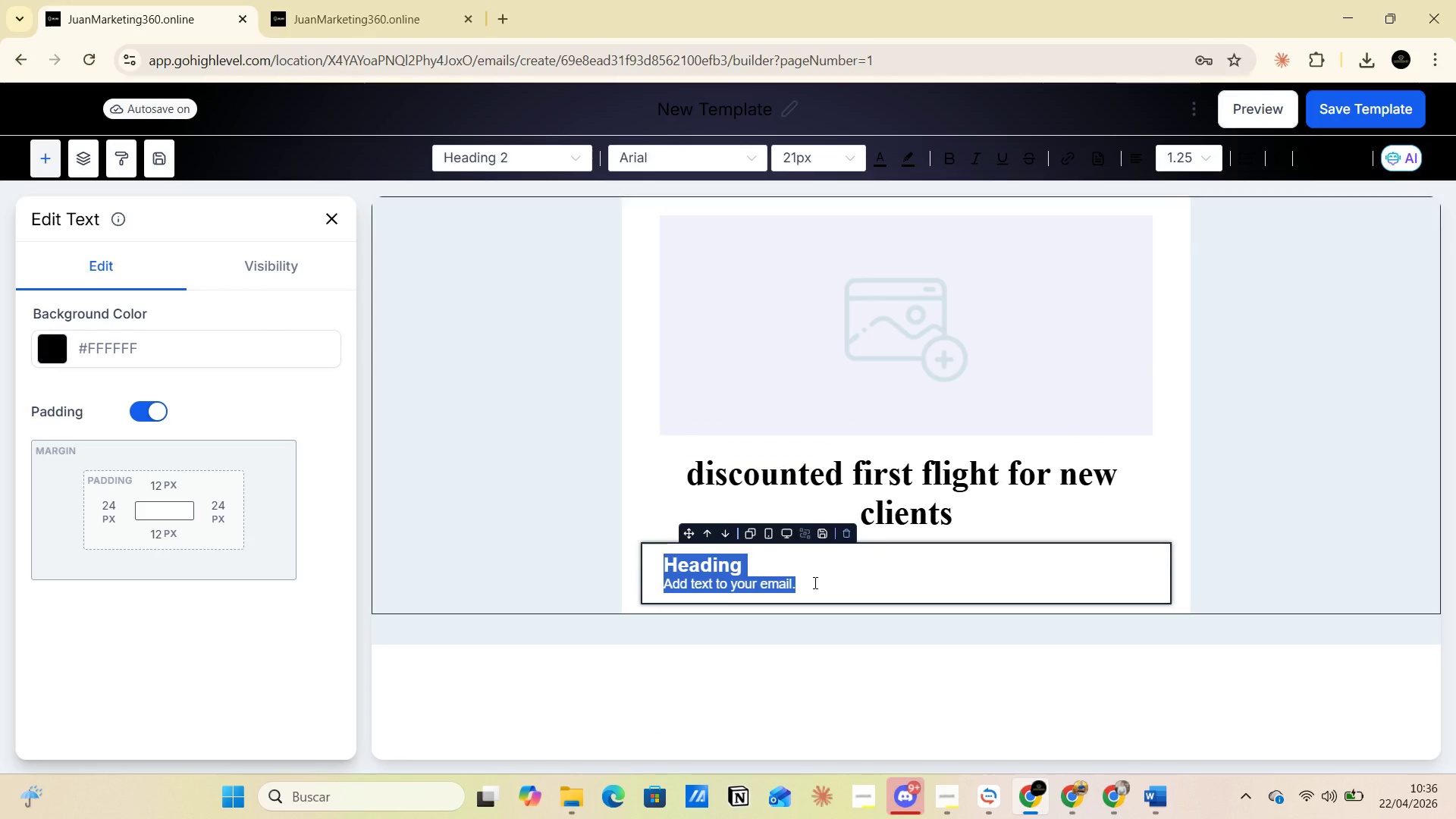 
key(Control+V)
 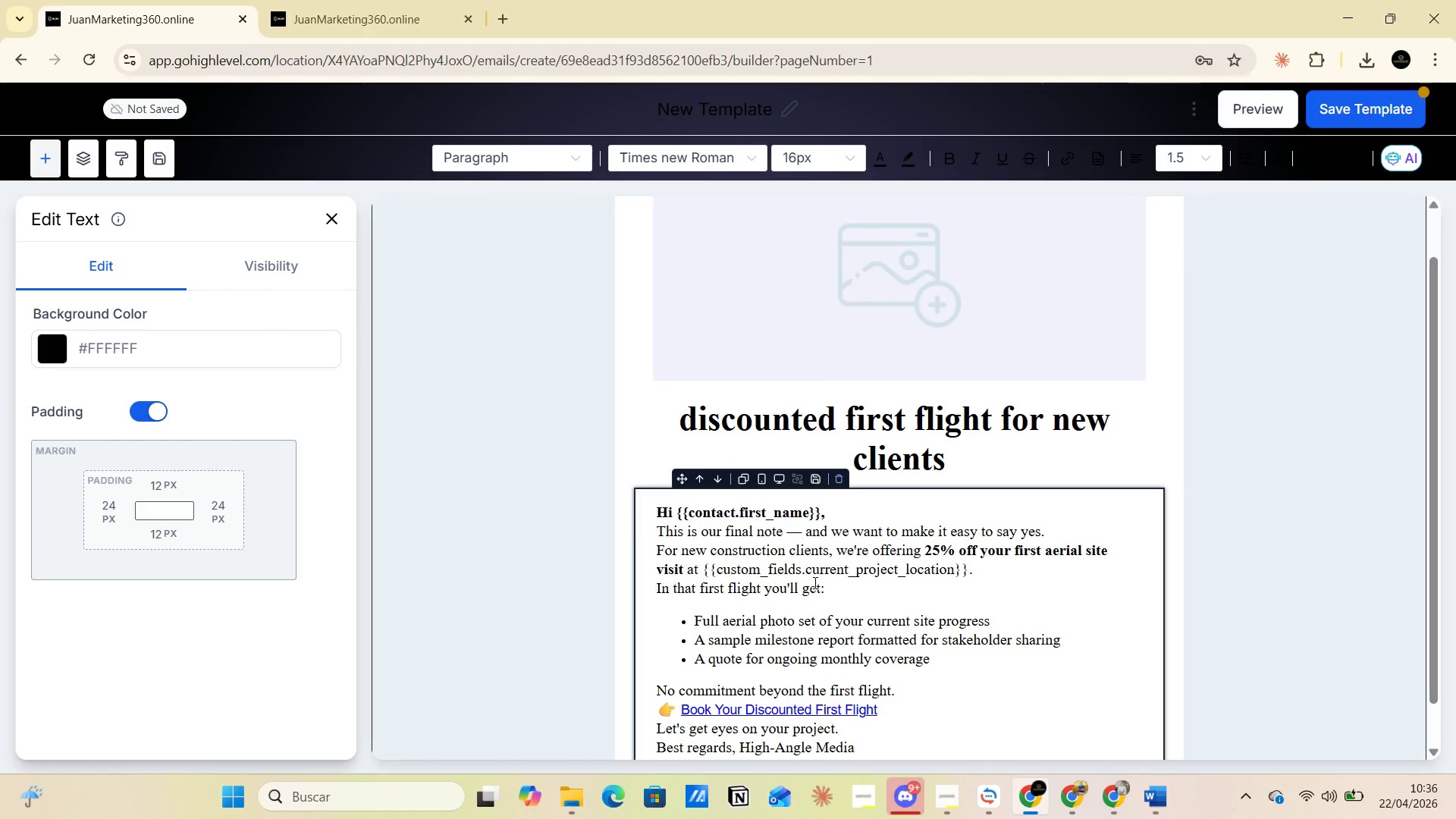 
scroll: coordinate [814, 582], scroll_direction: down, amount: 4.0
 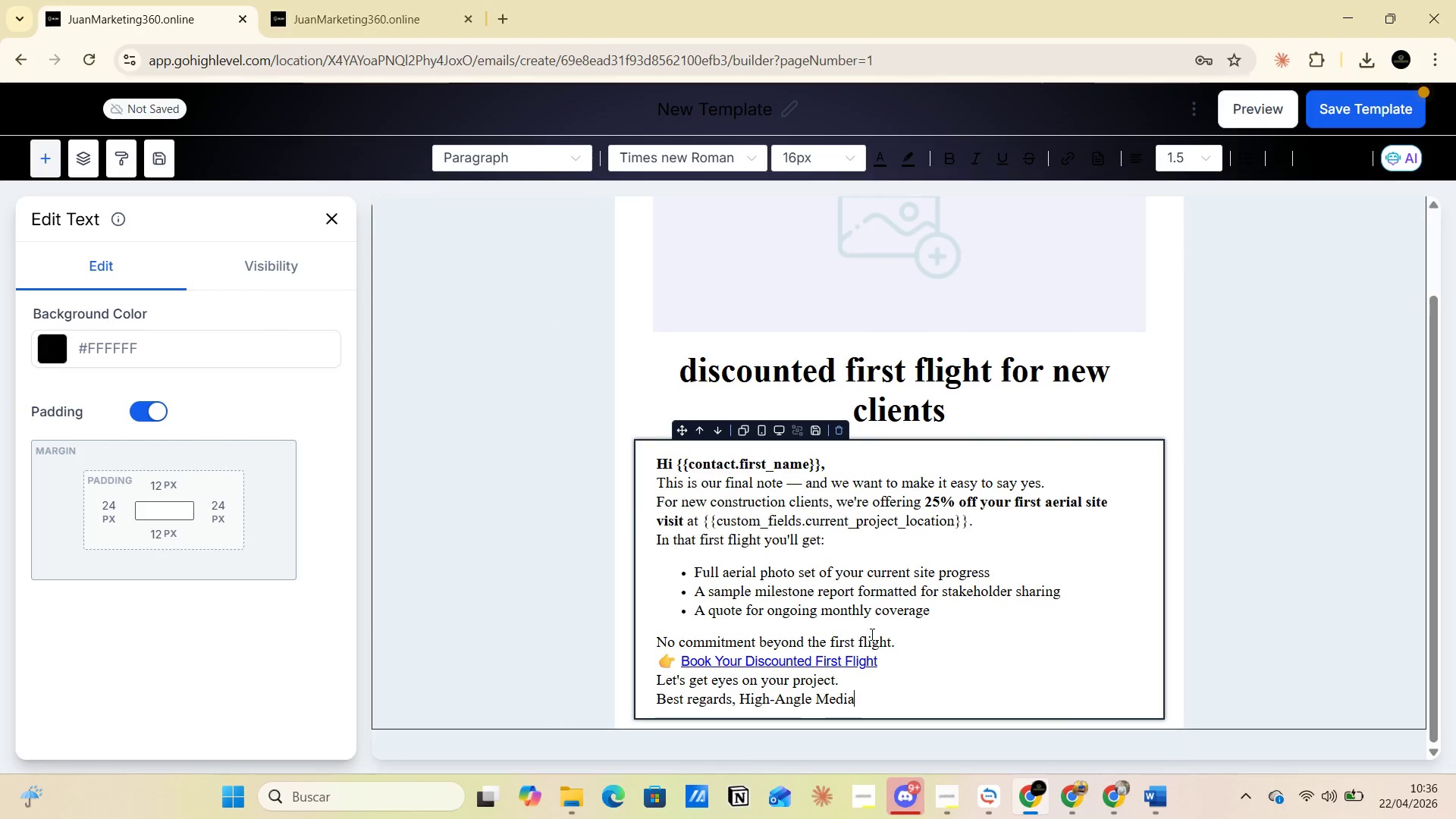 
left_click([874, 632])
 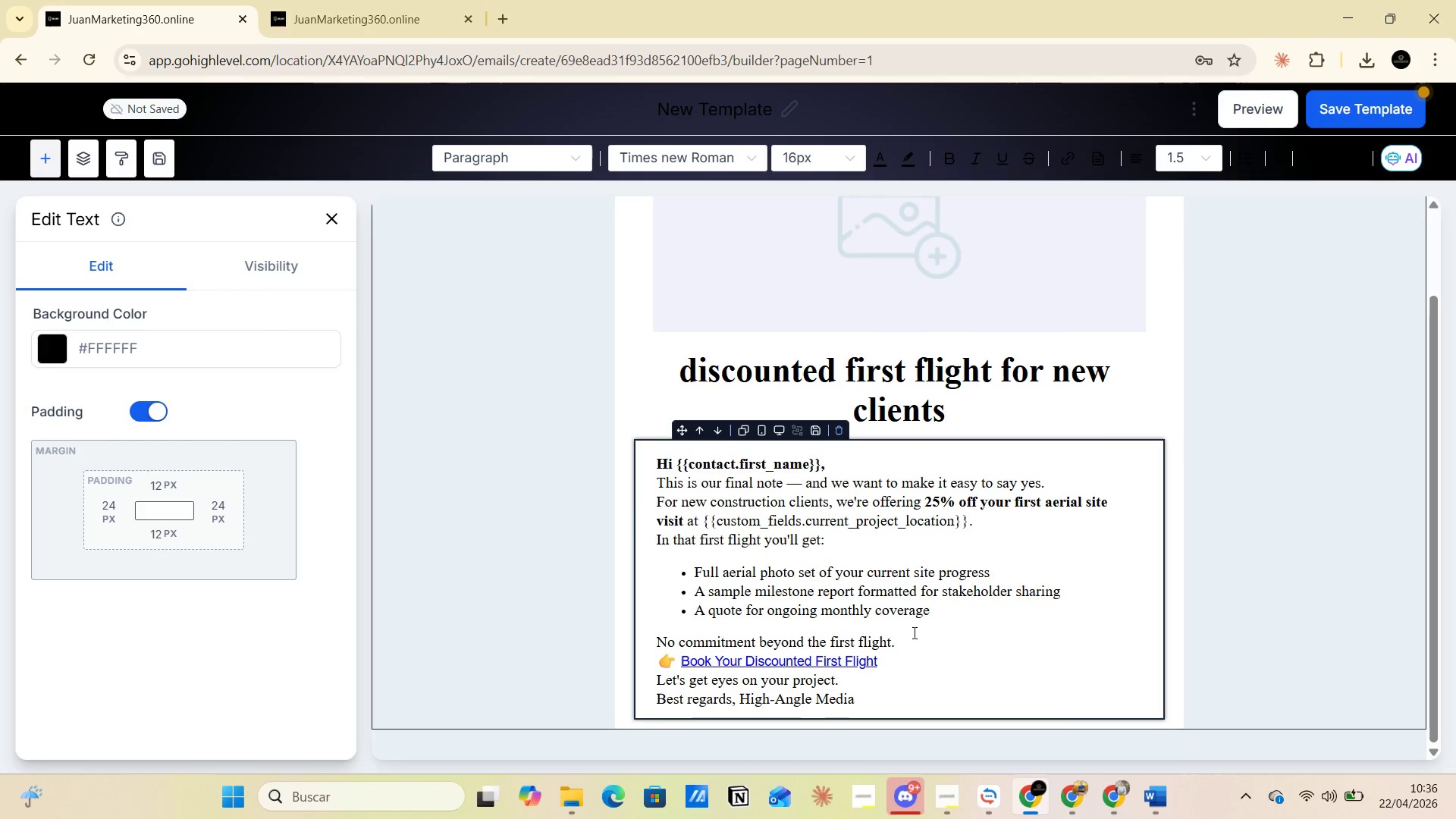 
left_click([913, 631])
 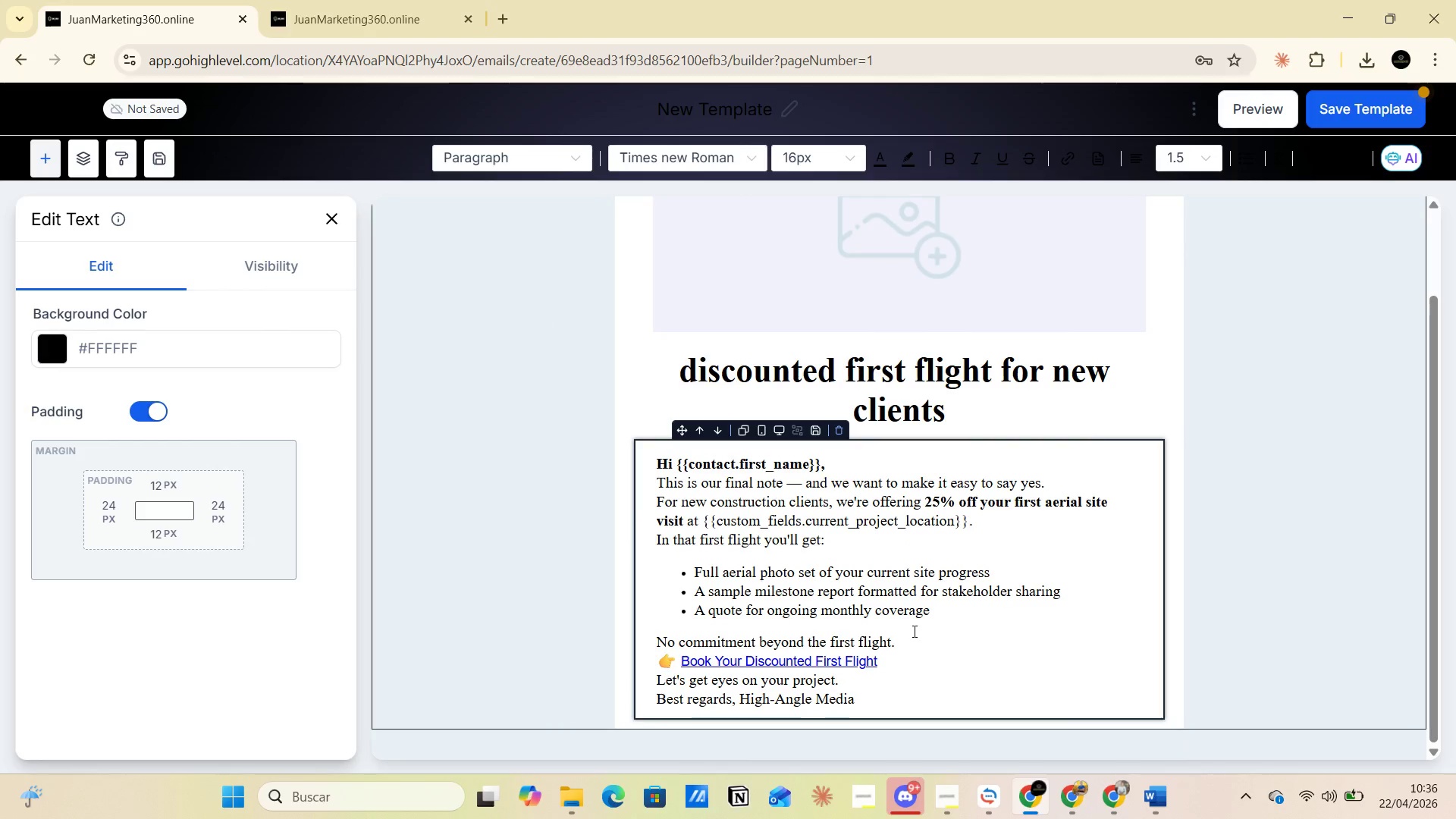 
key(Enter)
 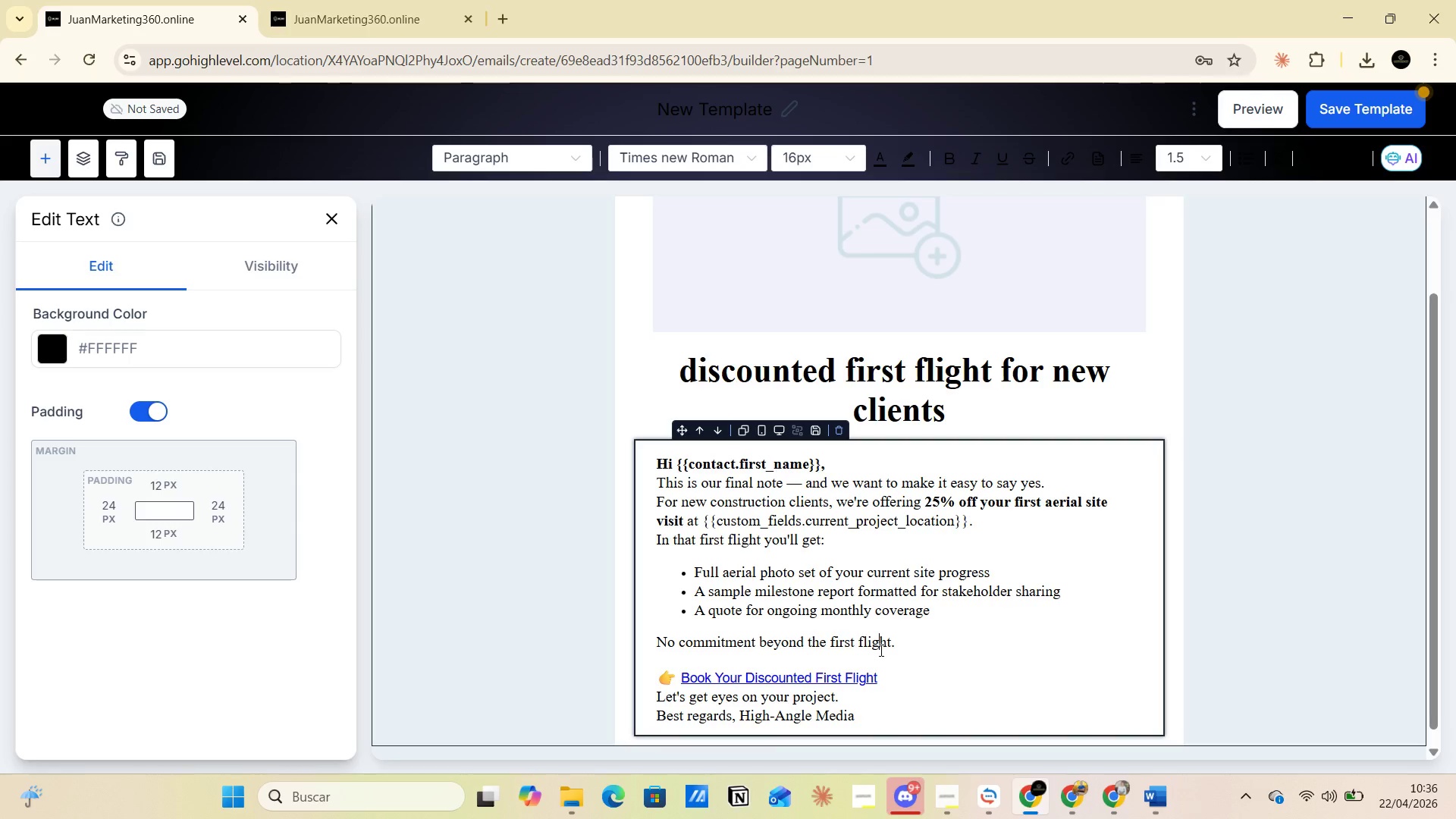 
left_click([888, 686])
 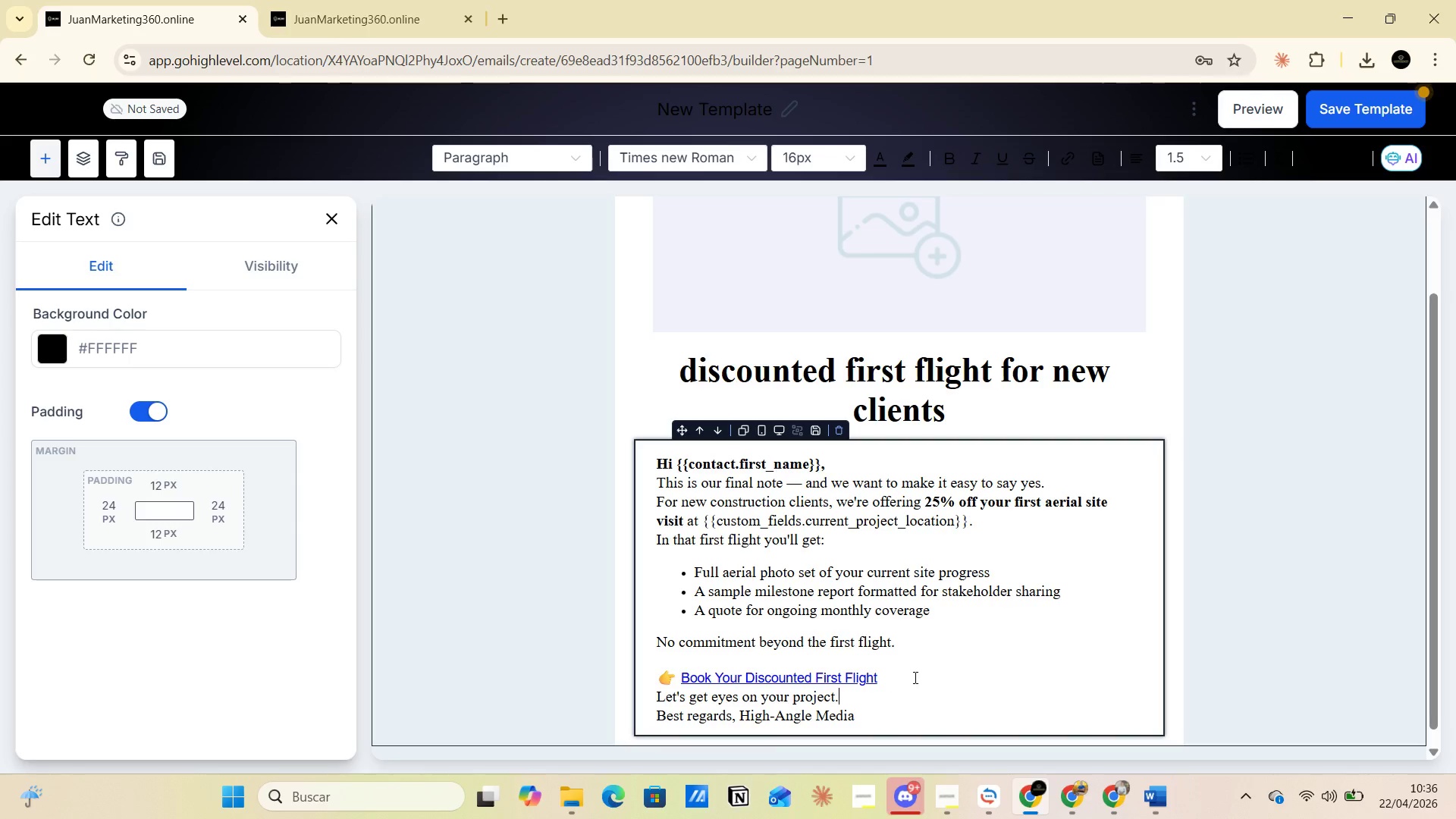 
left_click([914, 676])
 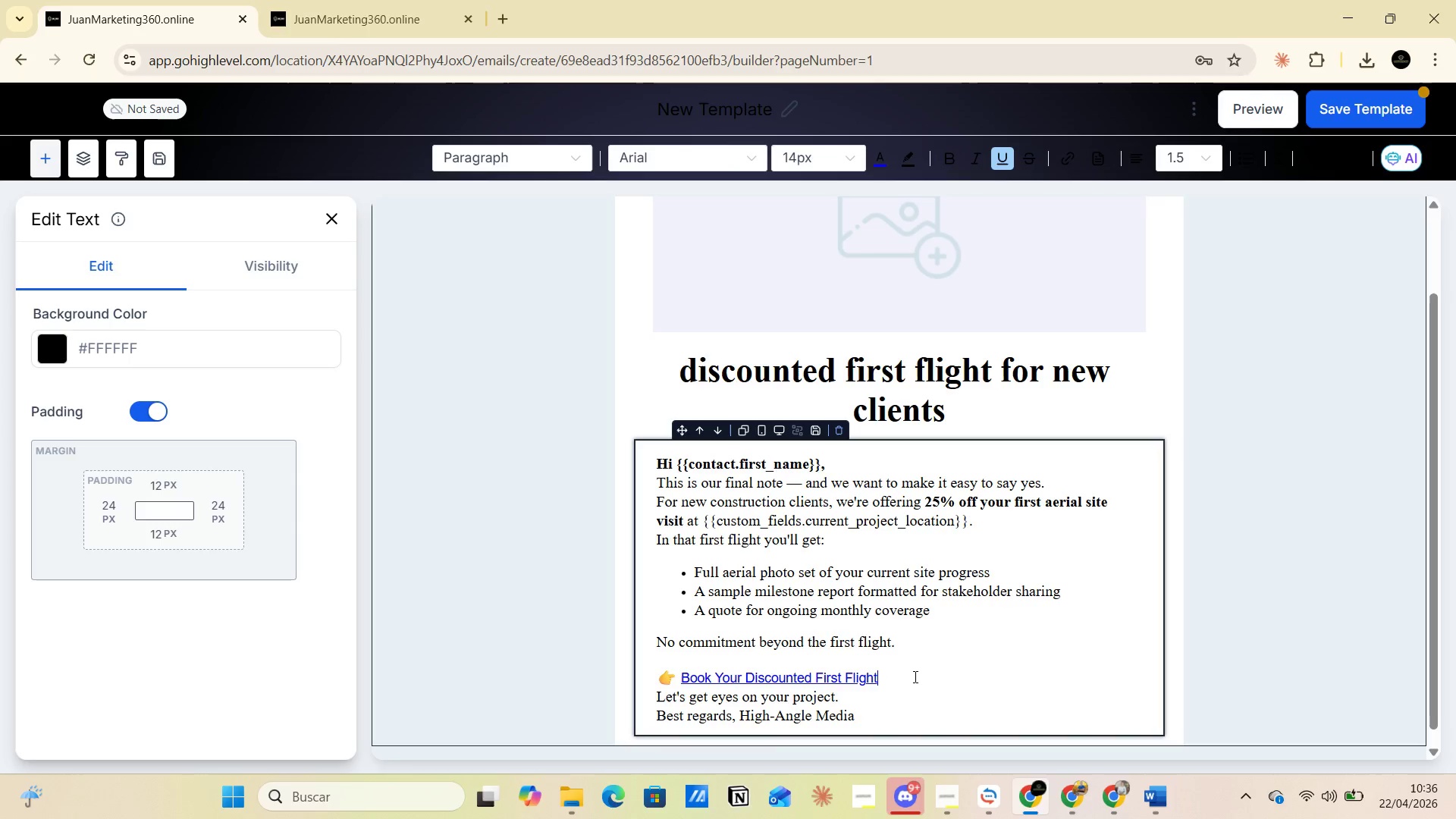 
key(Enter)
 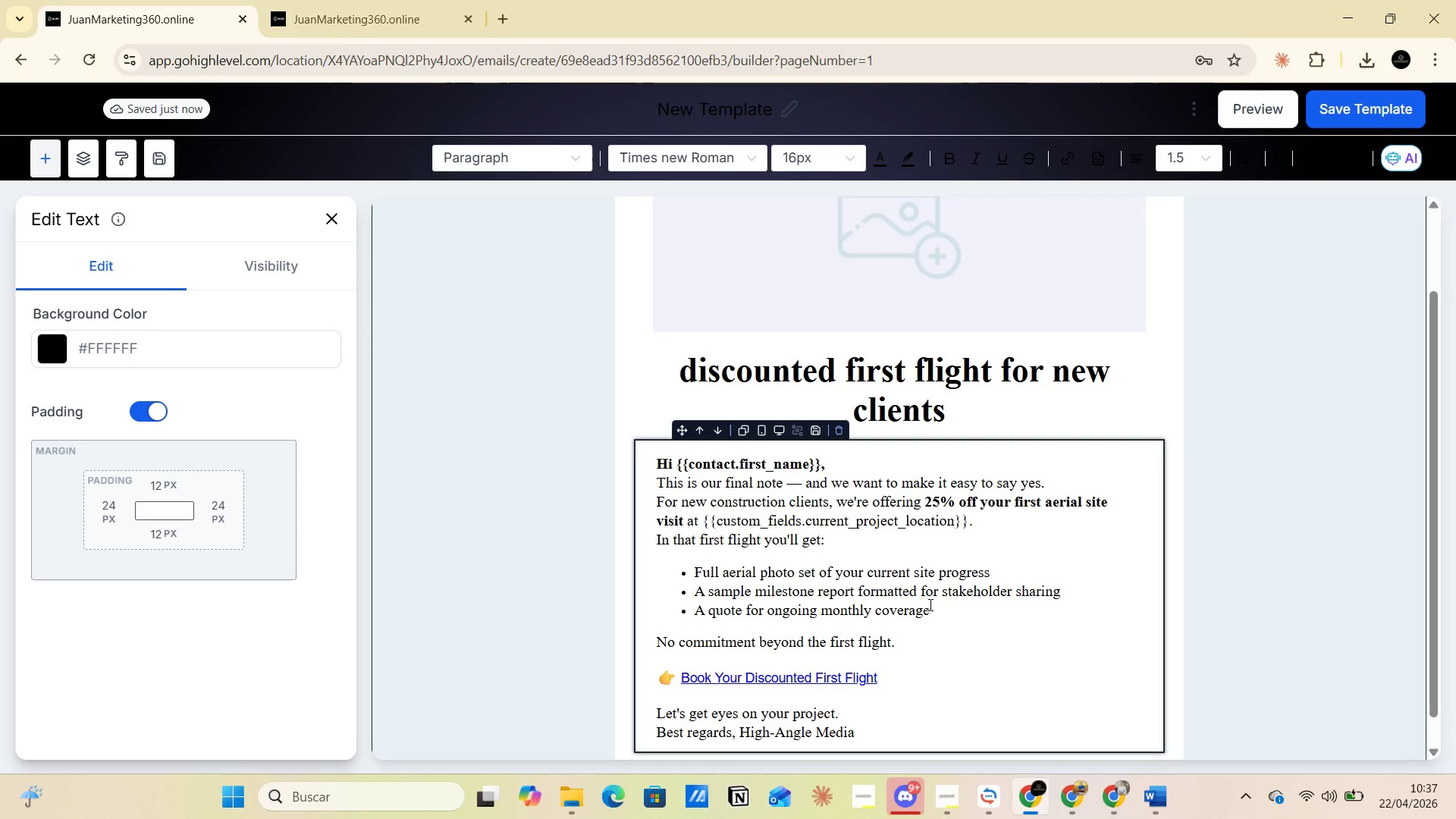 
wait(14.0)
 